 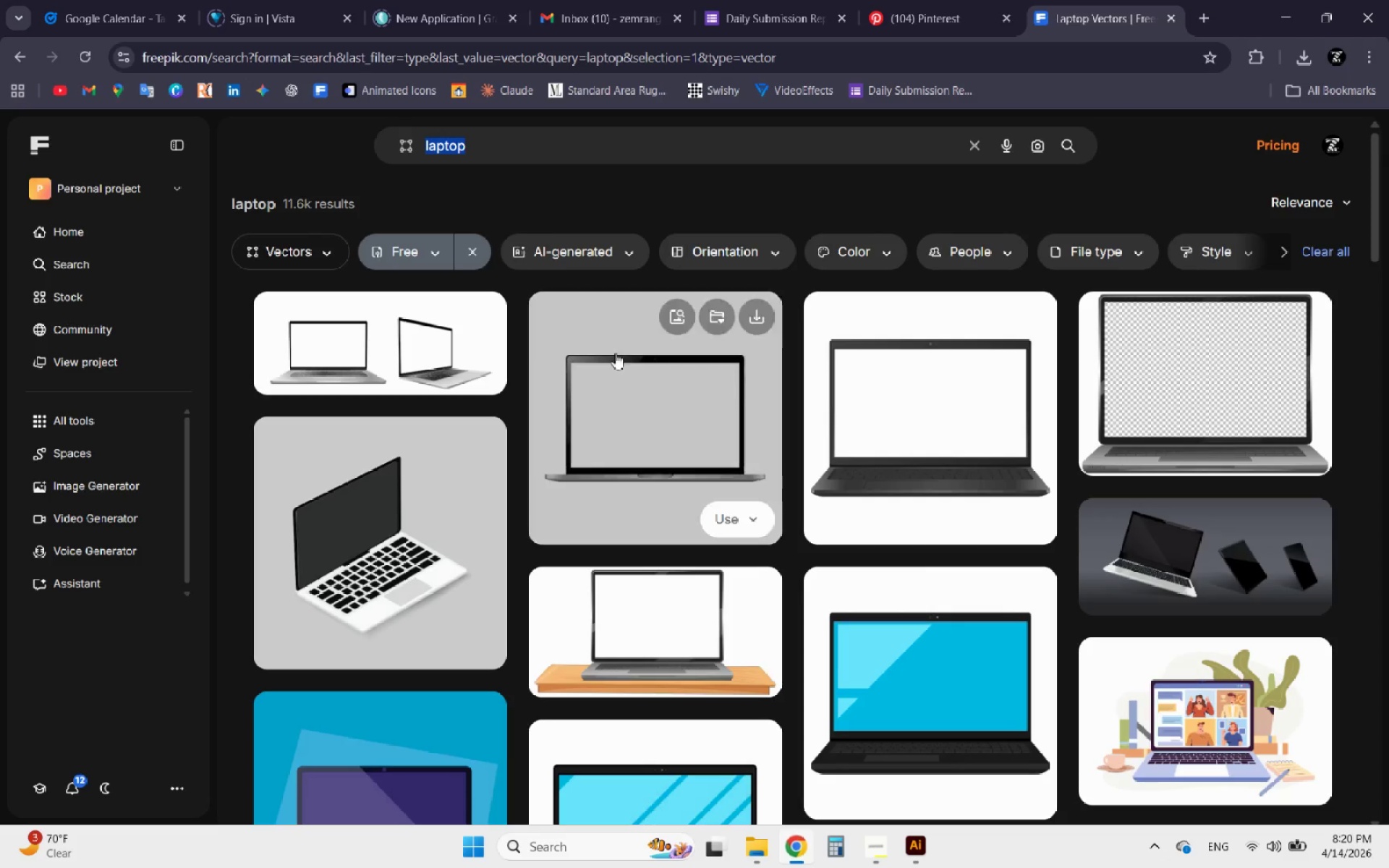 
type(happy student)
 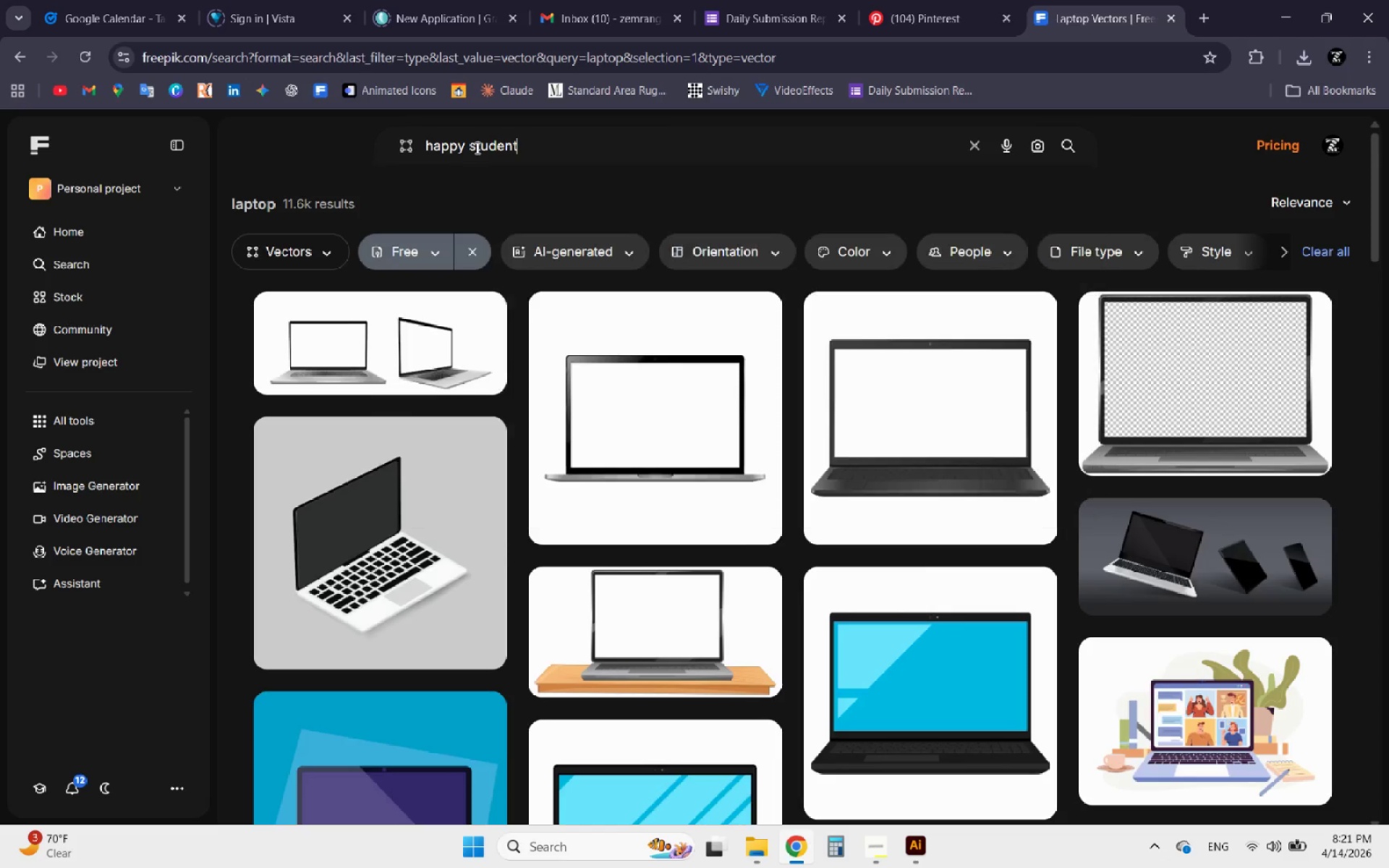 
key(Enter)
 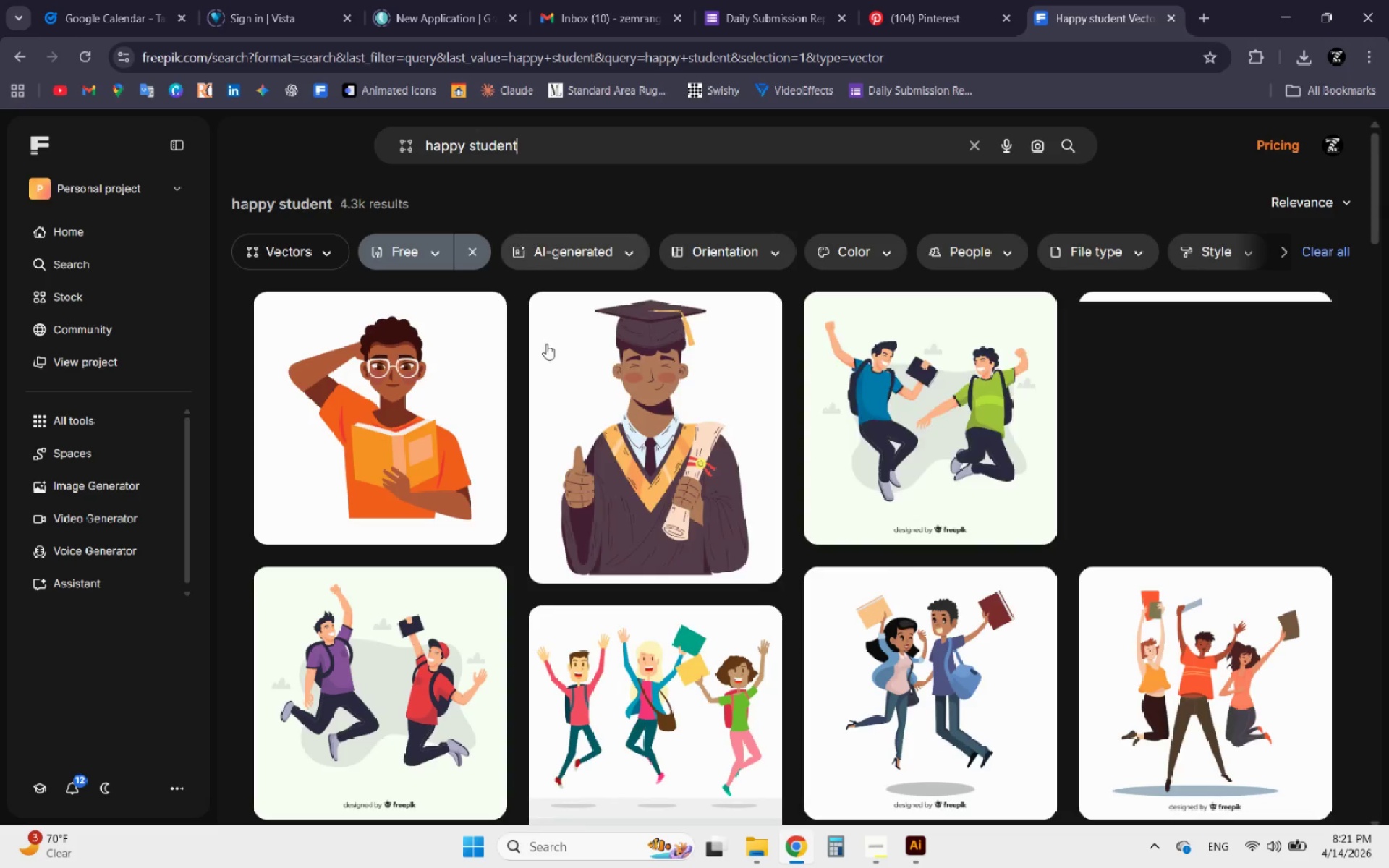 
scroll: coordinate [847, 407], scroll_direction: down, amount: 11.0
 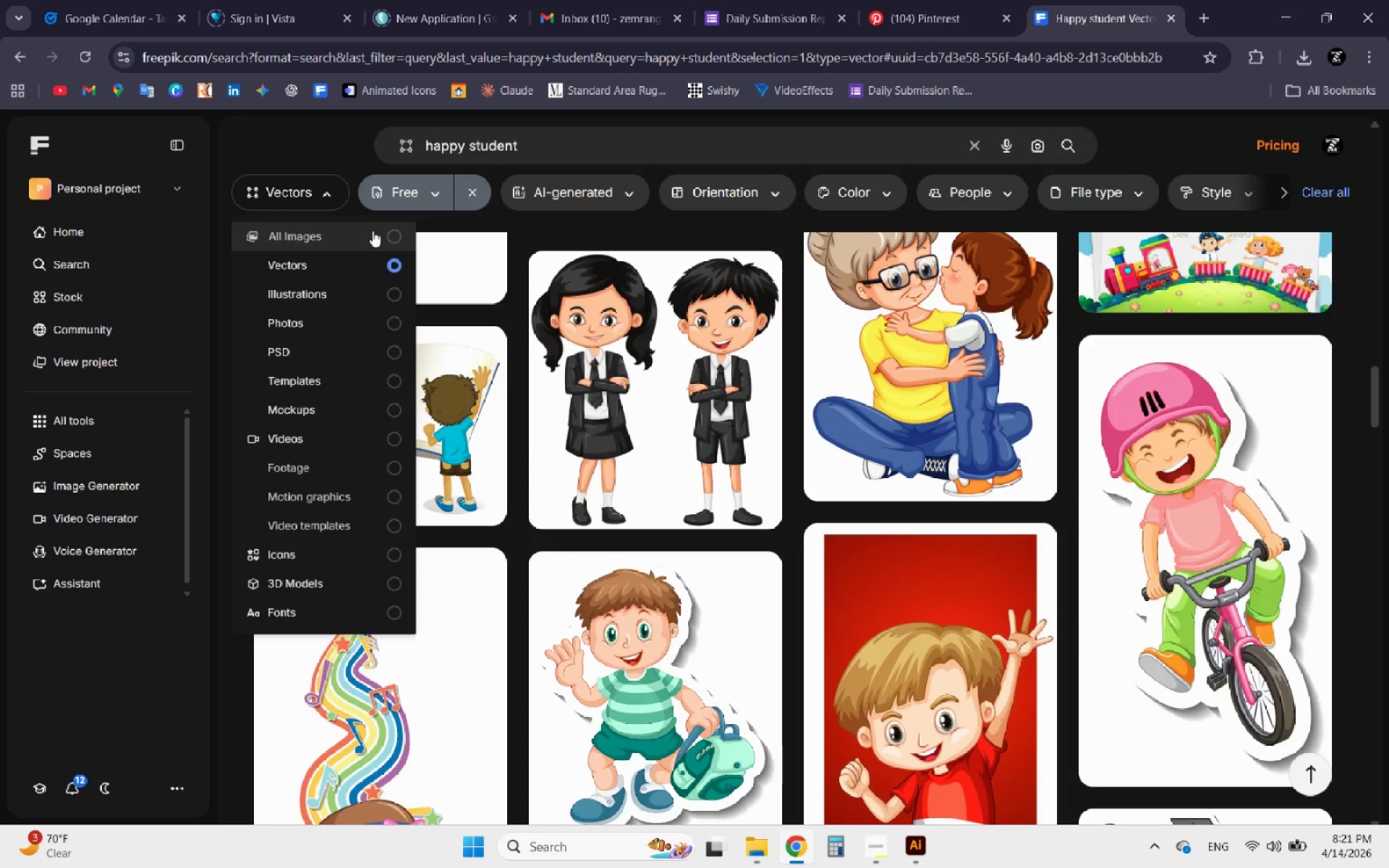 
left_click([378, 225])
 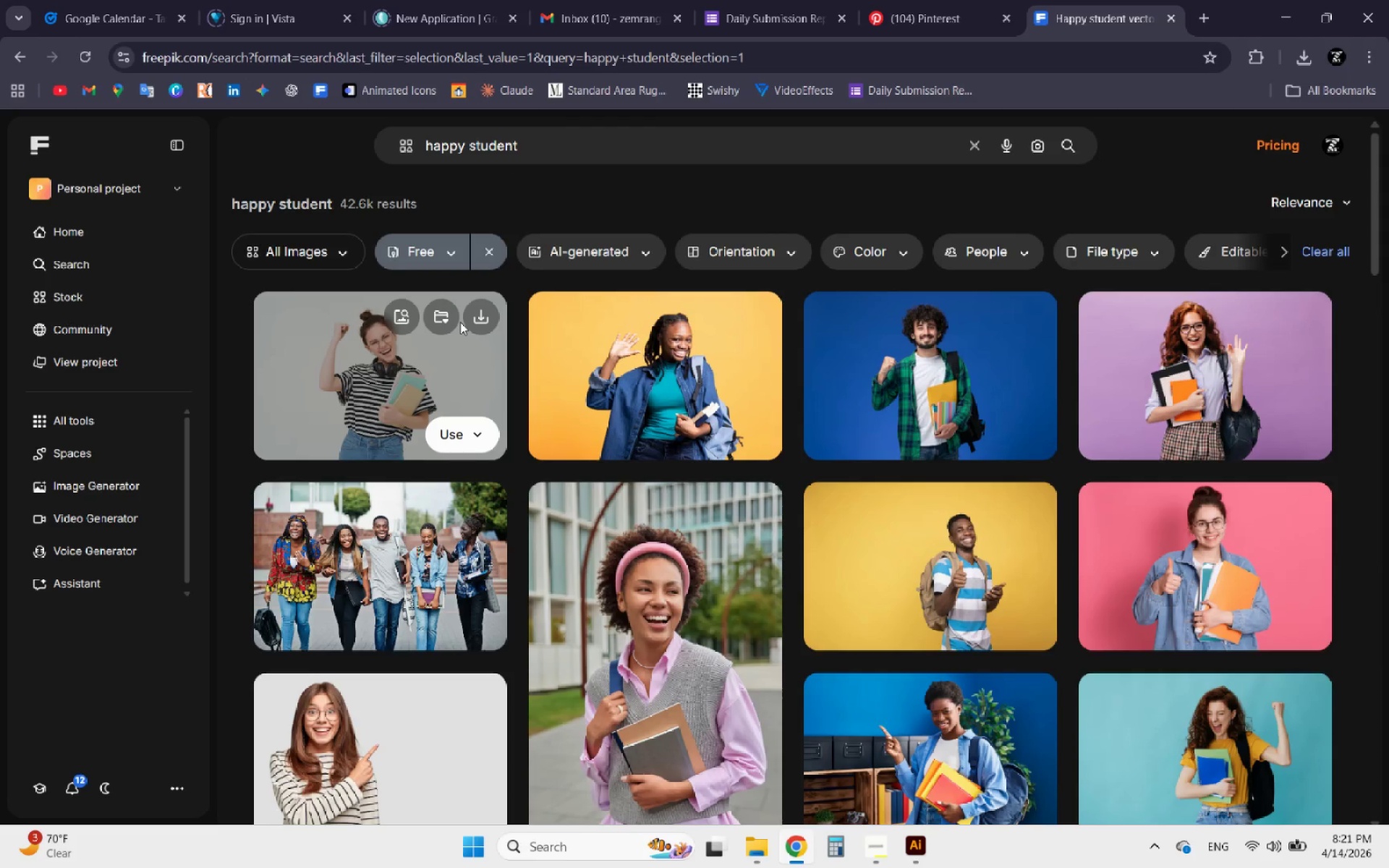 
scroll: coordinate [572, 369], scroll_direction: down, amount: 7.0
 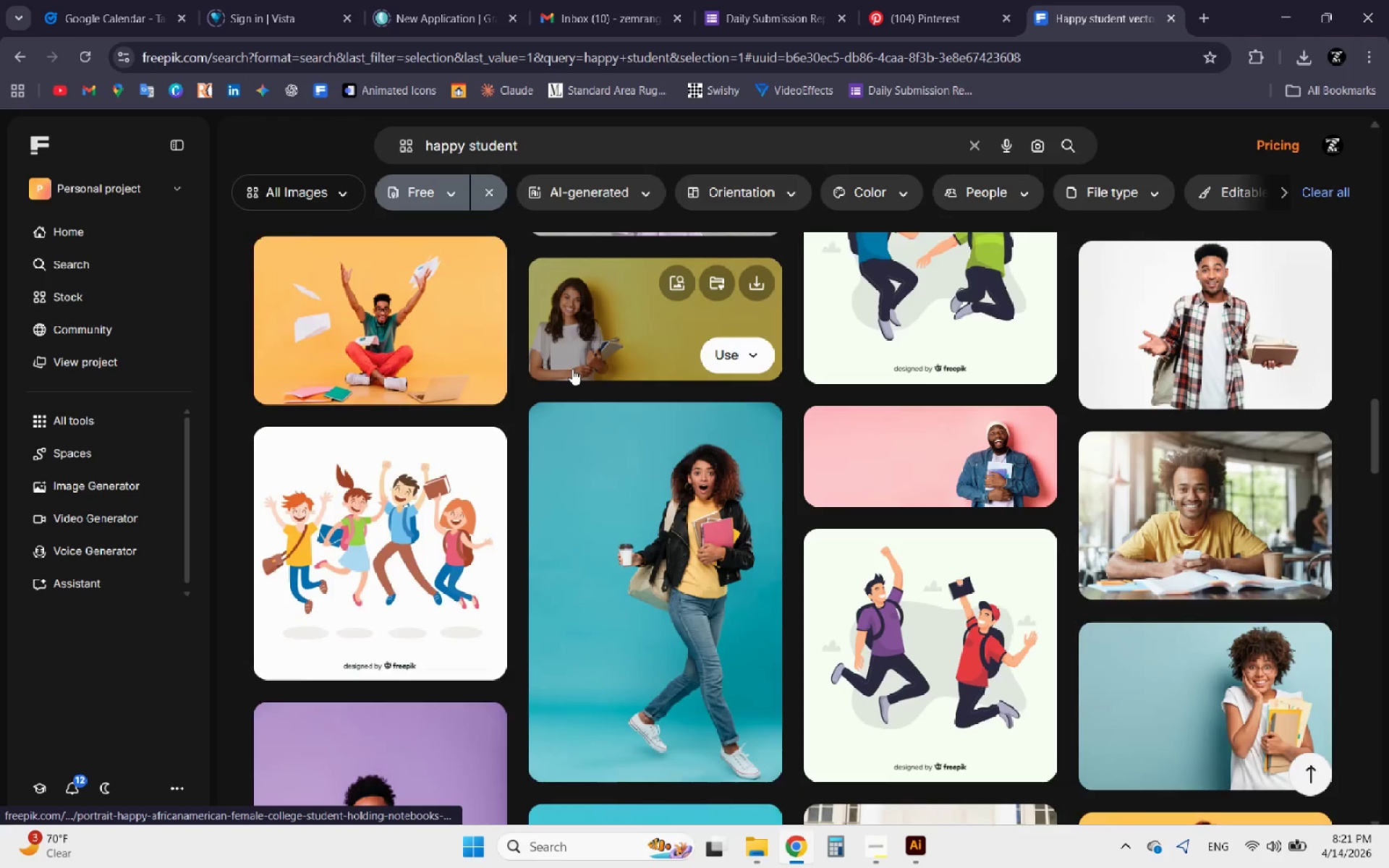 
scroll: coordinate [572, 369], scroll_direction: up, amount: 2.0
 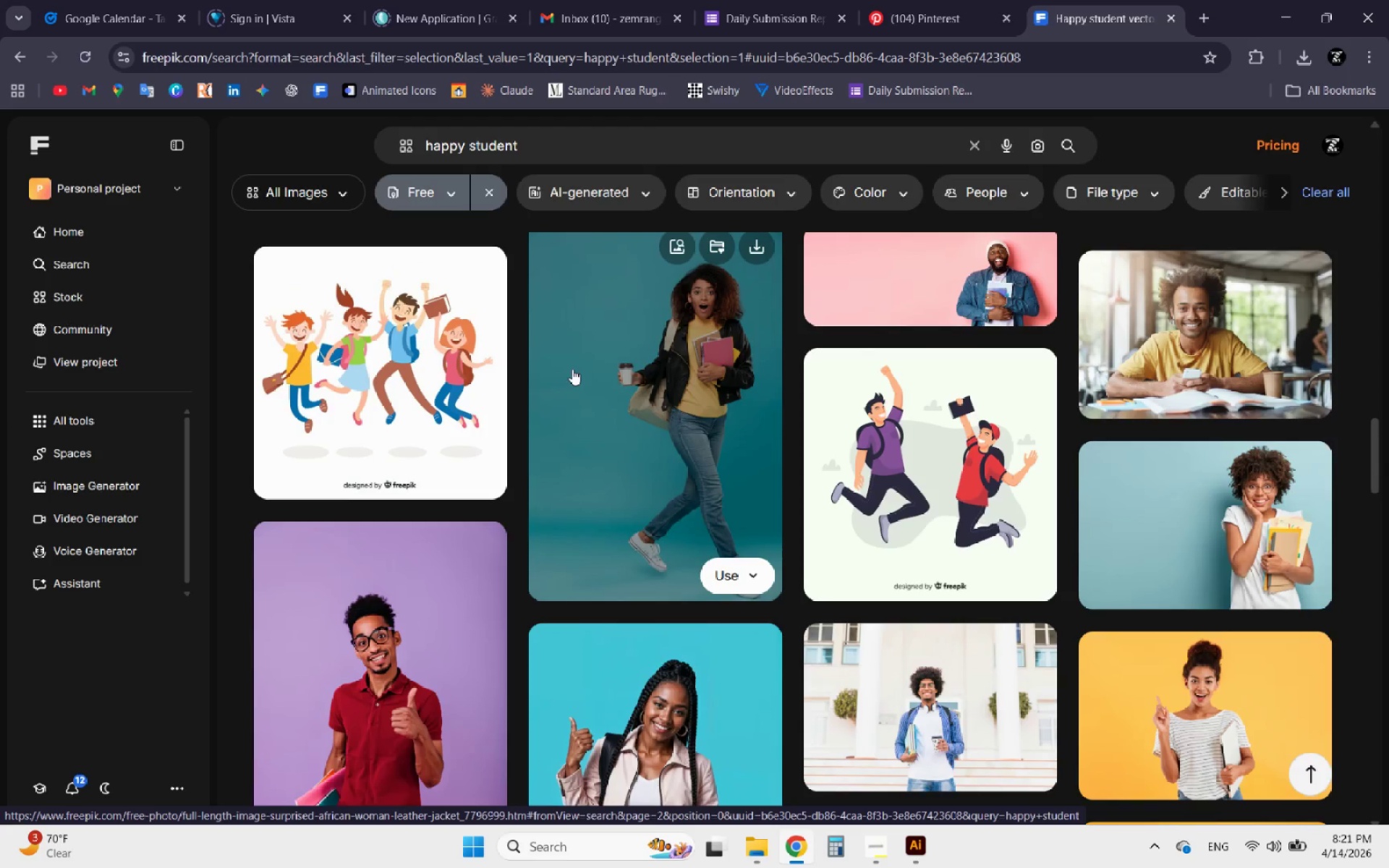 
scroll: coordinate [567, 356], scroll_direction: down, amount: 8.0
 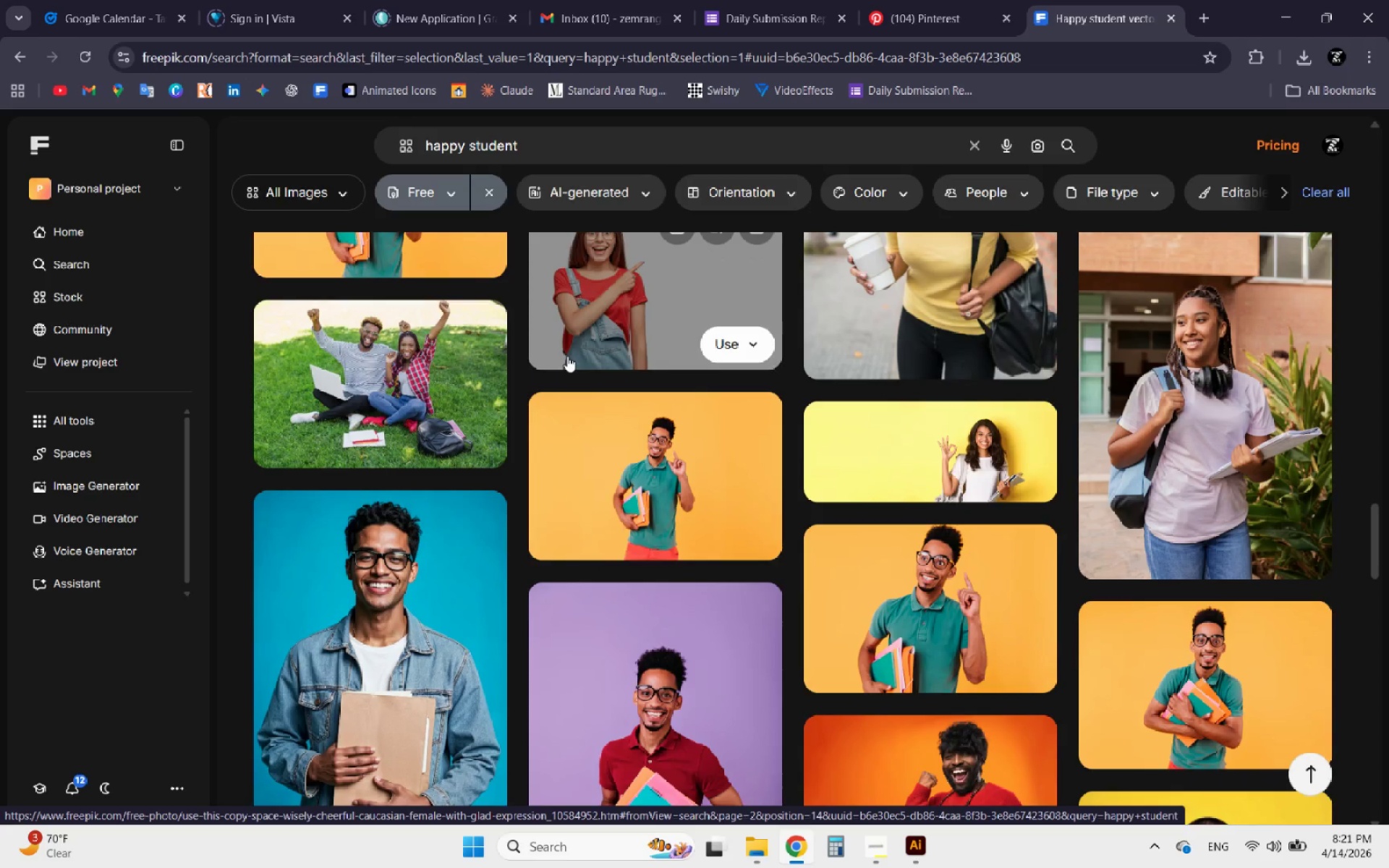 
scroll: coordinate [567, 356], scroll_direction: up, amount: 3.0
 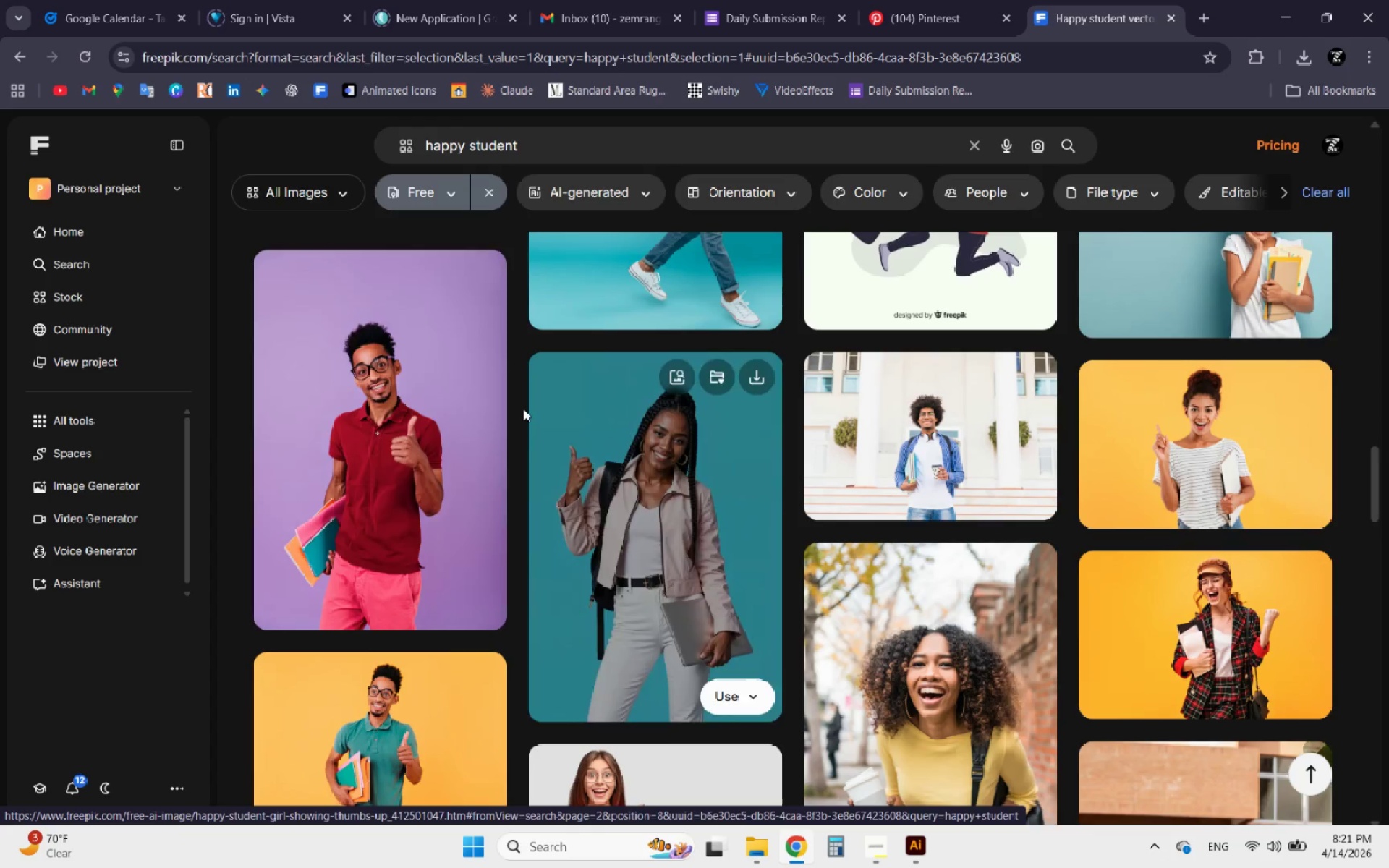 
left_click([418, 490])
 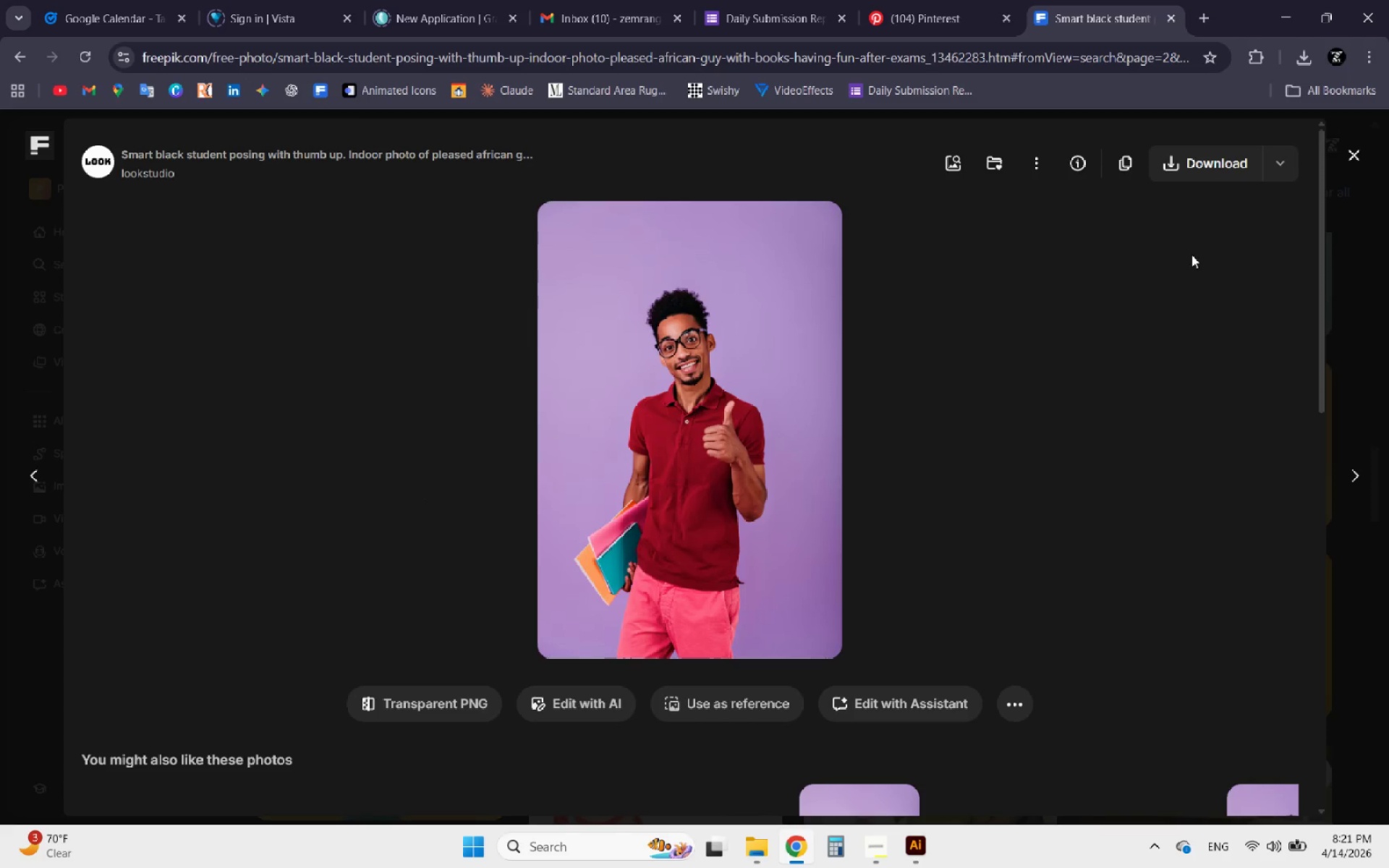 
left_click([1288, 167])
 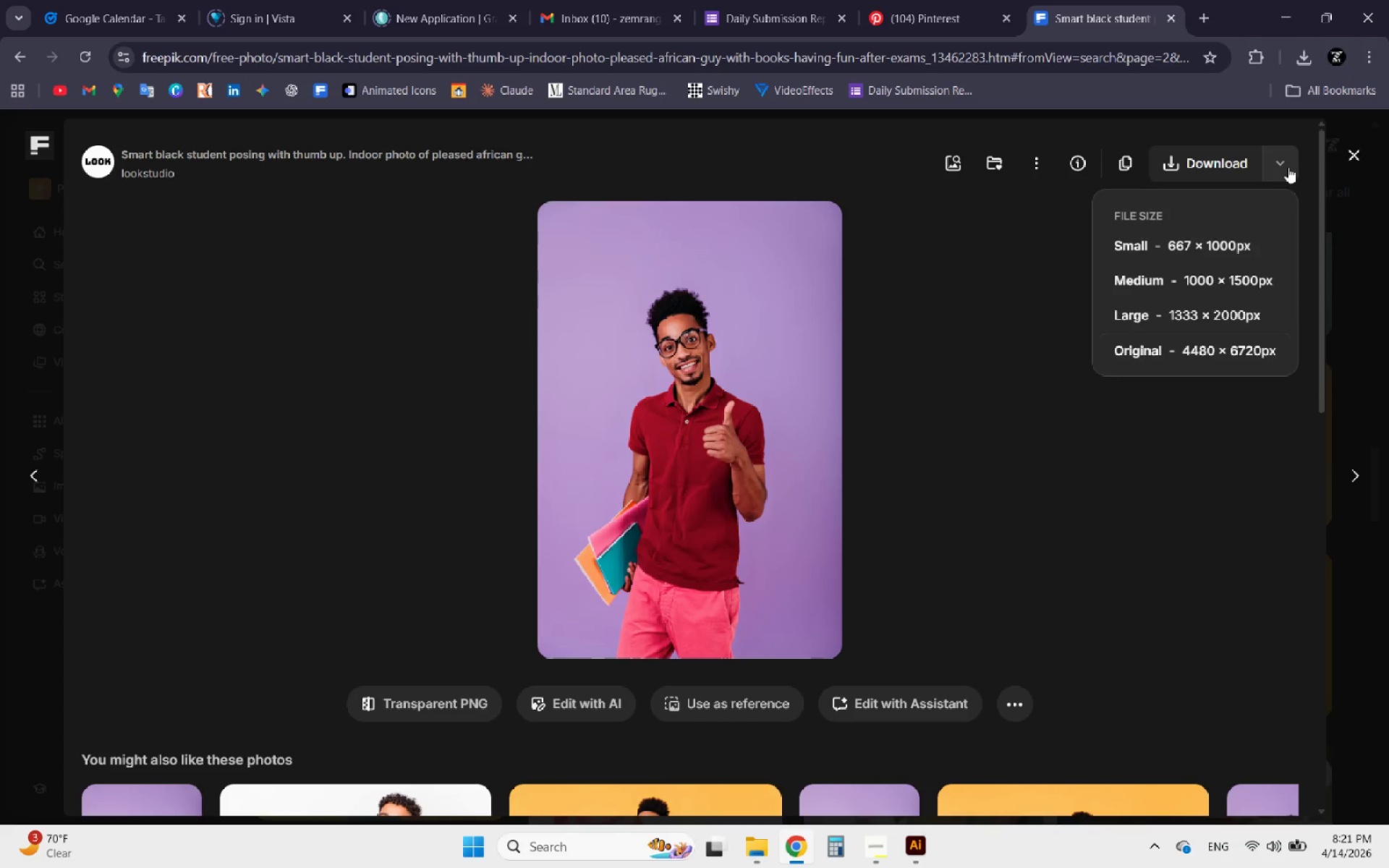 
left_click([1288, 167])
 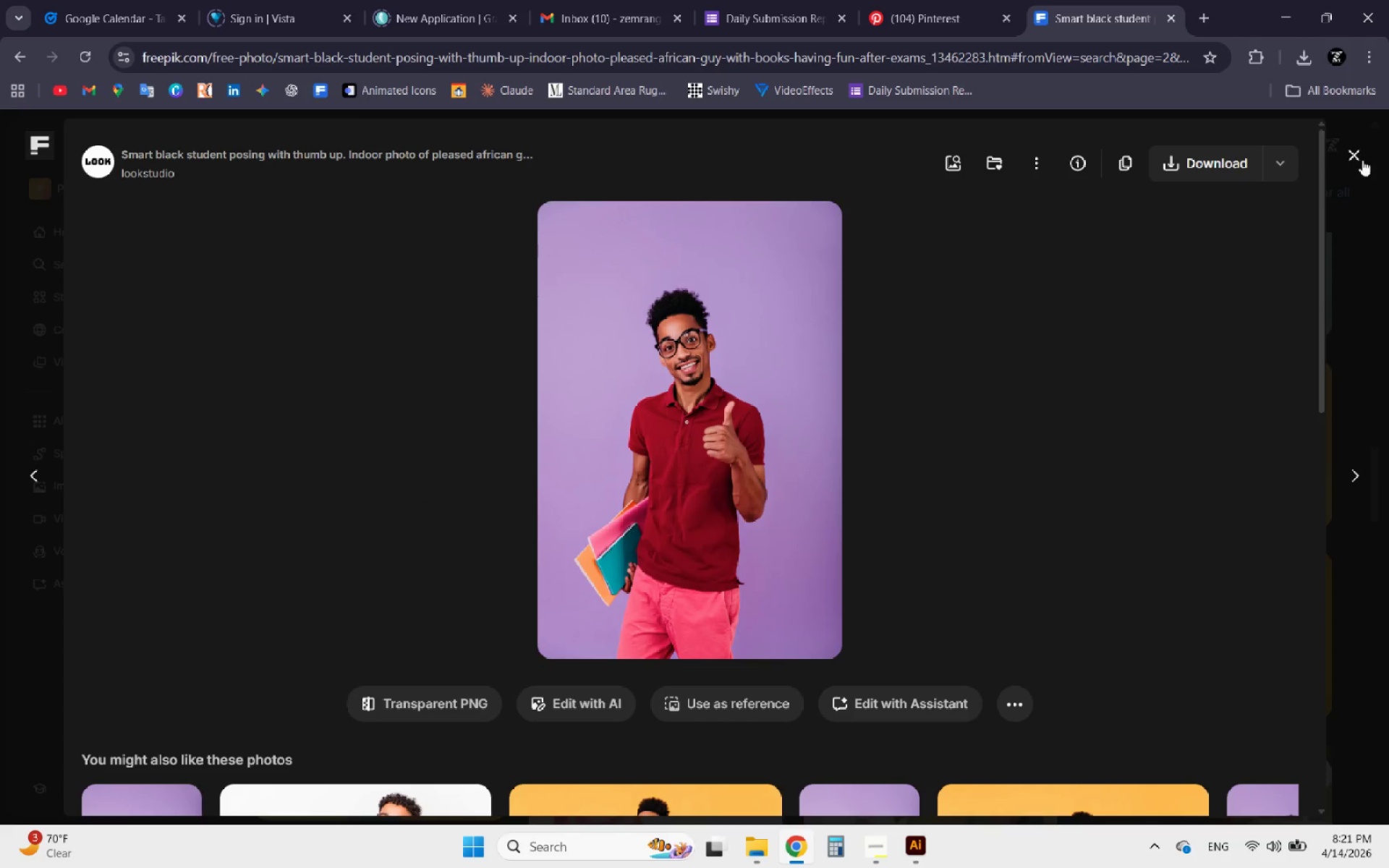 
left_click([1364, 160])
 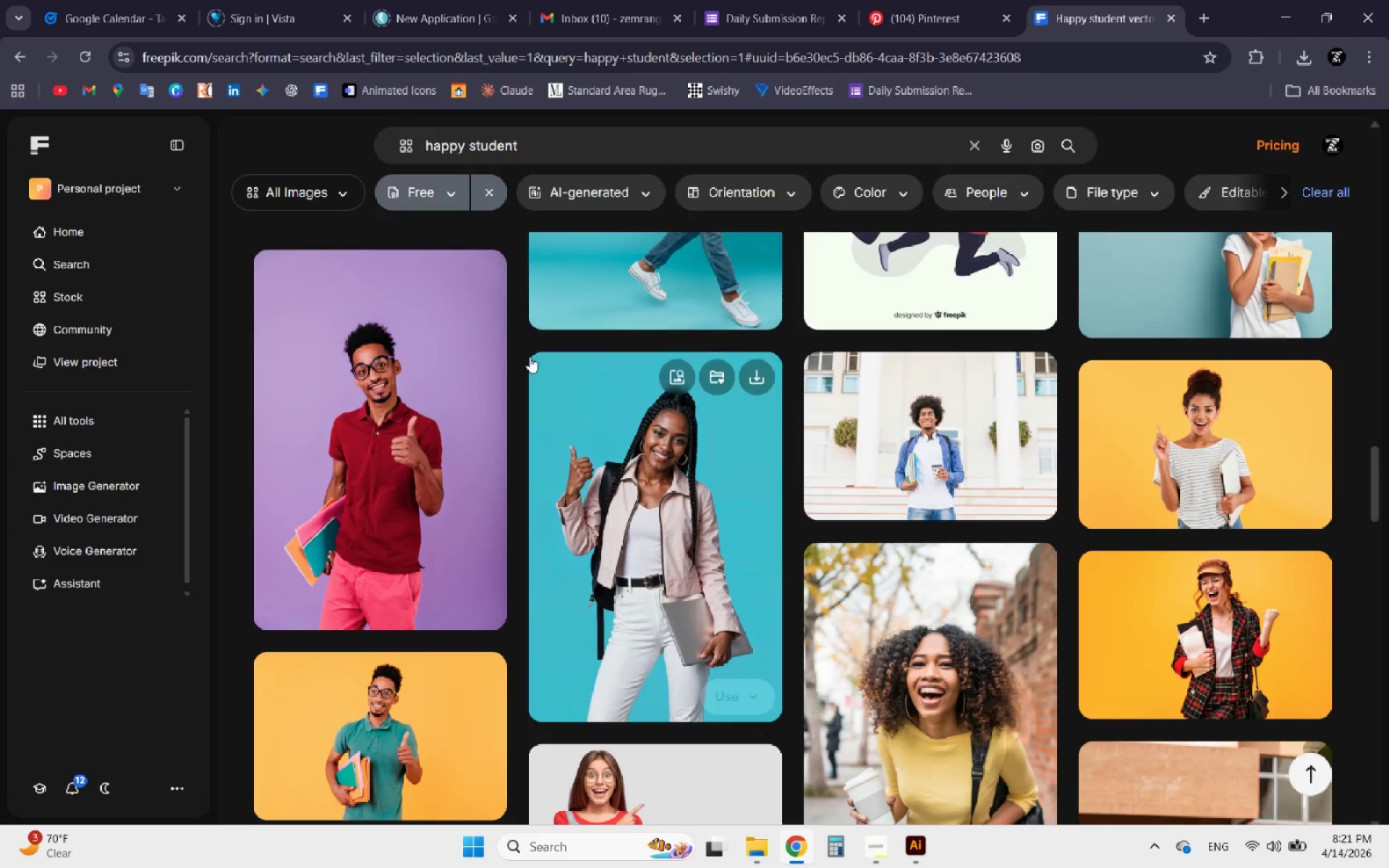 
scroll: coordinate [522, 365], scroll_direction: down, amount: 3.0
 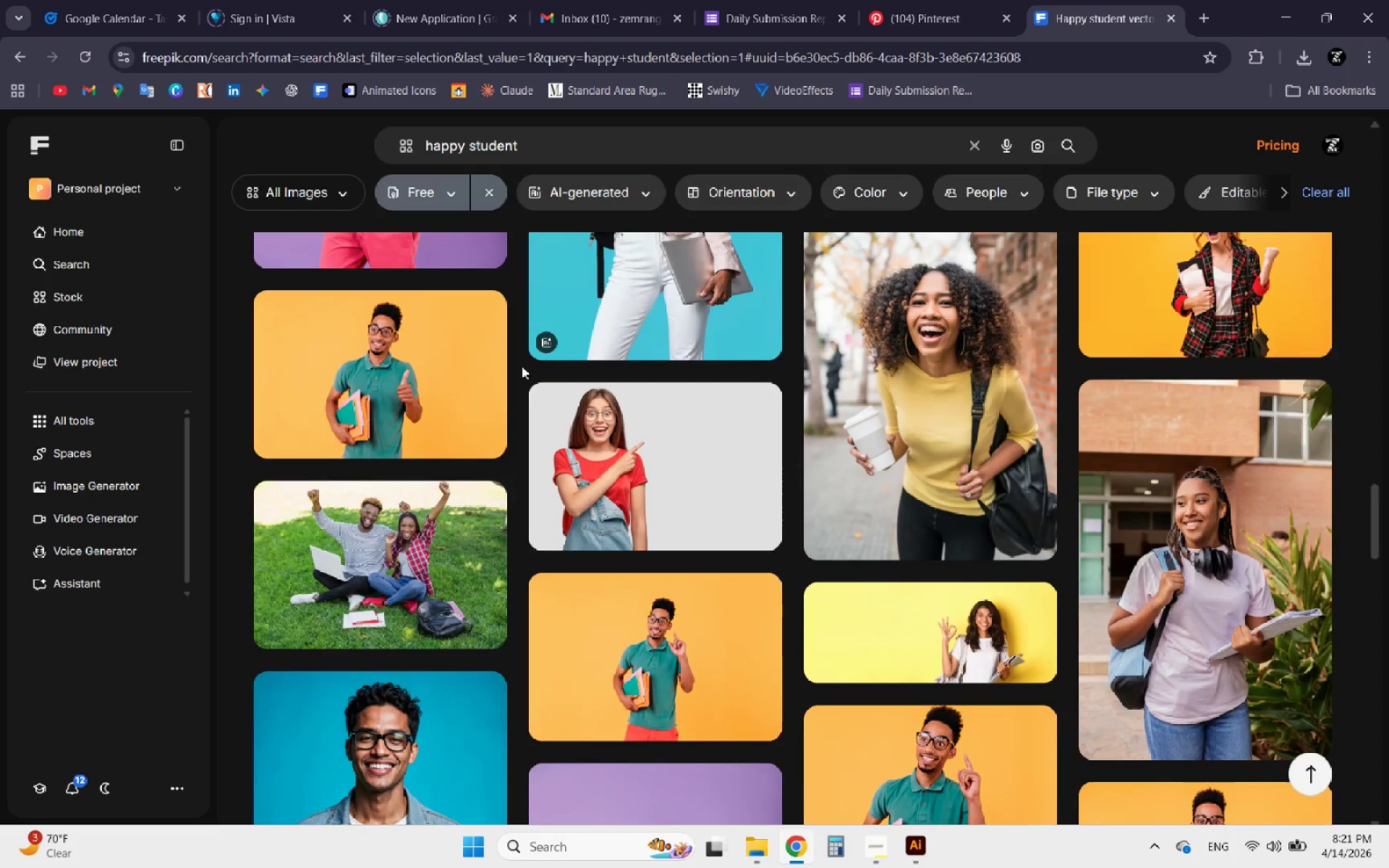 
left_click([399, 386])
 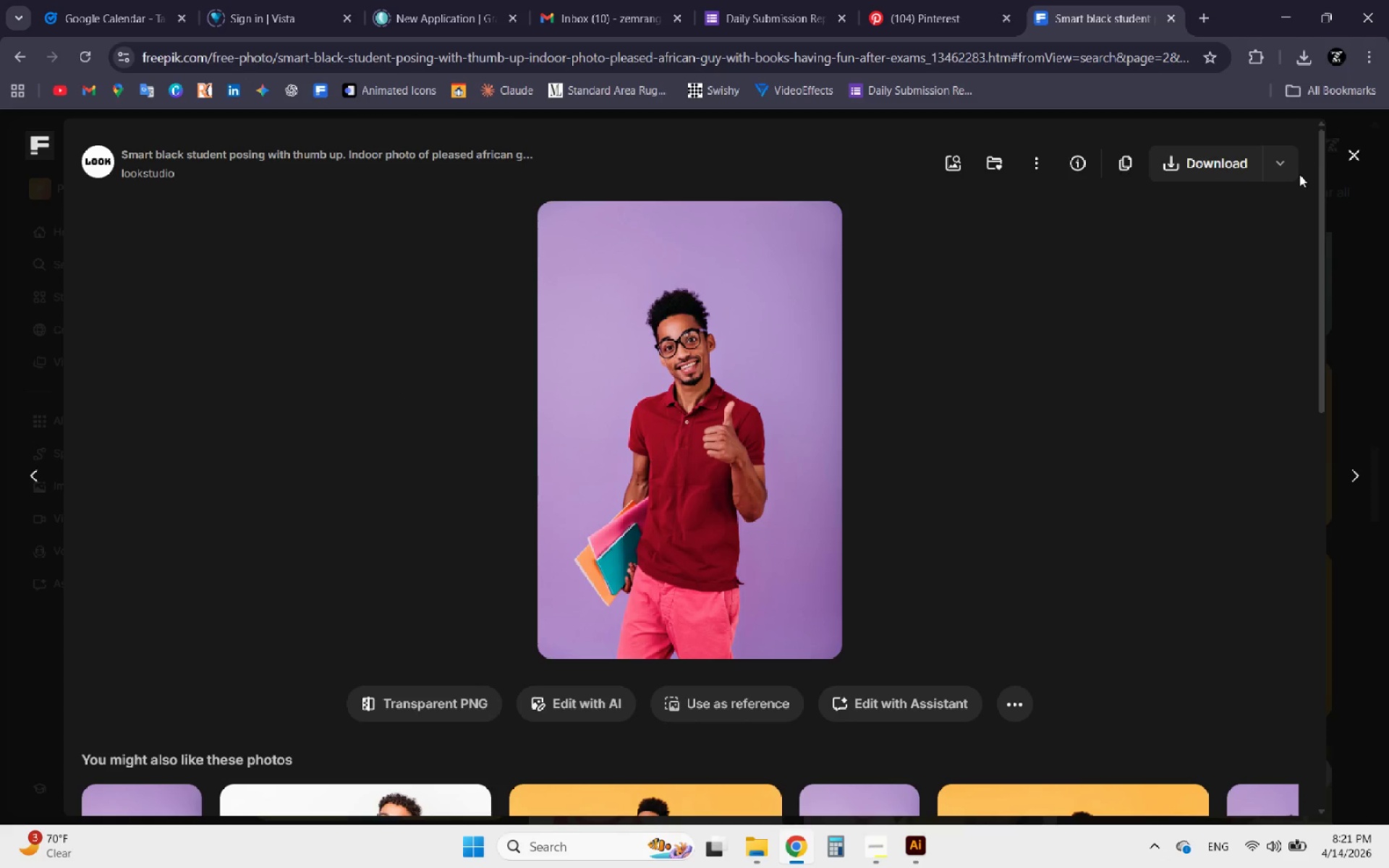 
scroll: coordinate [522, 366], scroll_direction: up, amount: 3.0
 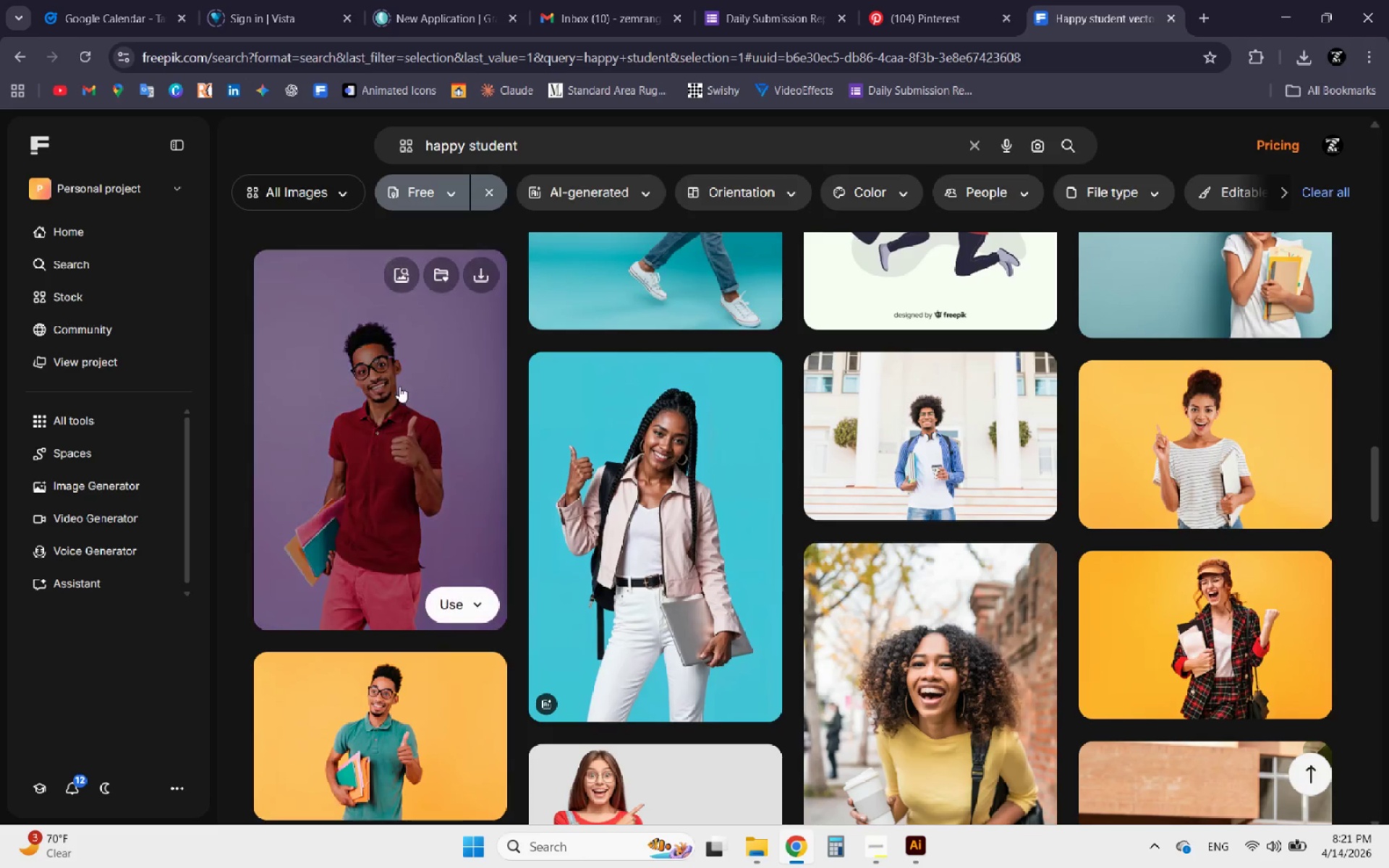 
double_click([1280, 169])
 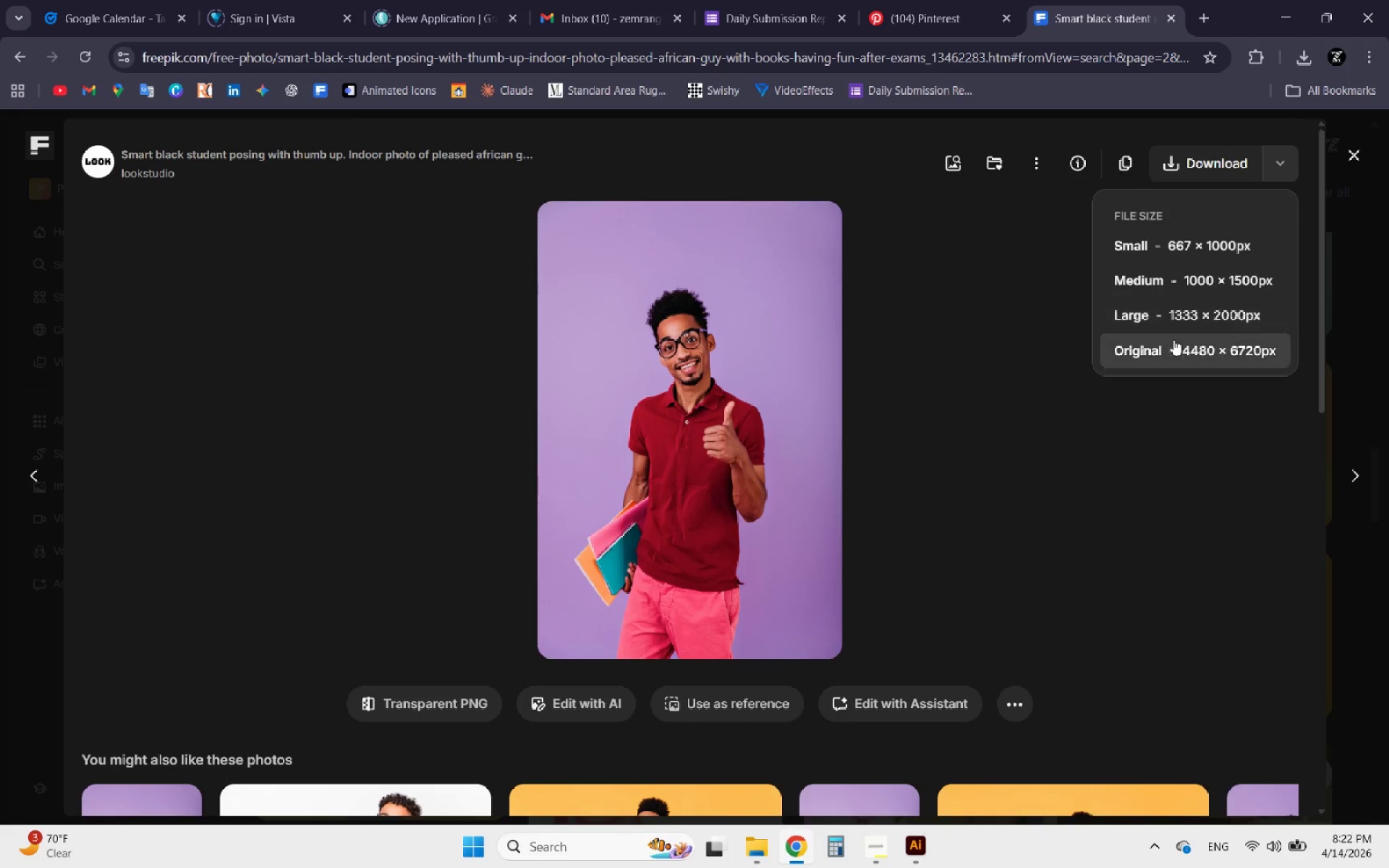 
left_click([1169, 351])
 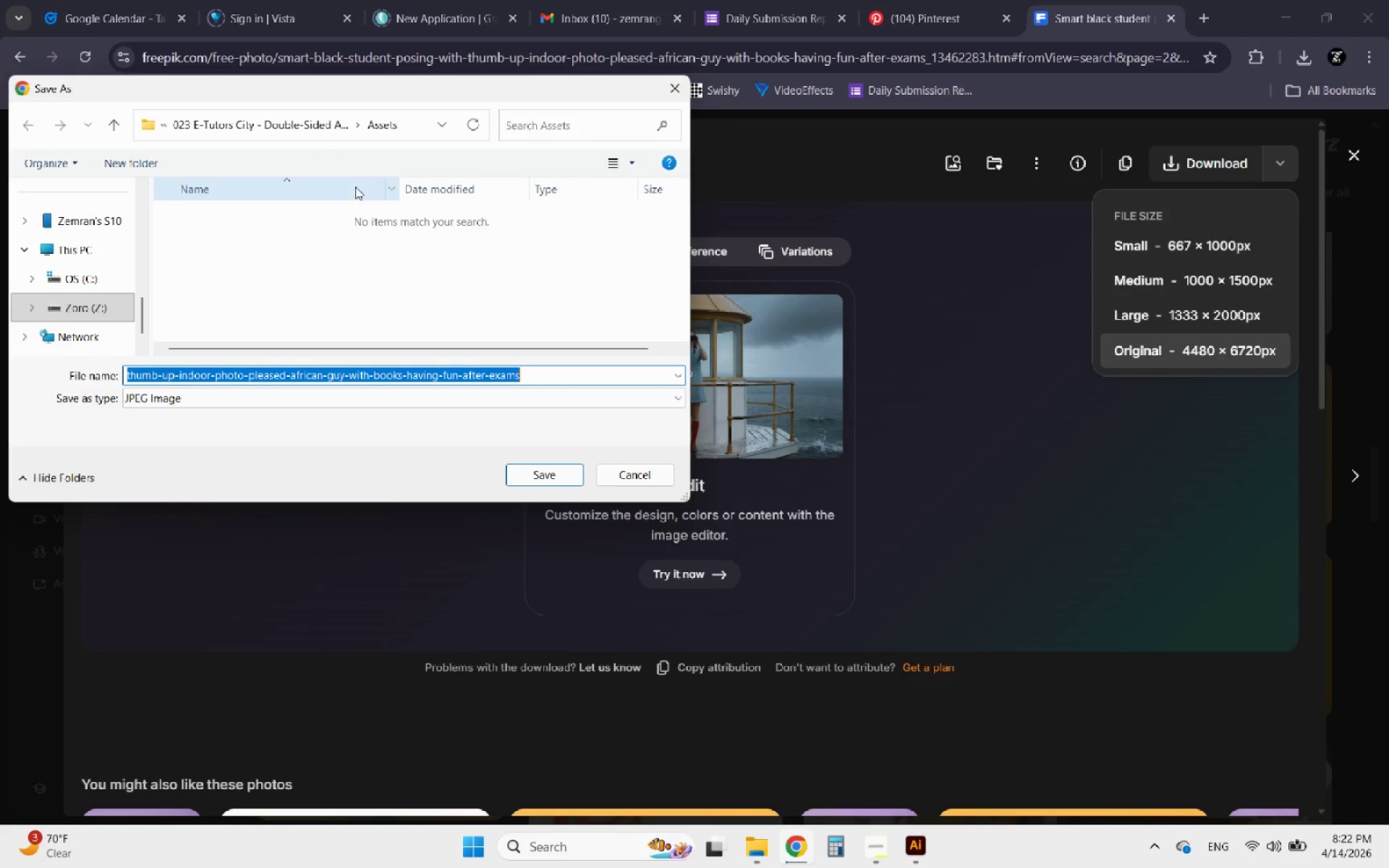 
left_click([551, 464])
 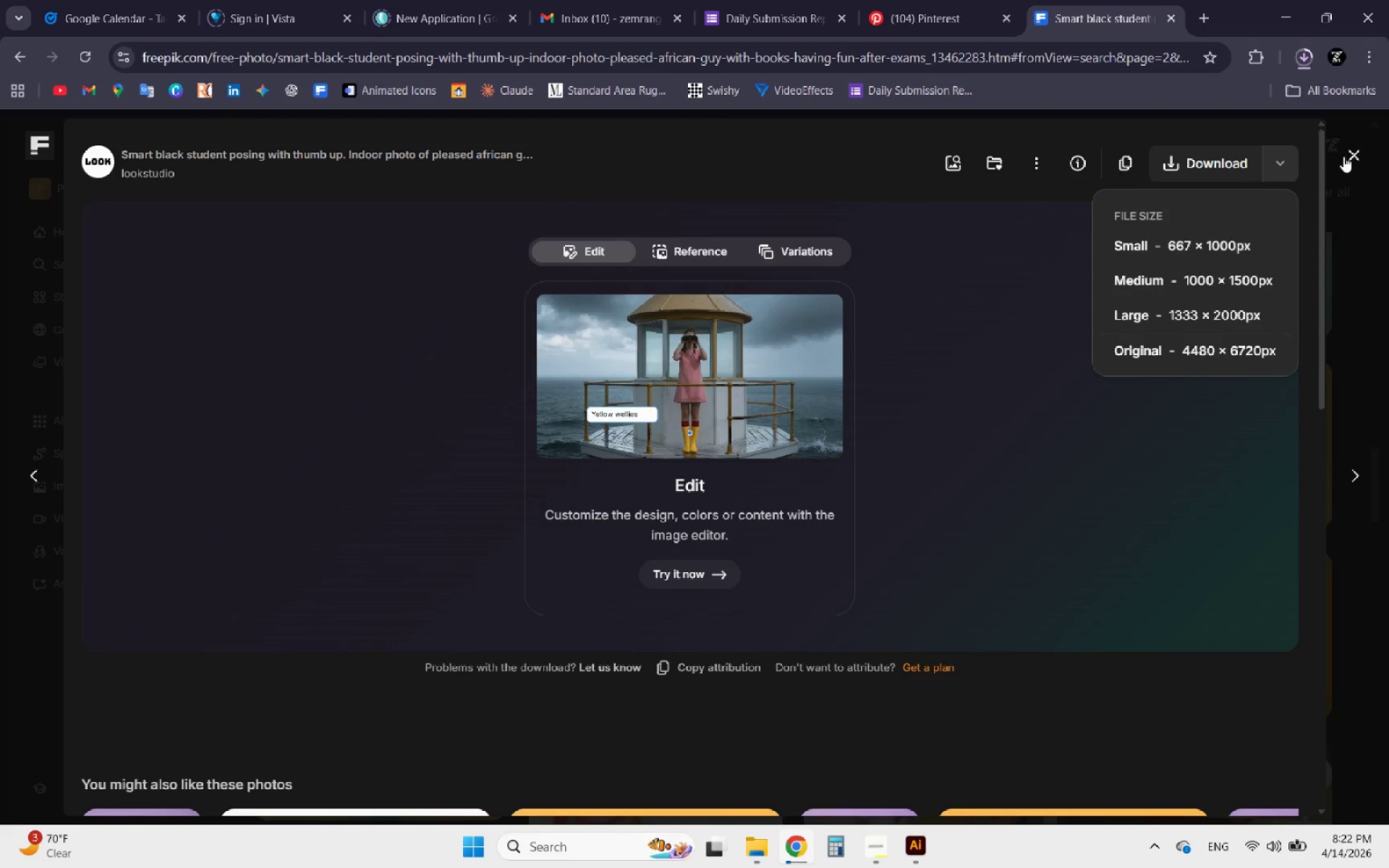 
left_click([1352, 156])
 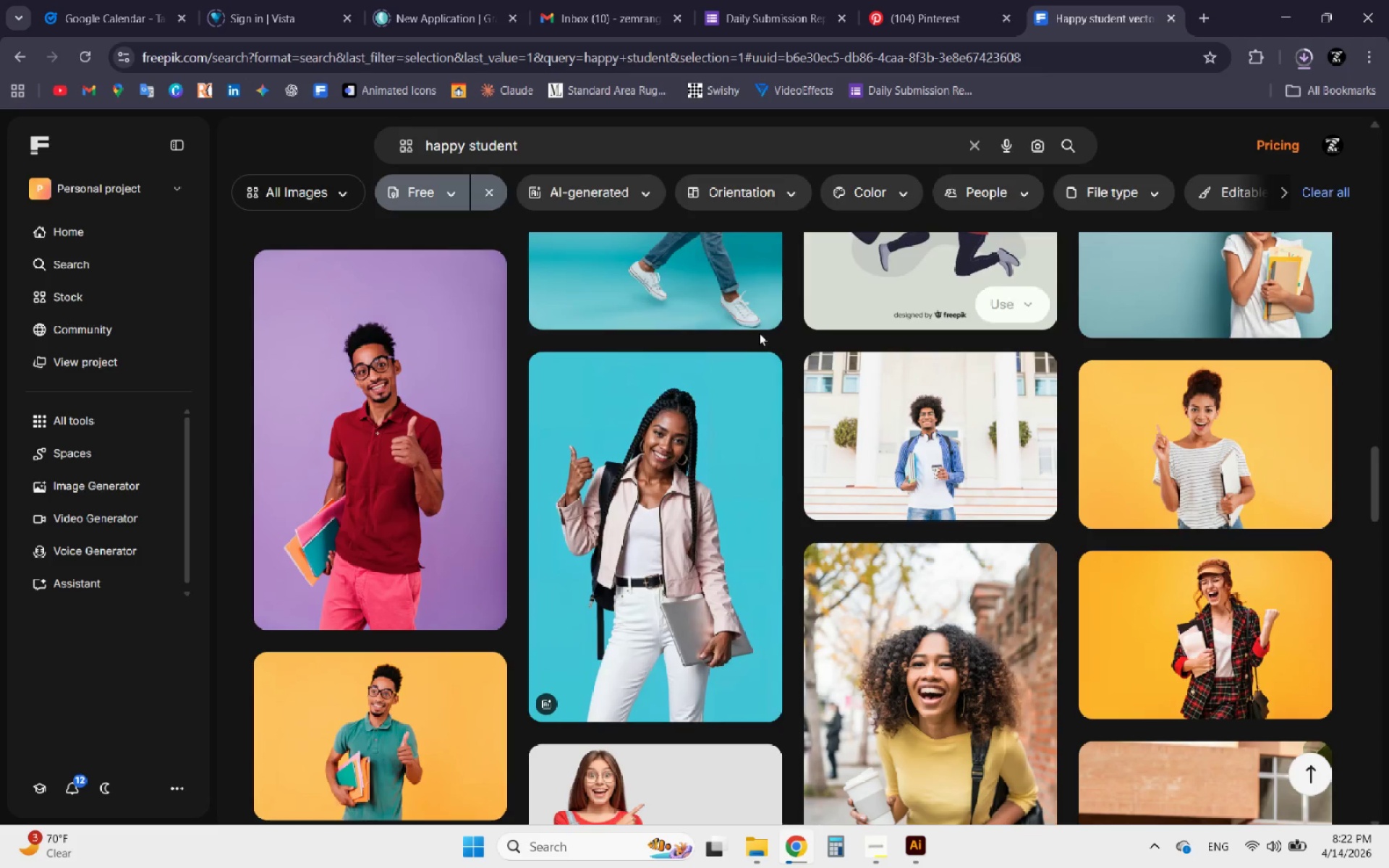 
scroll: coordinate [618, 420], scroll_direction: down, amount: 8.0
 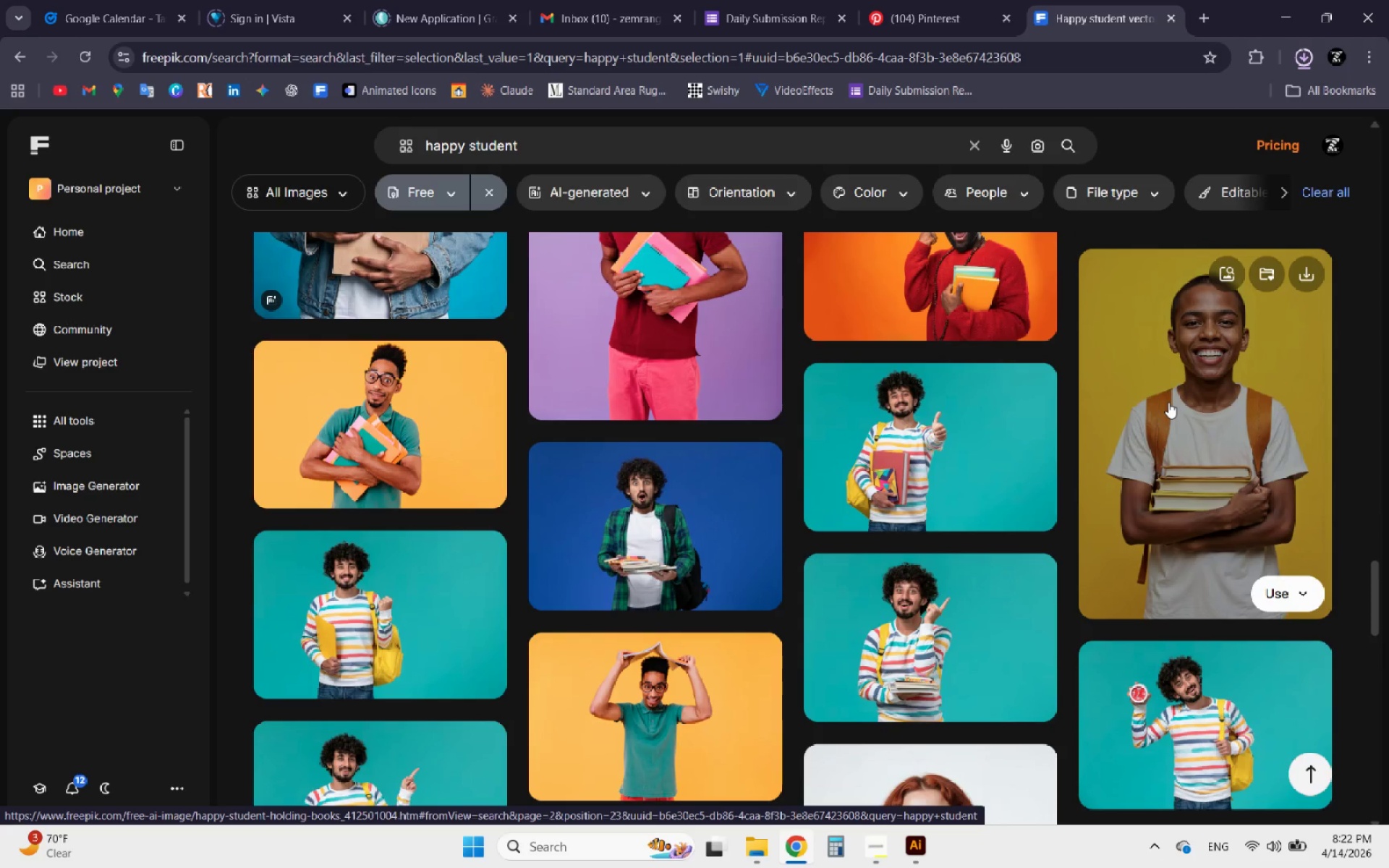 
left_click([1168, 402])
 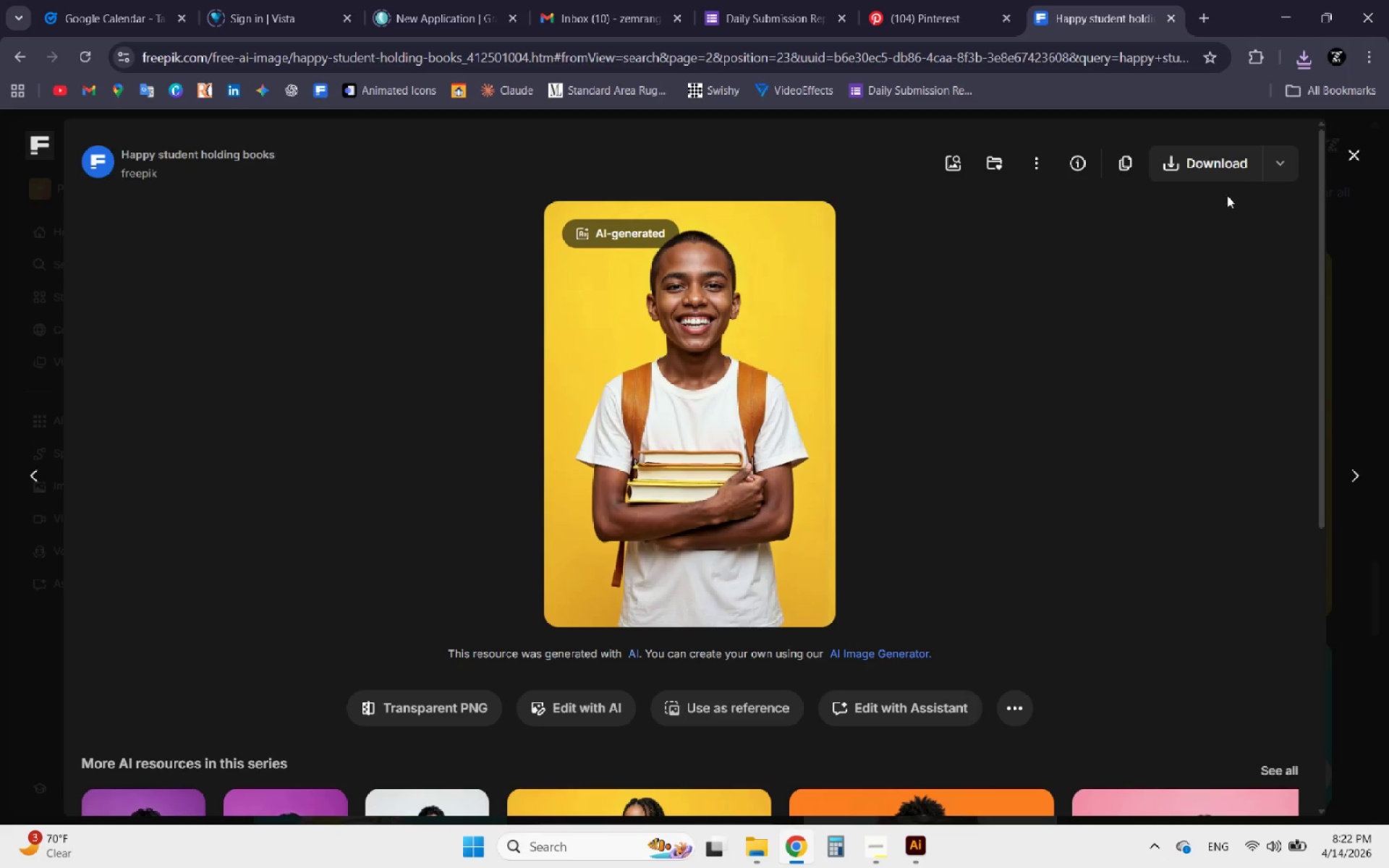 
left_click([1278, 166])
 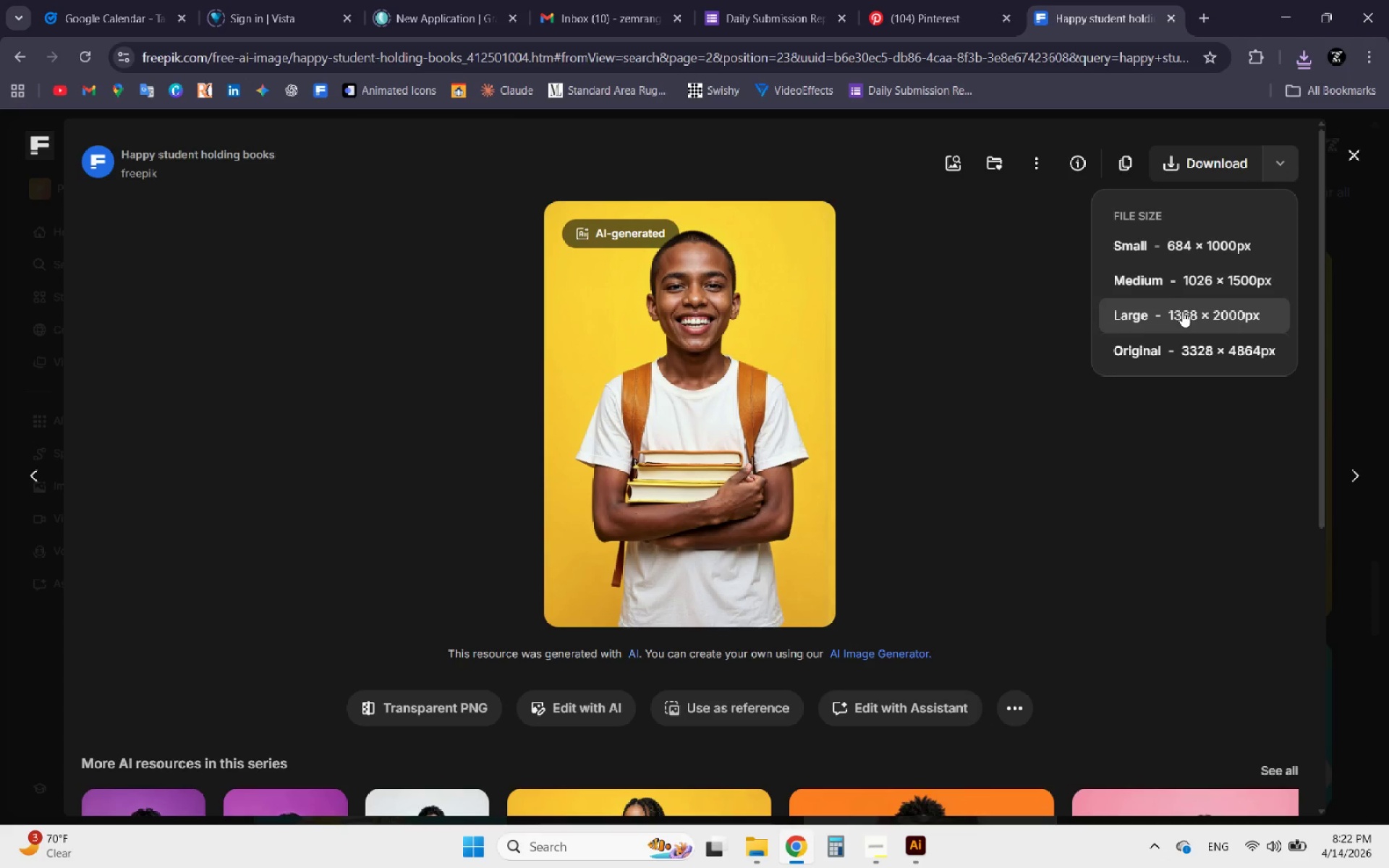 
left_click([1168, 354])
 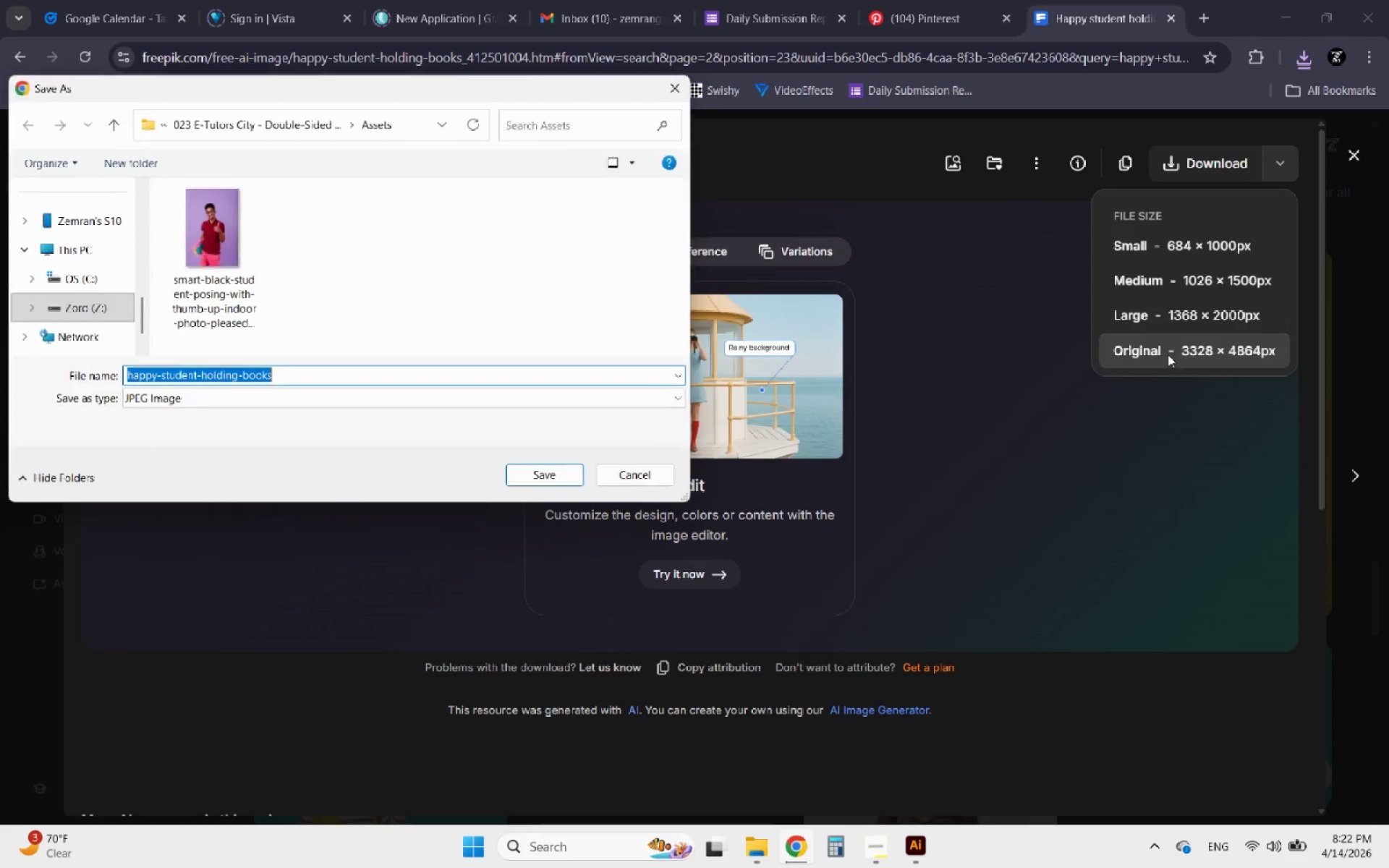 
left_click([535, 477])
 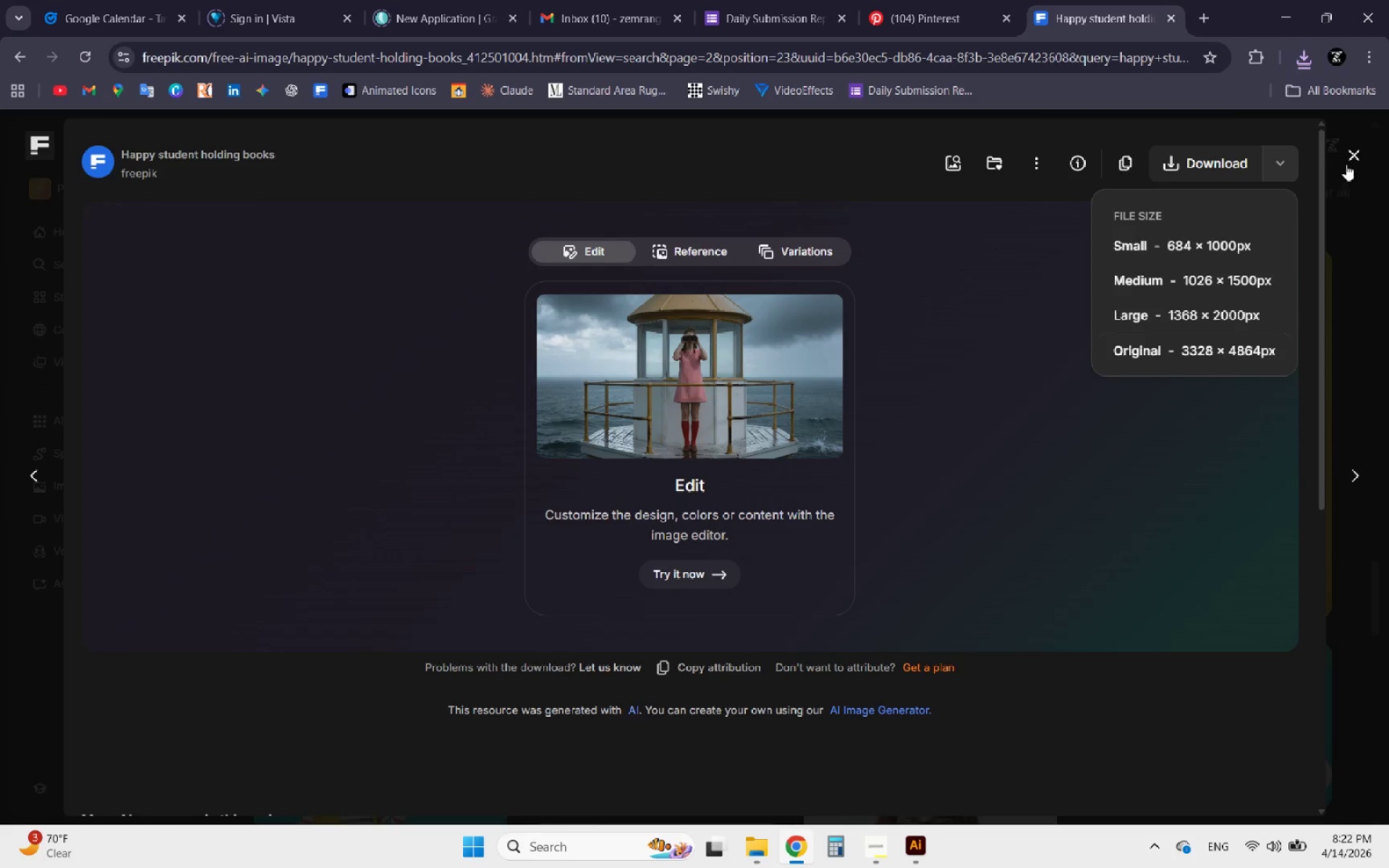 
left_click([1359, 156])
 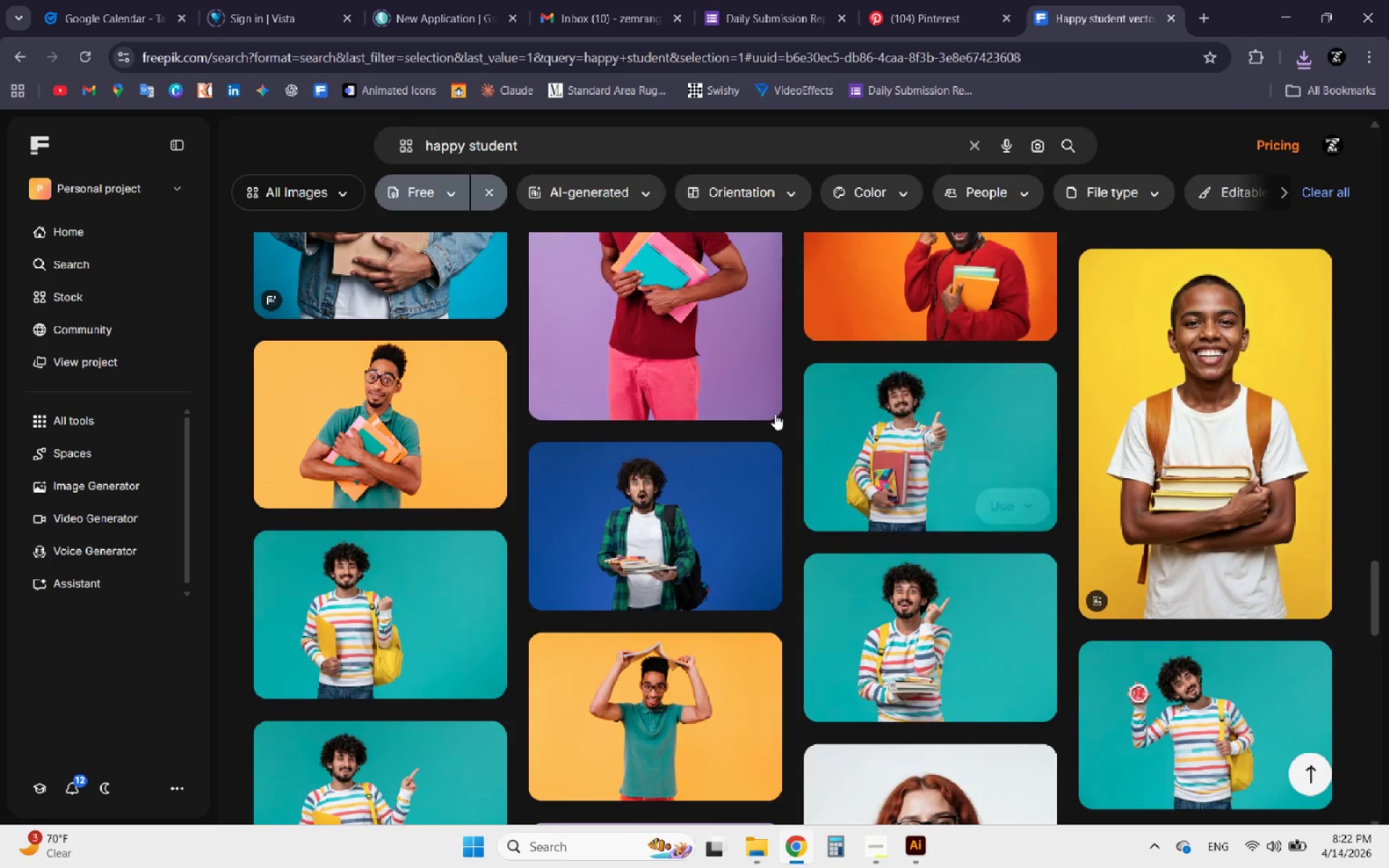 
scroll: coordinate [767, 427], scroll_direction: down, amount: 2.0
 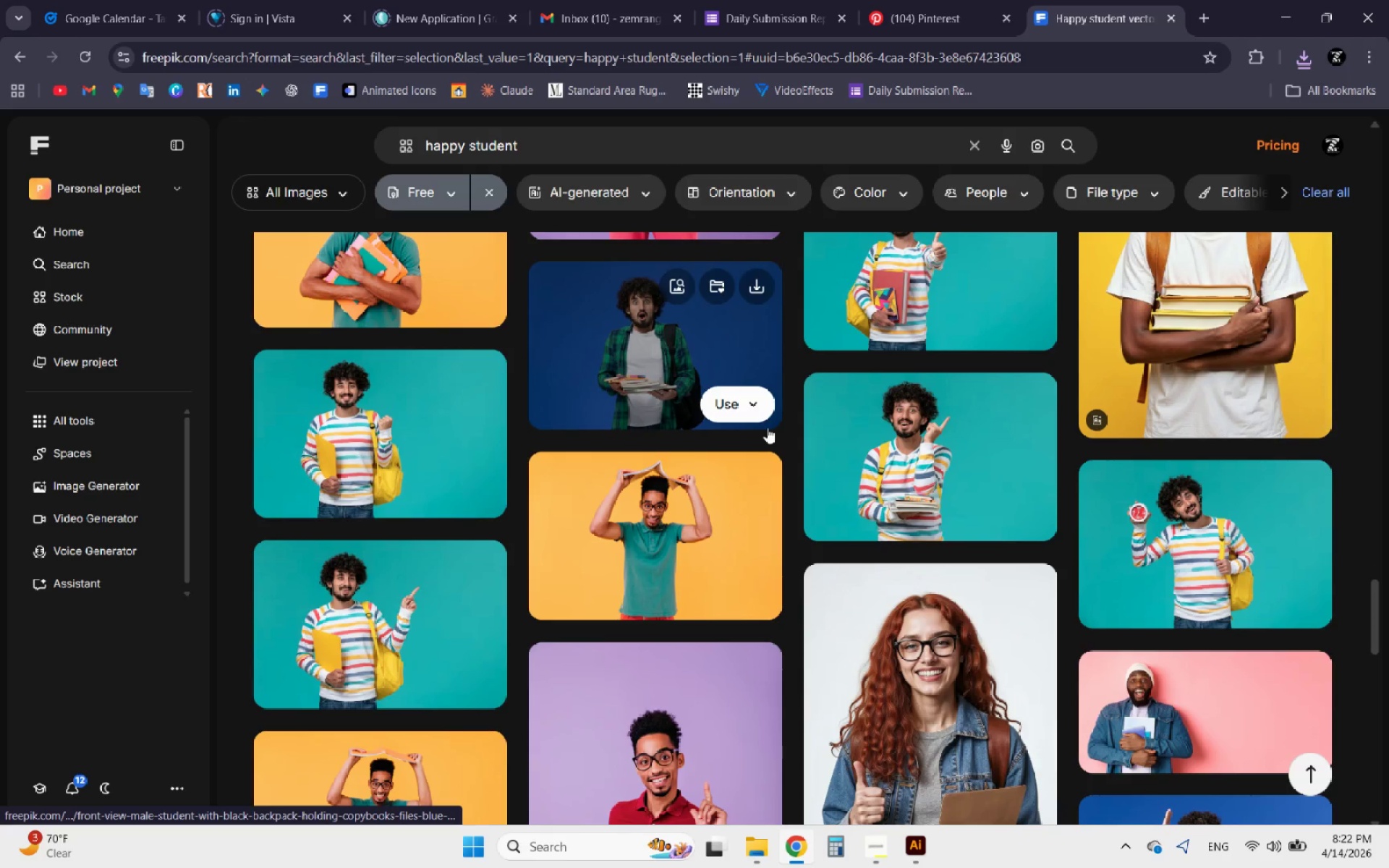 
scroll: coordinate [767, 427], scroll_direction: up, amount: 1.0
 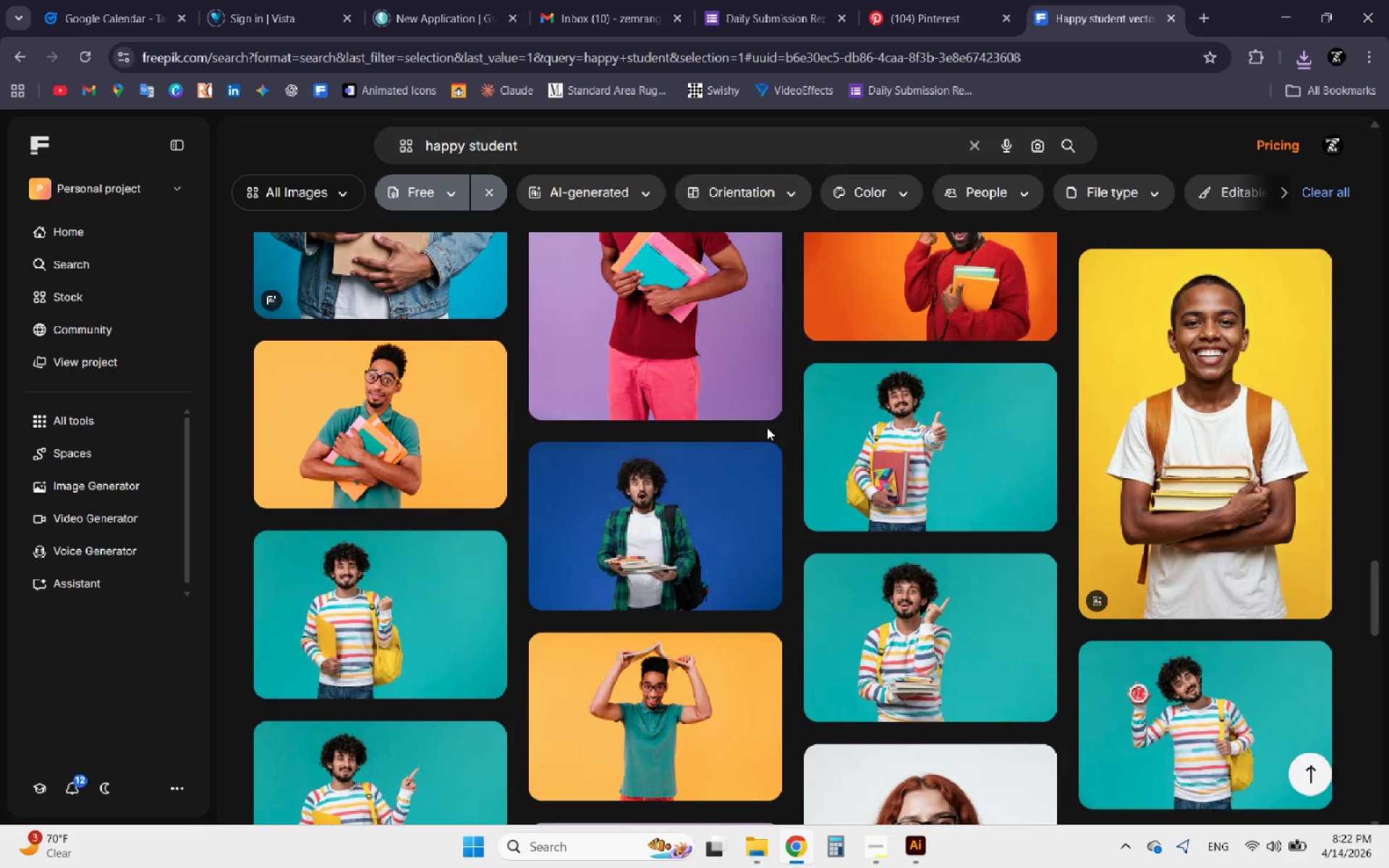 
scroll: coordinate [766, 428], scroll_direction: down, amount: 12.0
 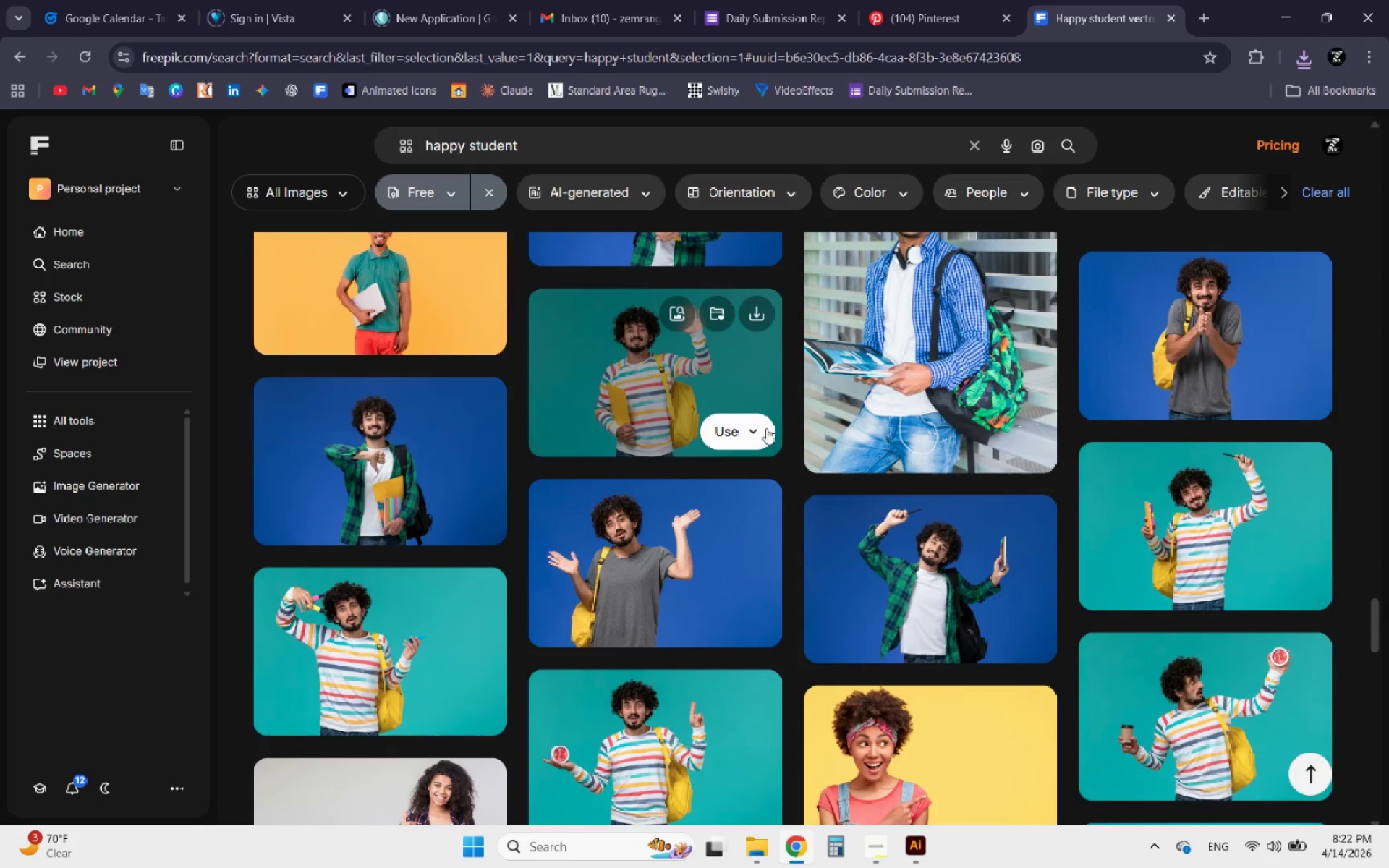 
scroll: coordinate [766, 428], scroll_direction: down, amount: 2.0
 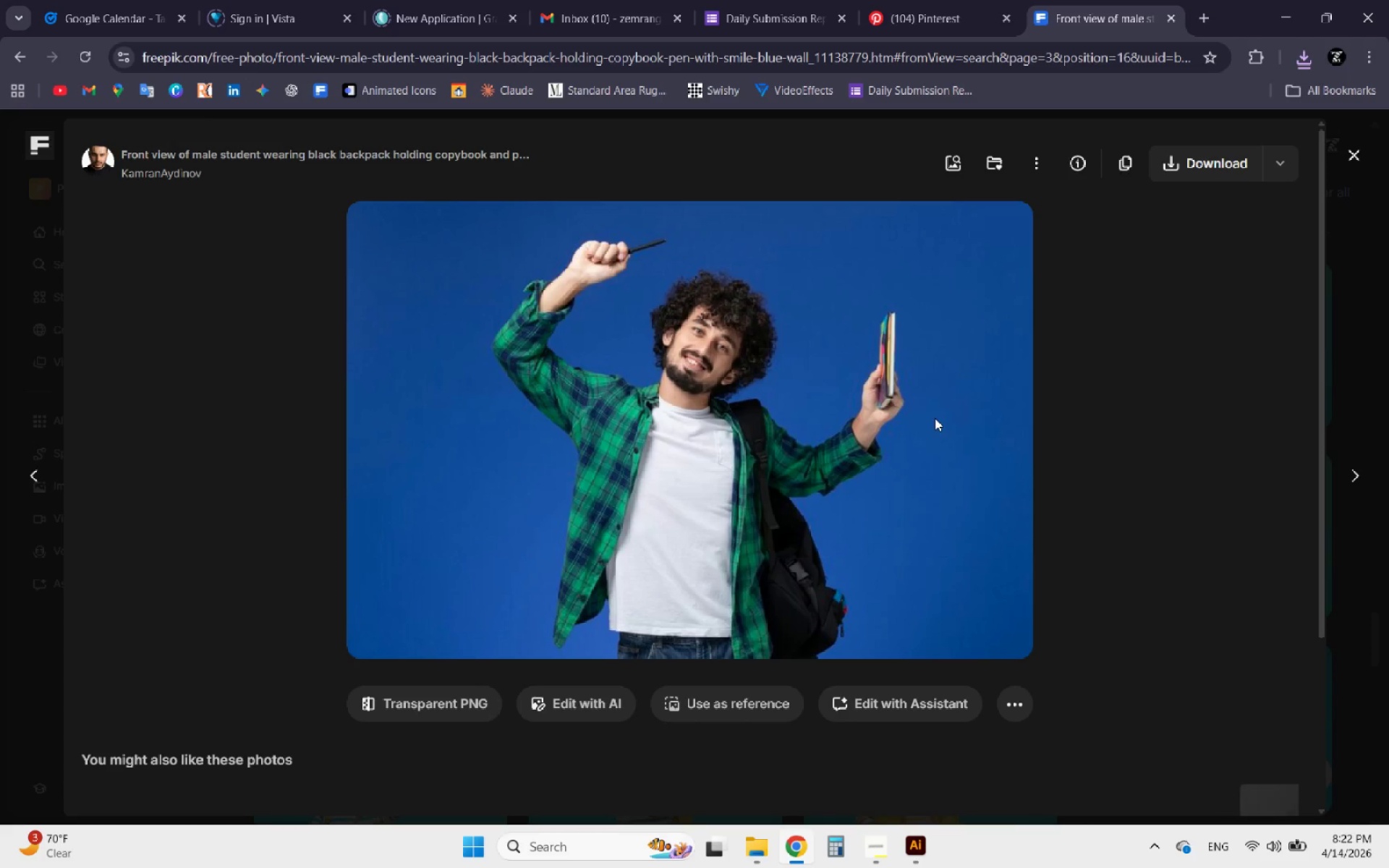 
wait(6.38)
 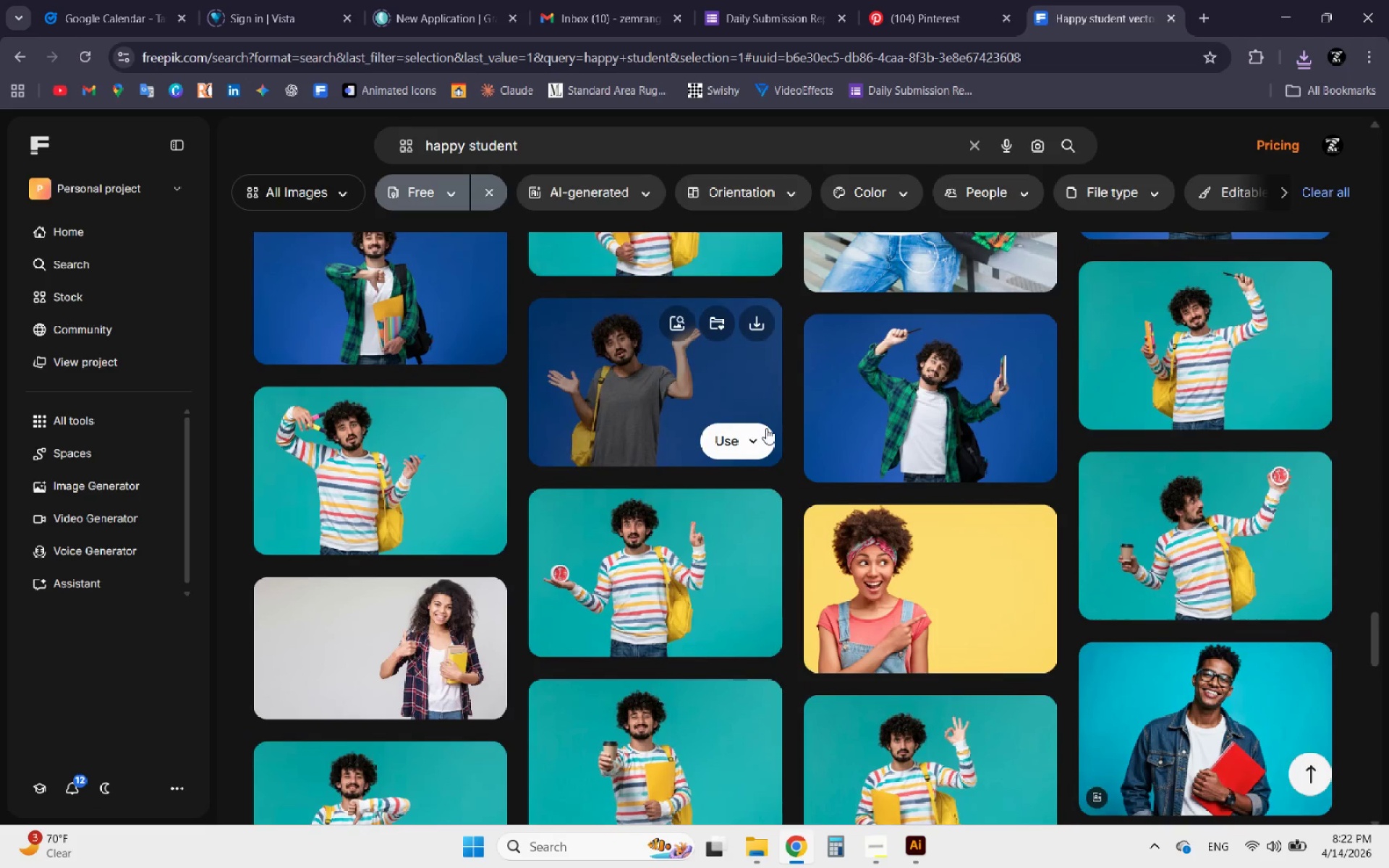 
left_click([1276, 171])
 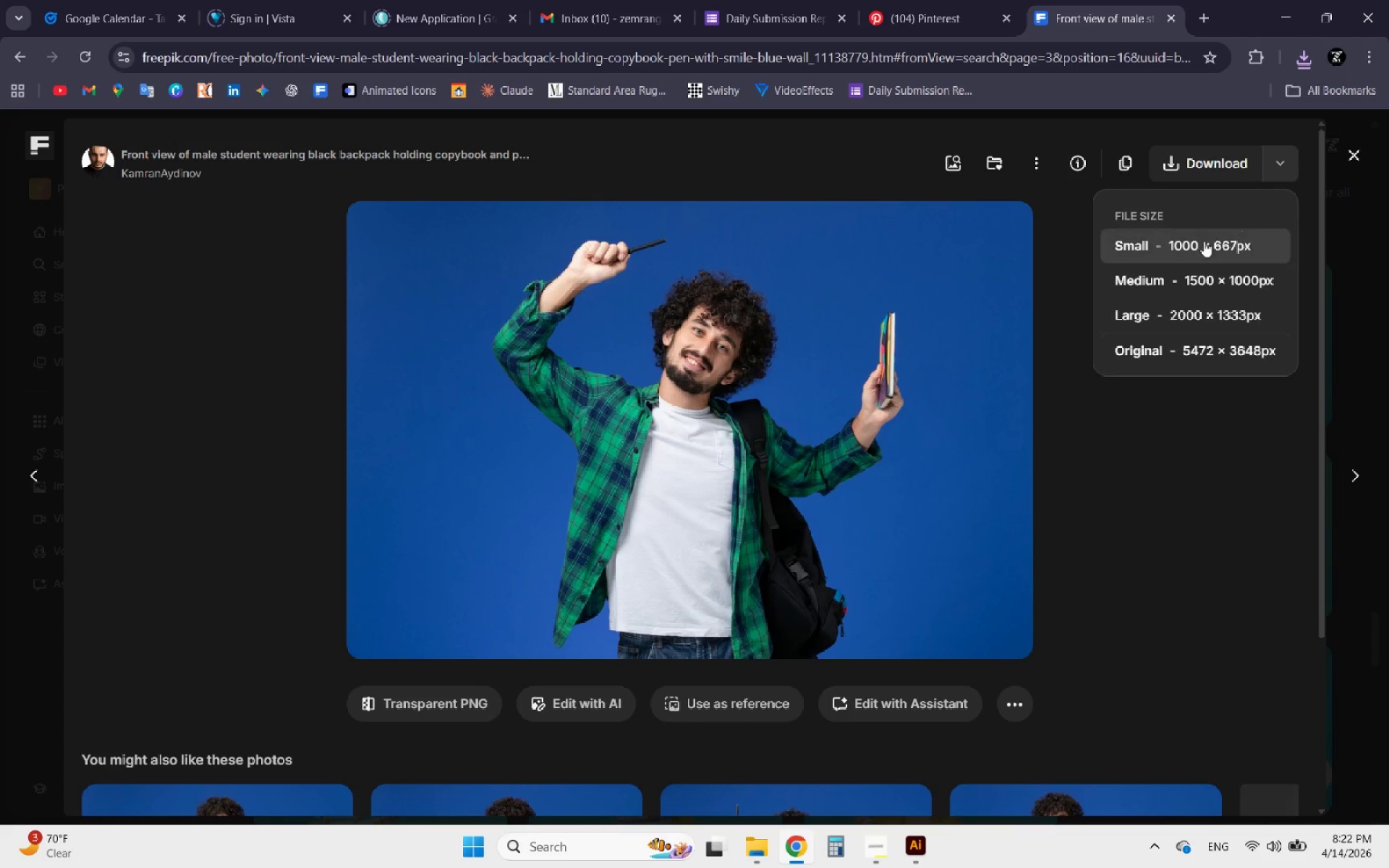 
left_click([1204, 241])
 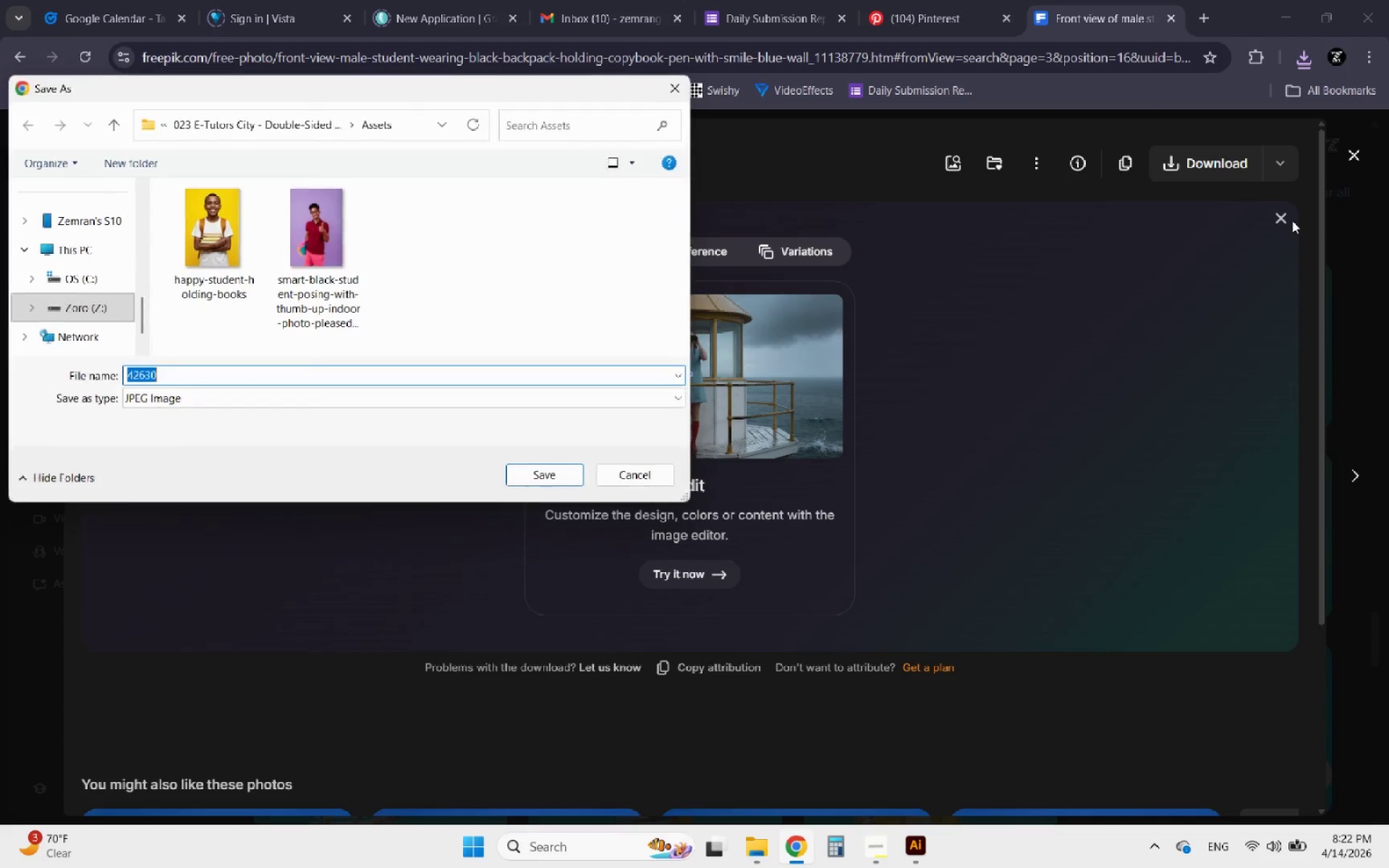 
left_click([606, 475])
 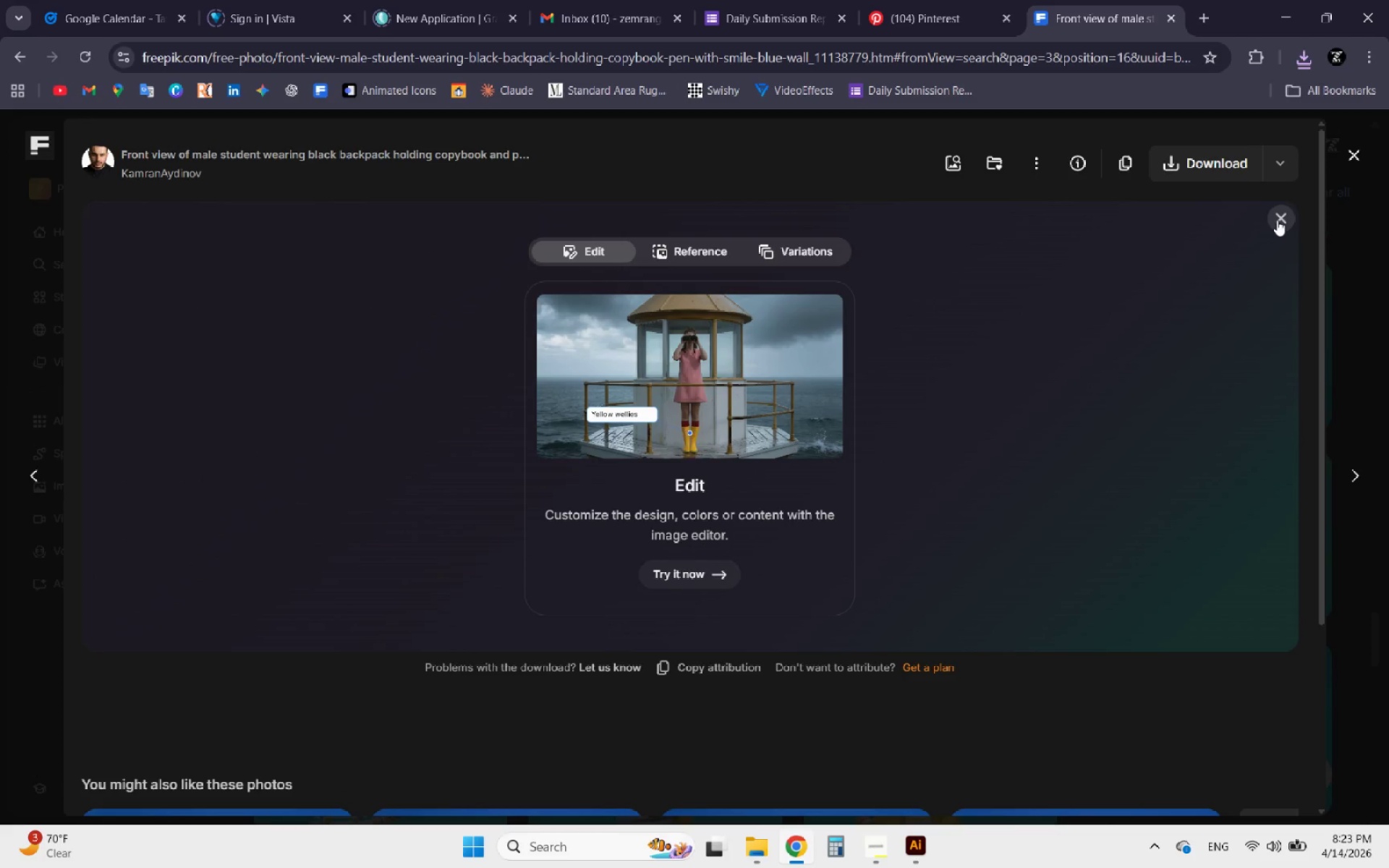 
double_click([1279, 167])
 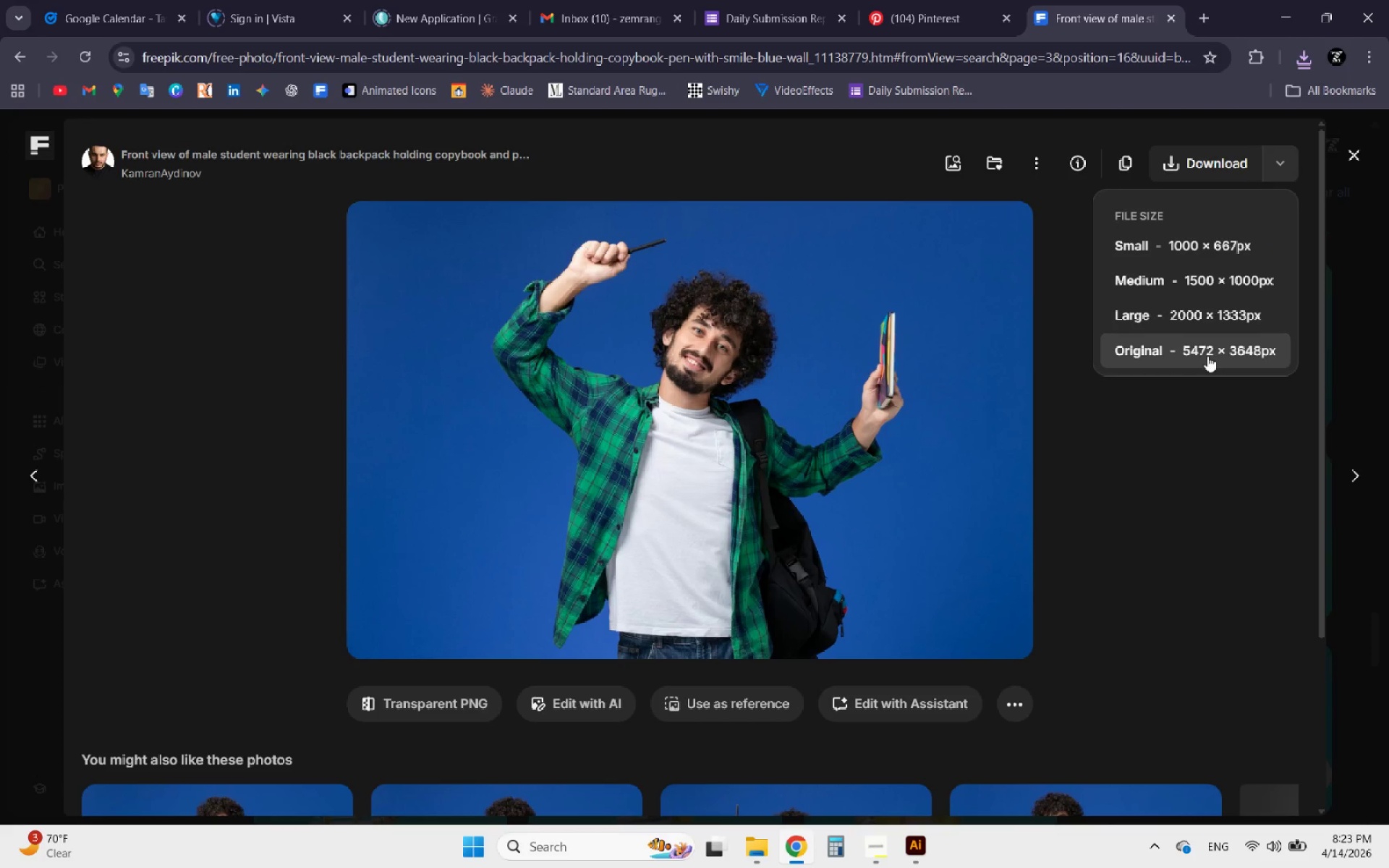 
left_click([1197, 356])
 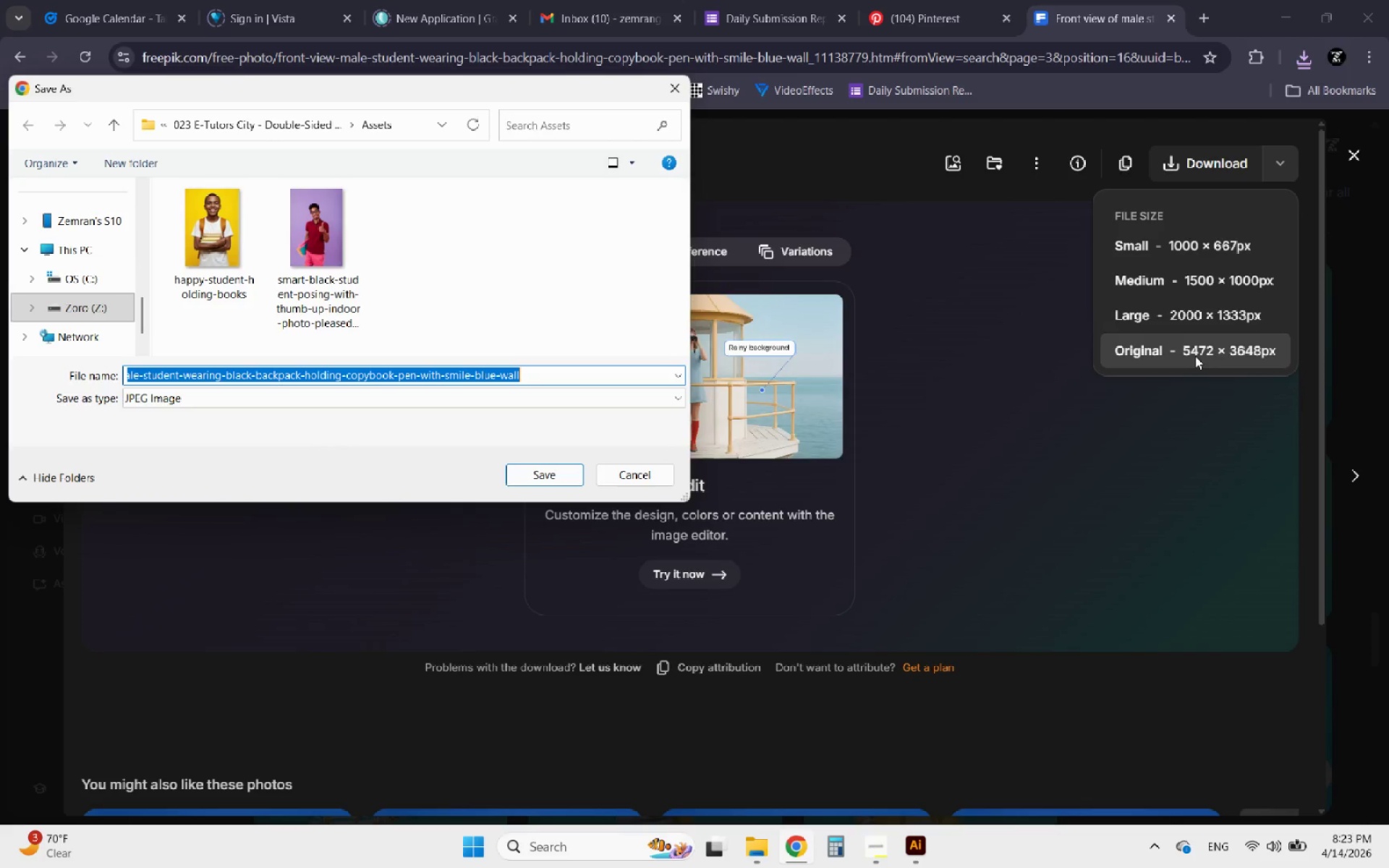 
left_click([555, 464])
 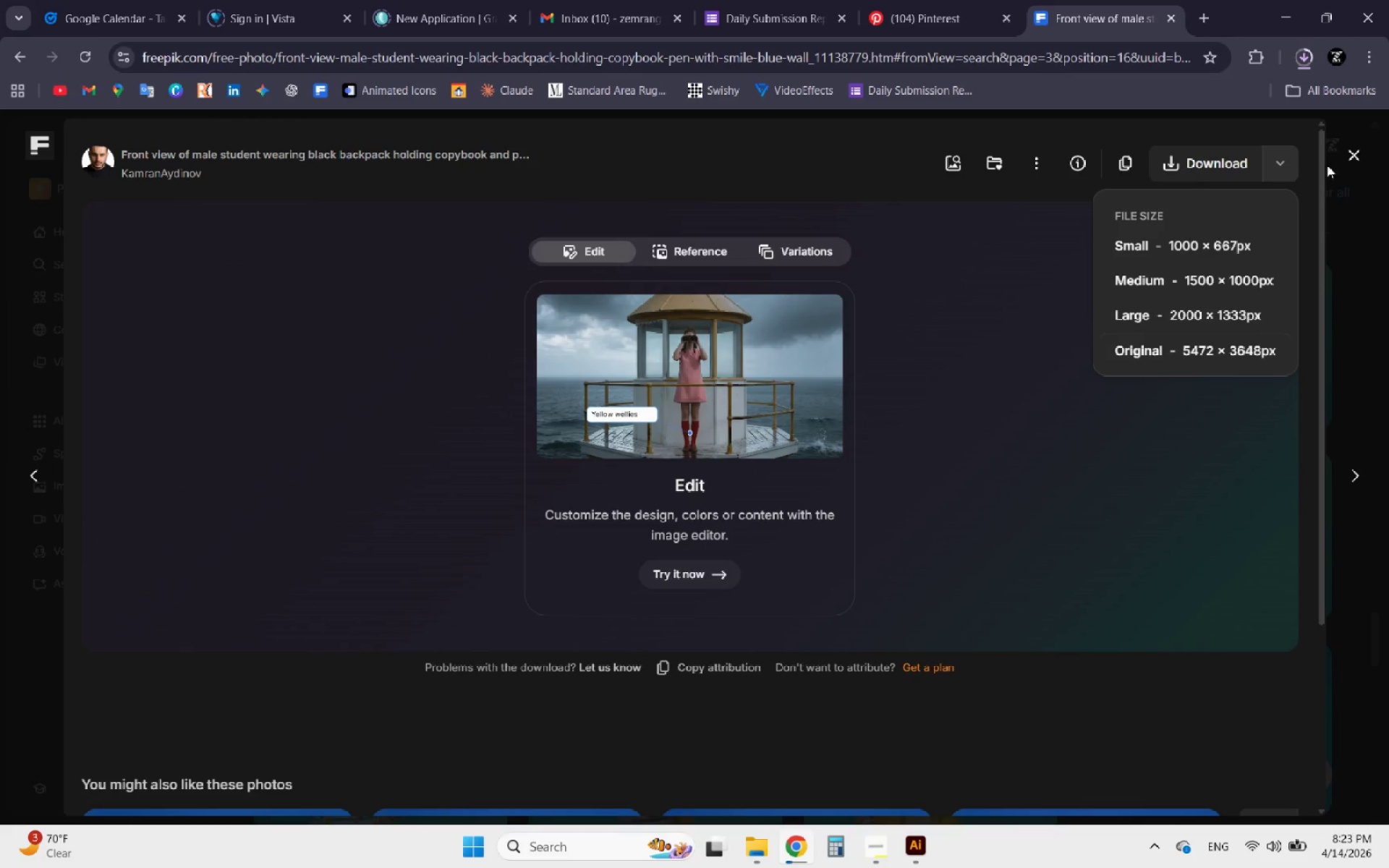 
left_click([1346, 155])
 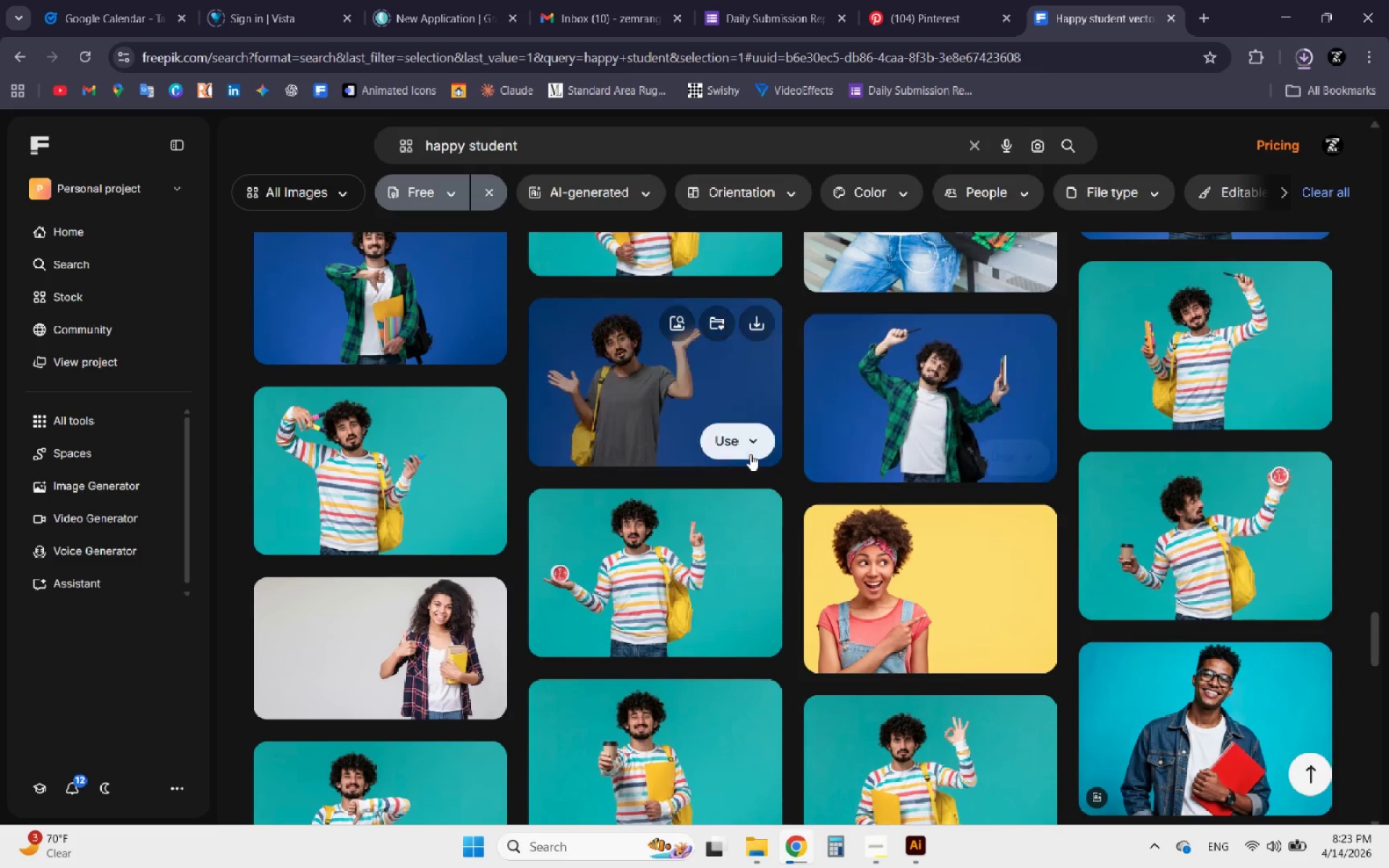 
scroll: coordinate [705, 451], scroll_direction: down, amount: 9.0
 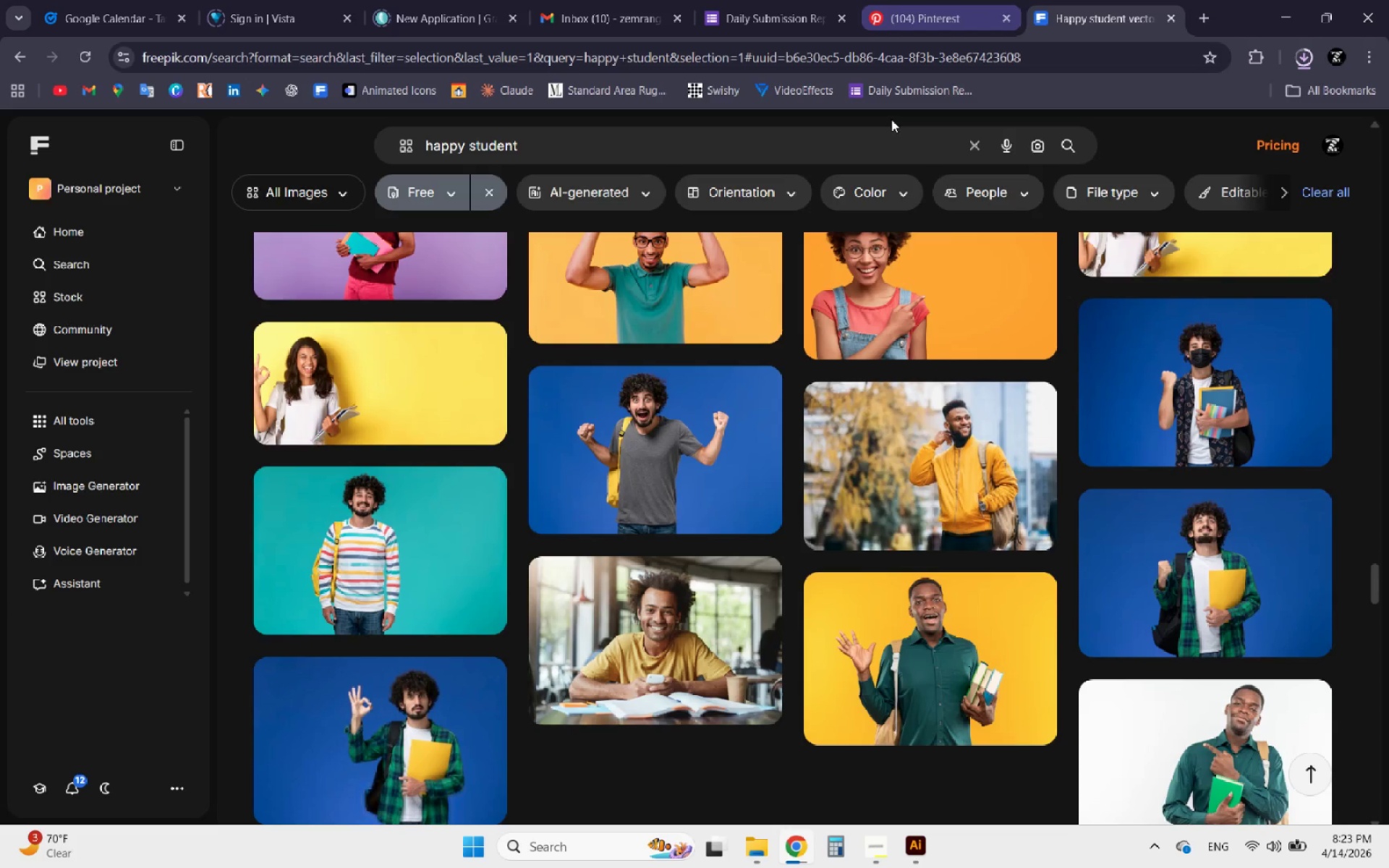 
left_click_drag(start_coordinate=[582, 155], to_coordinate=[281, 114])
 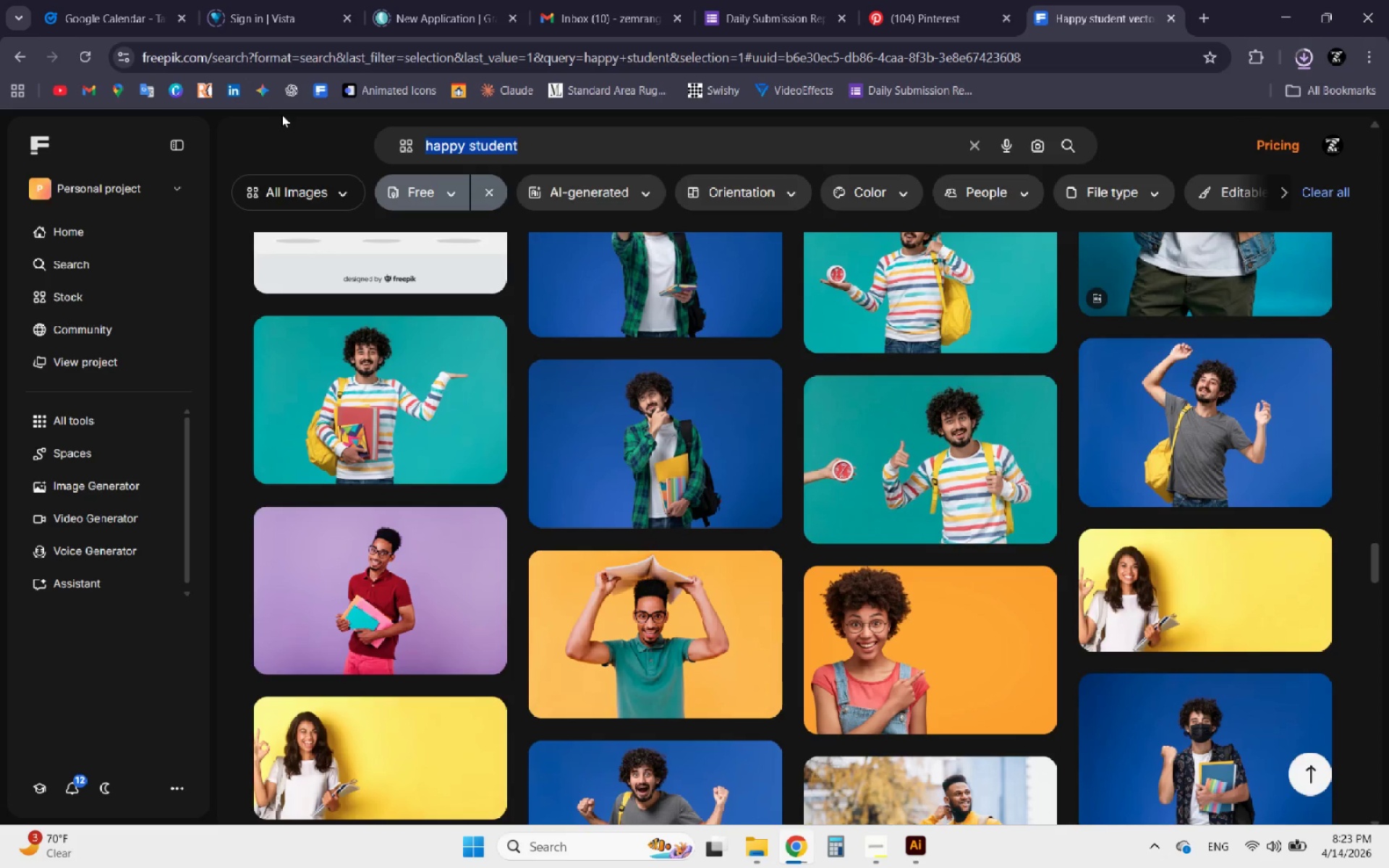 
key(Control+C)
 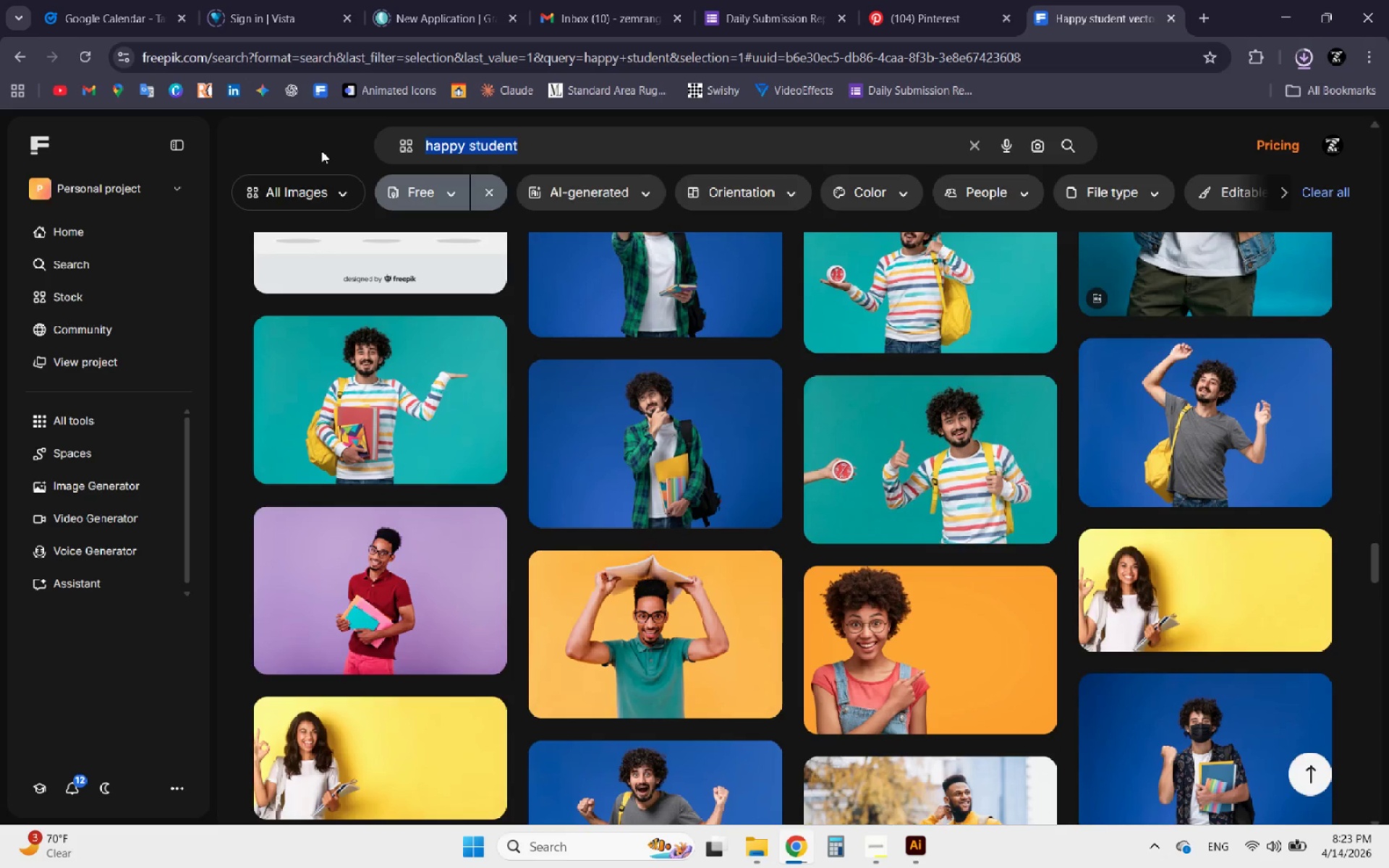 
key(Control+C)
 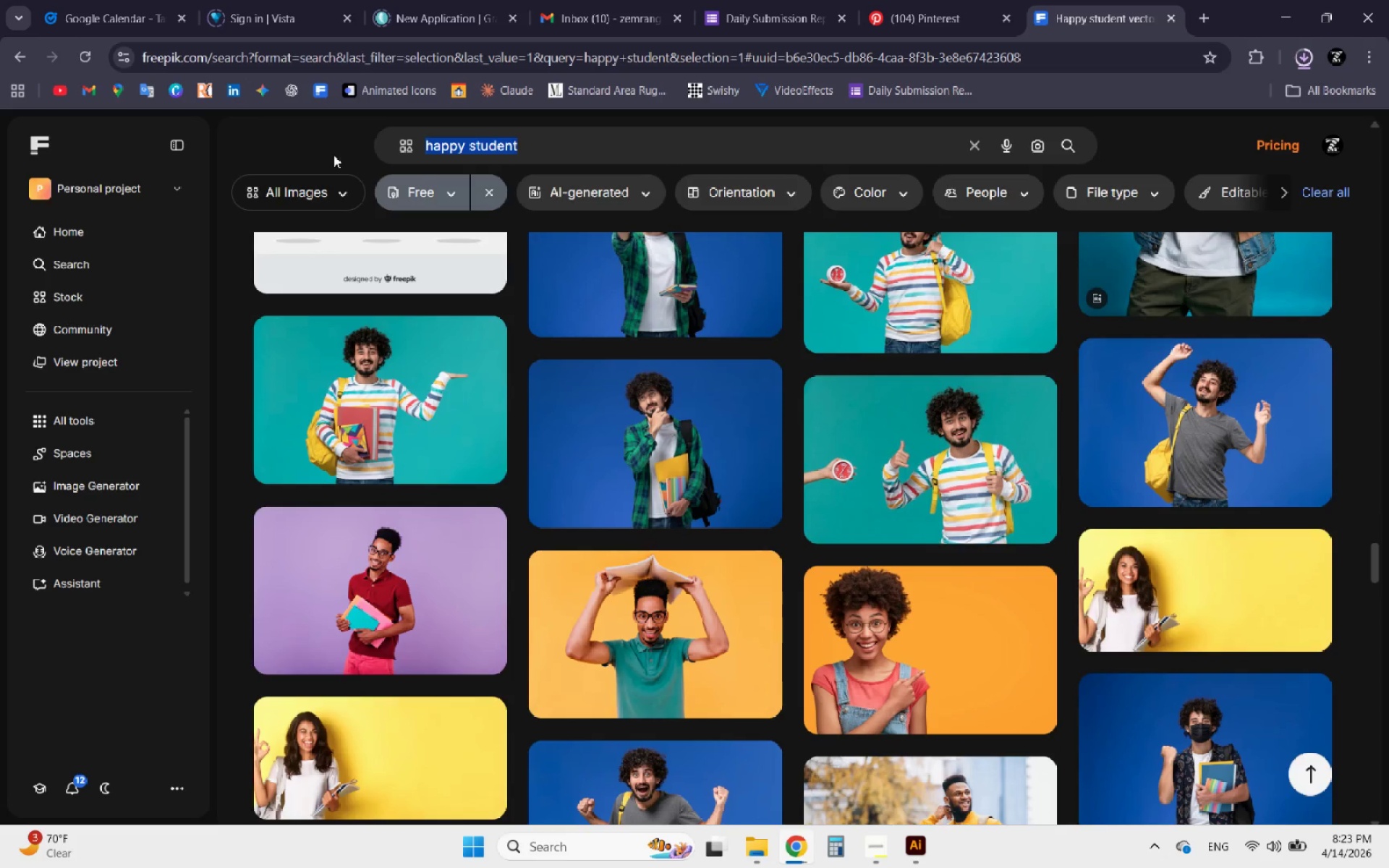 
key(Control+C)
 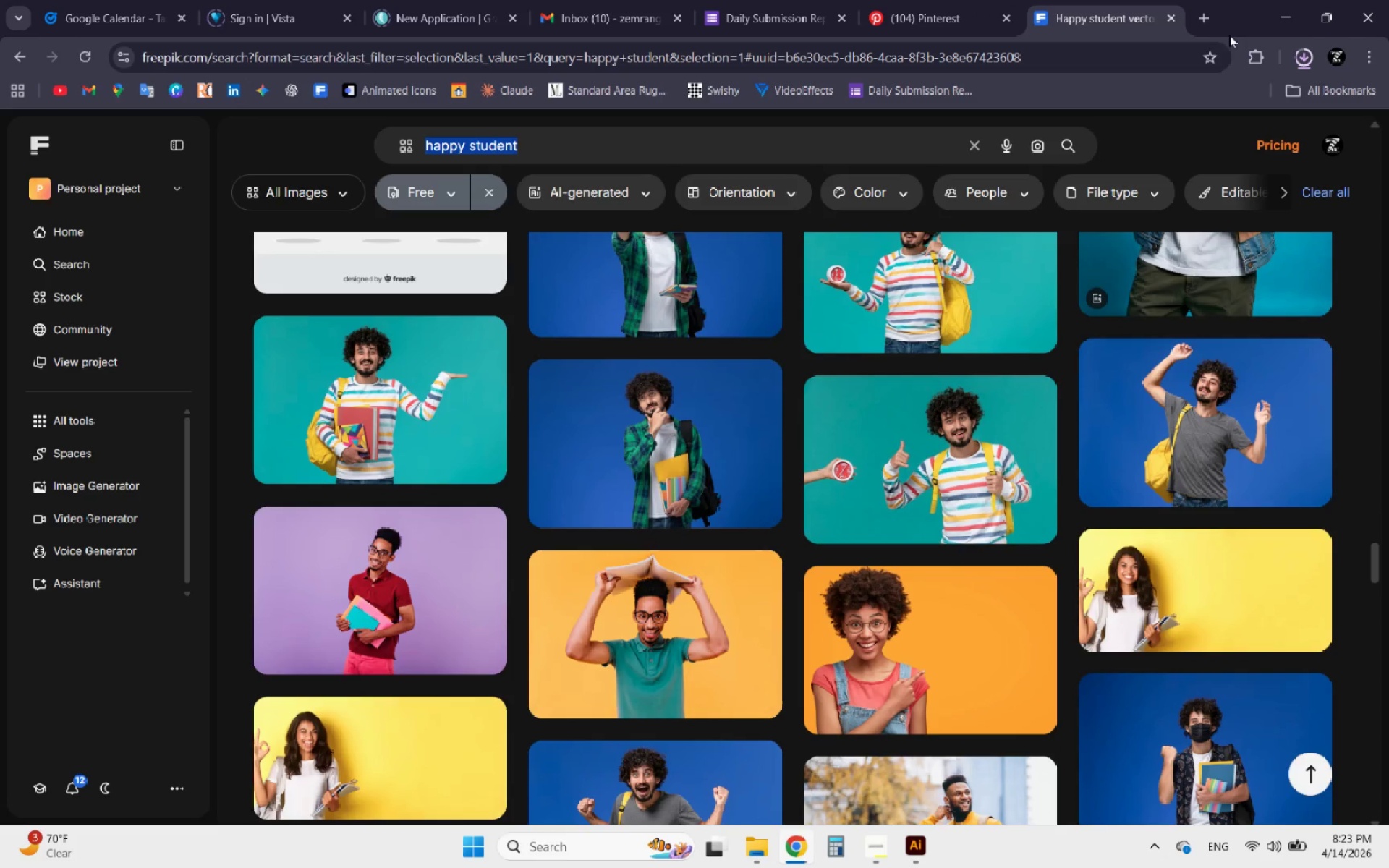 
left_click([1202, 16])
 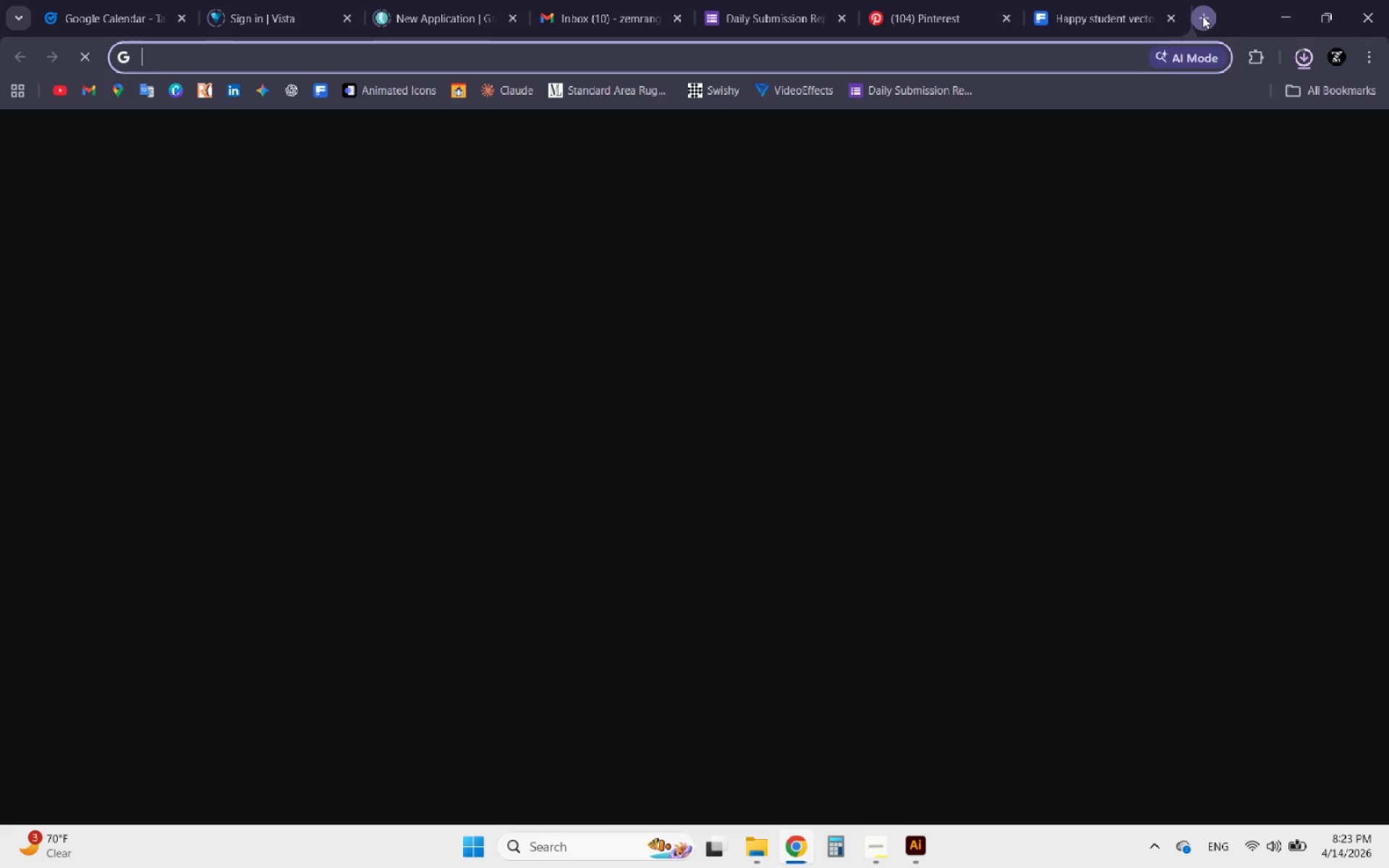 
key(Control+V)
 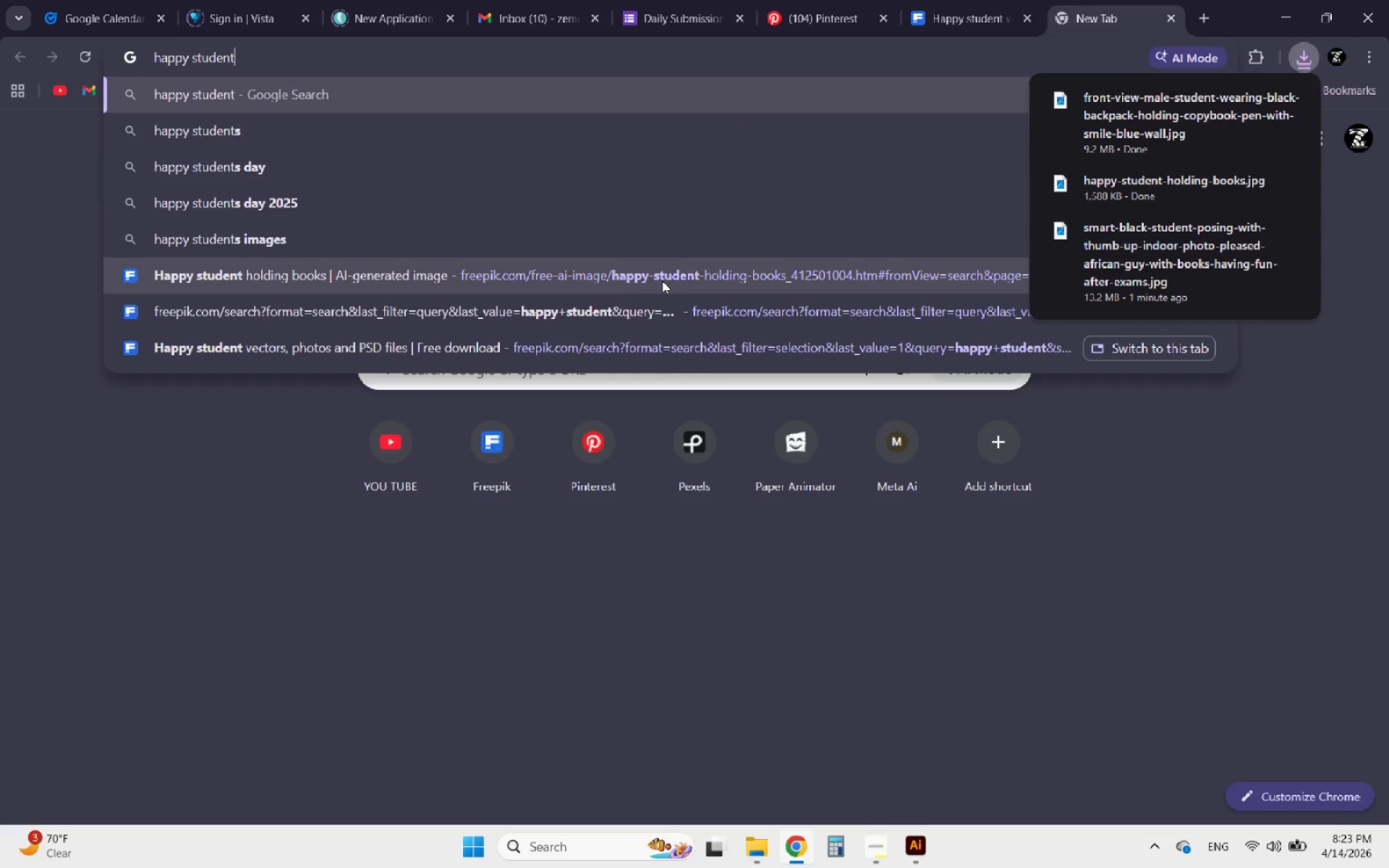 
type( realistic illustrations)
 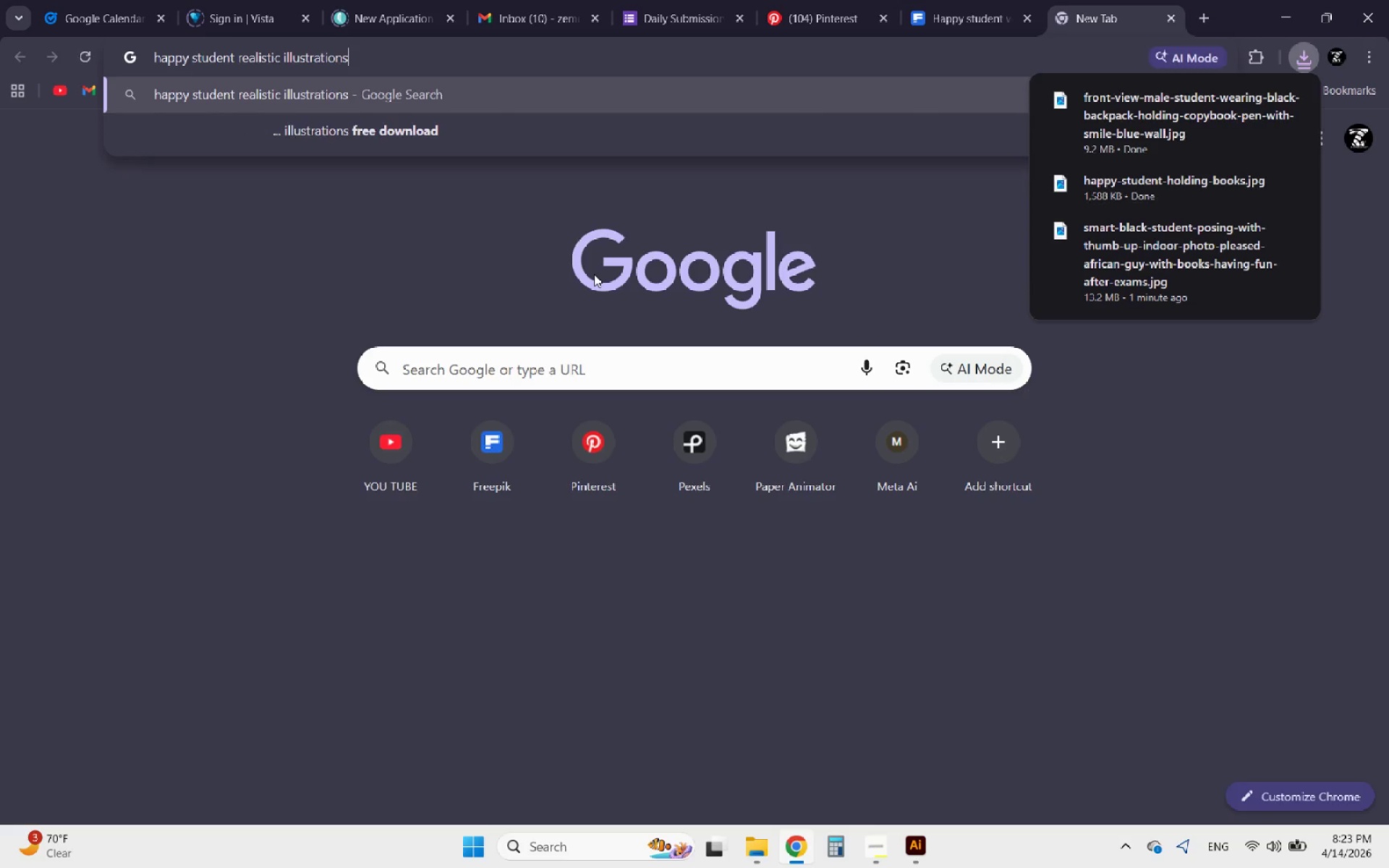 
key(Enter)
 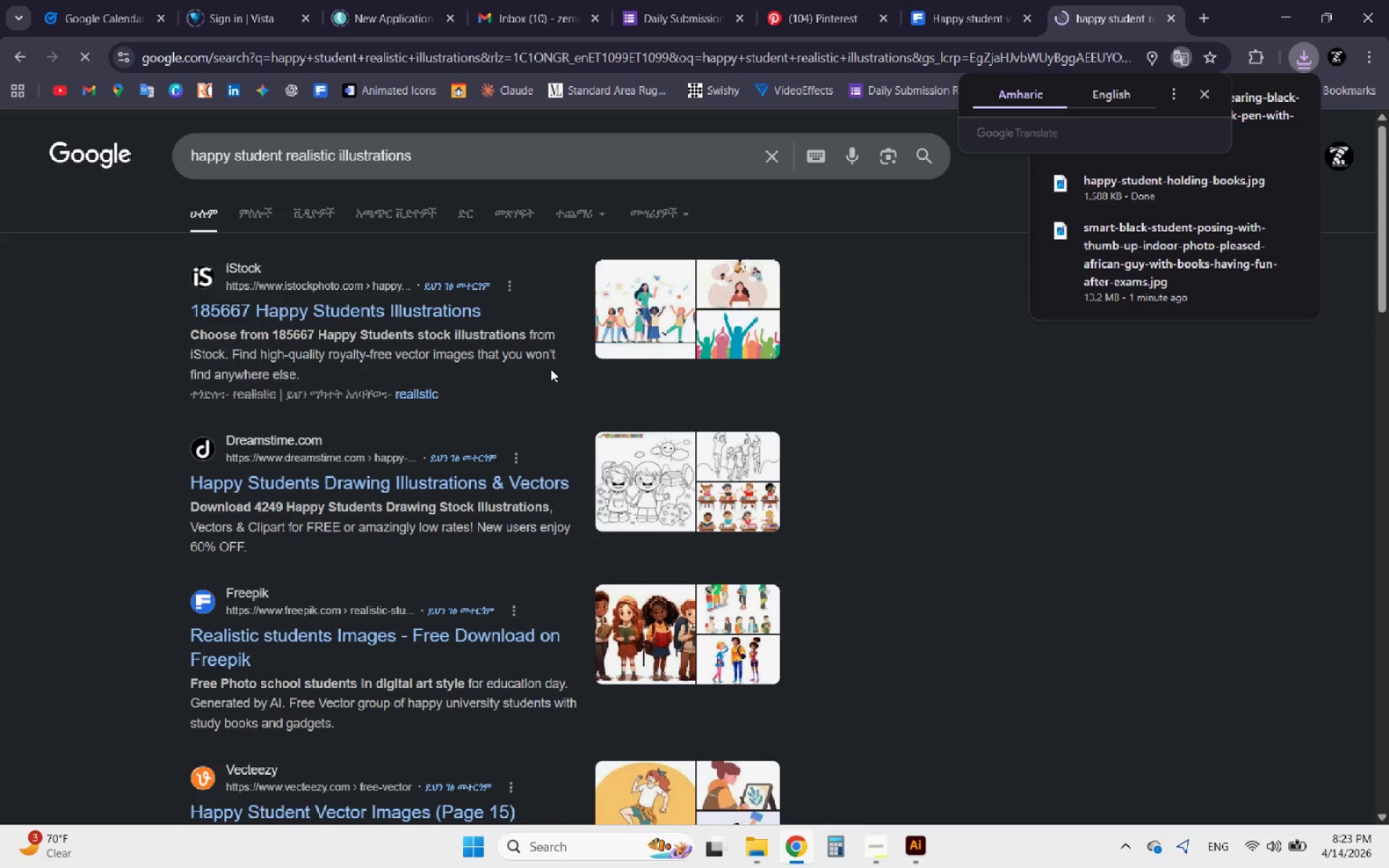 
scroll: coordinate [551, 388], scroll_direction: down, amount: 17.0
 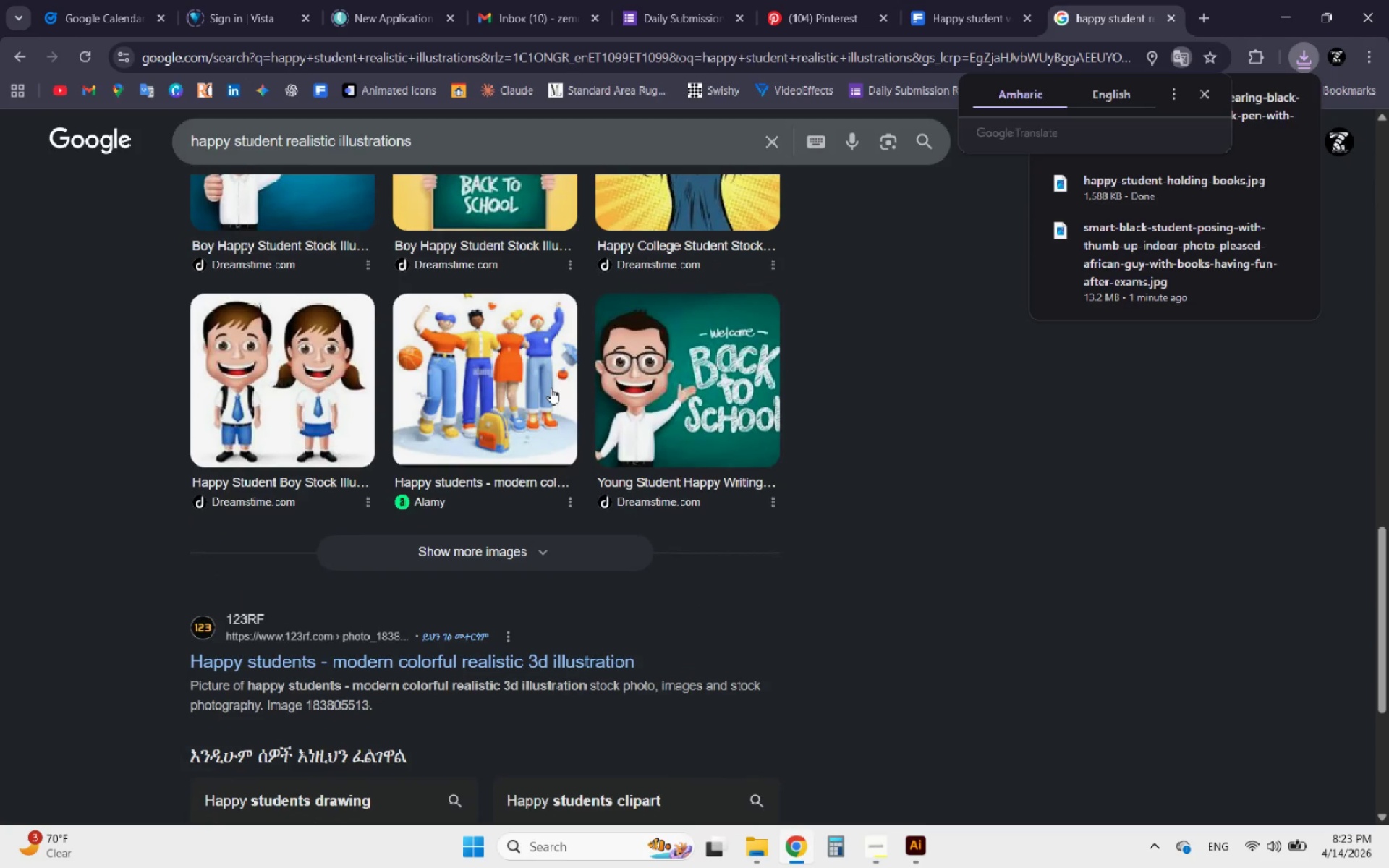 
scroll: coordinate [551, 388], scroll_direction: up, amount: 4.0
 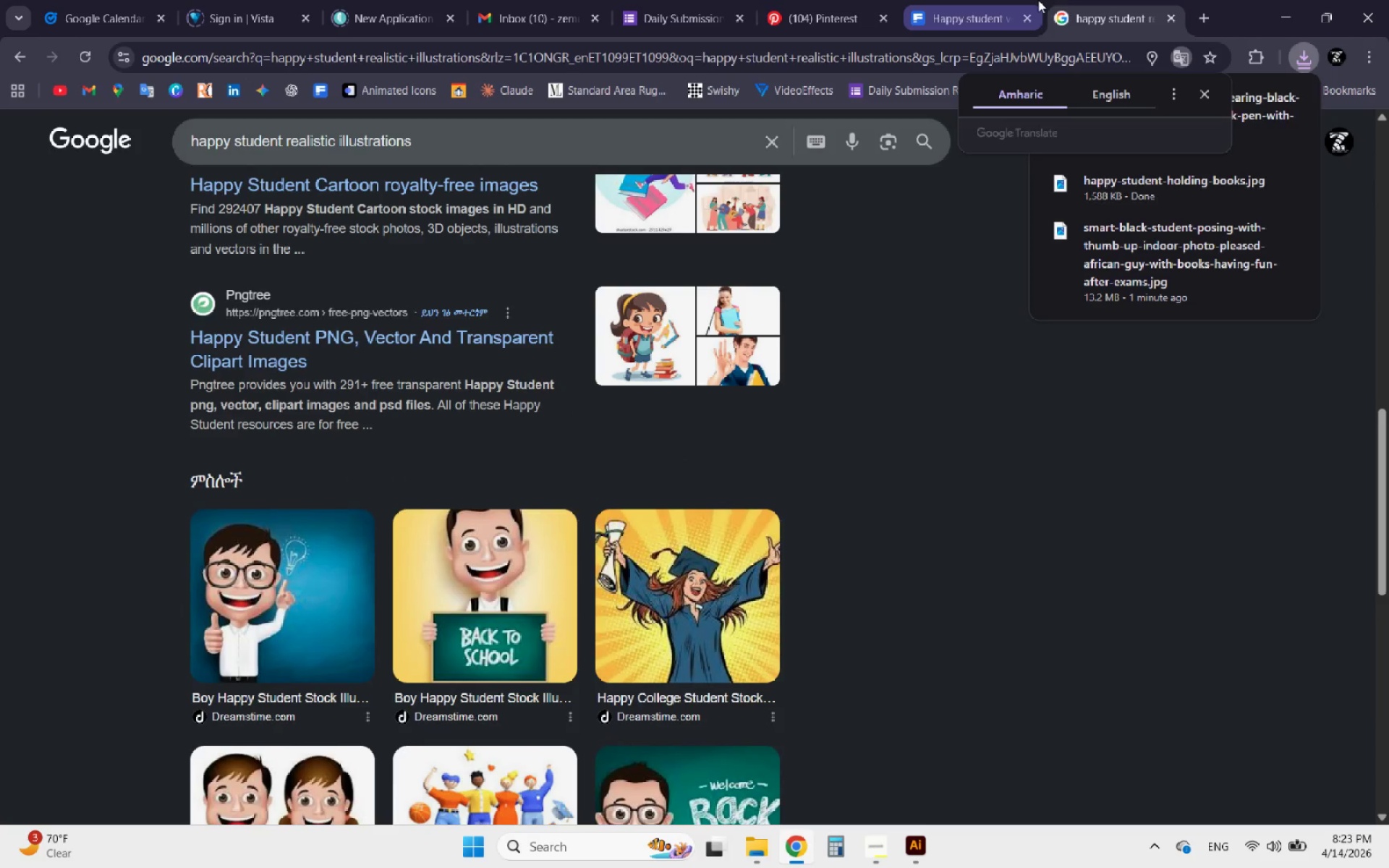 
left_click([989, 0])
 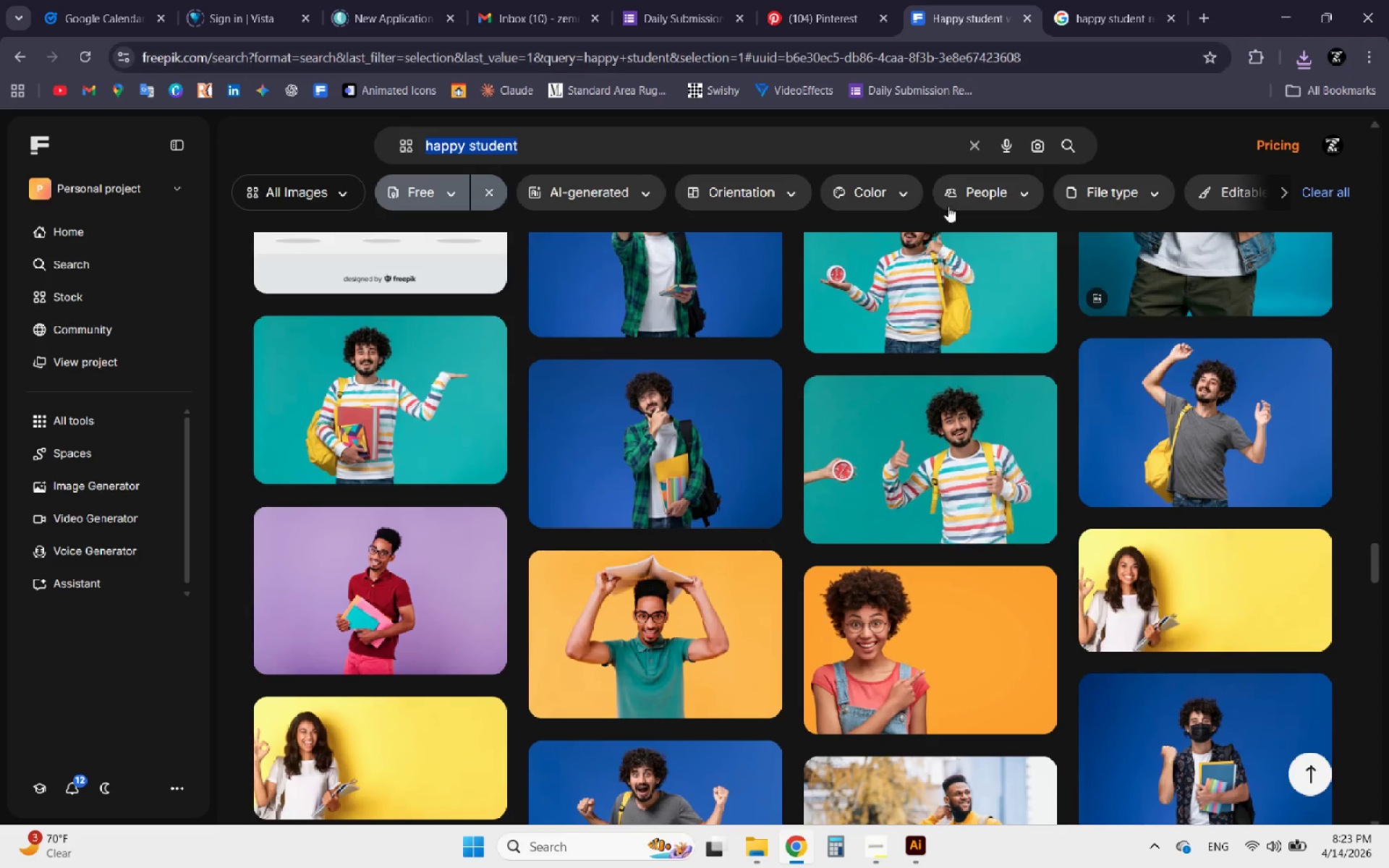 
scroll: coordinate [982, 454], scroll_direction: up, amount: 8.0
 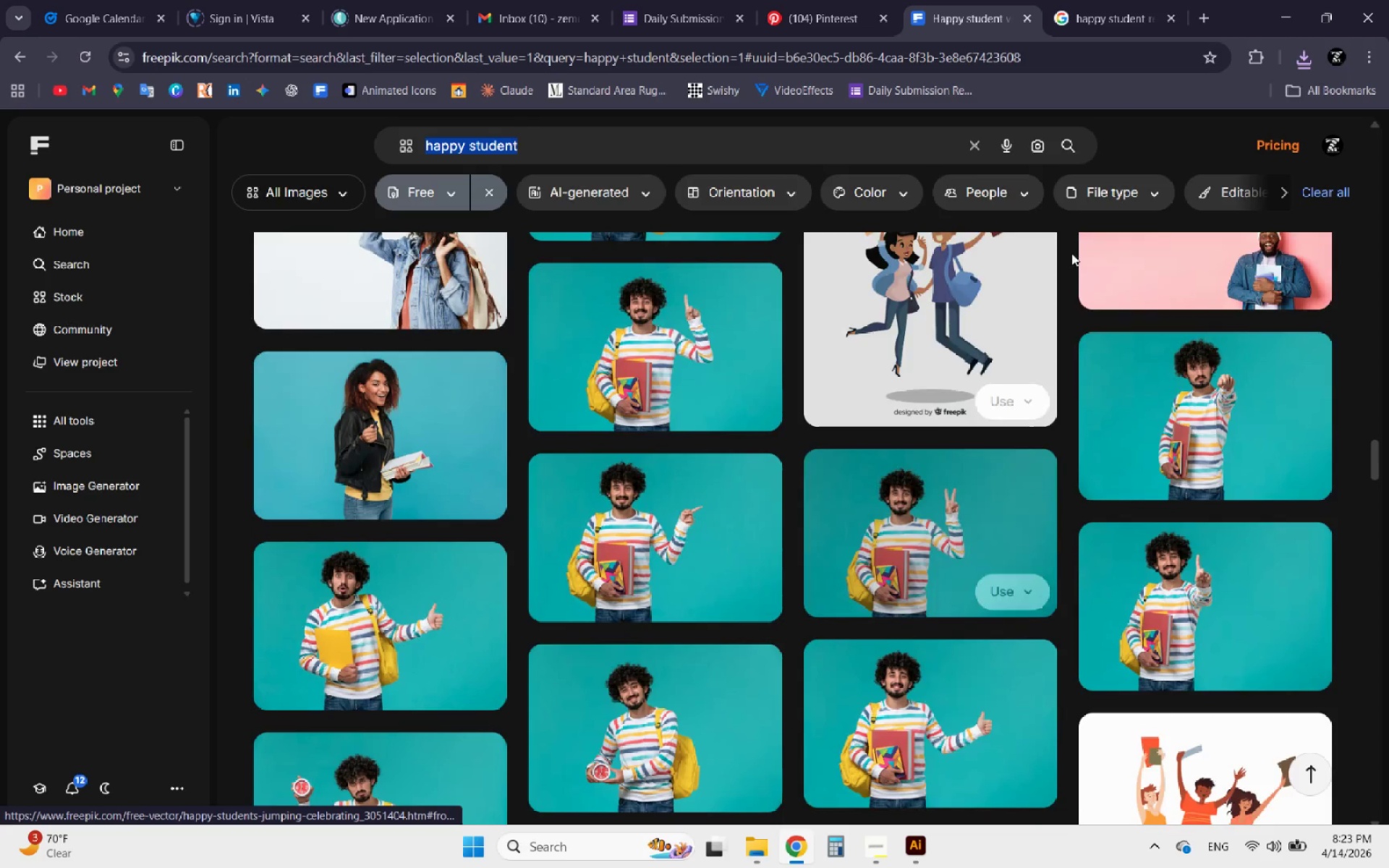 
left_click([1278, 7])
 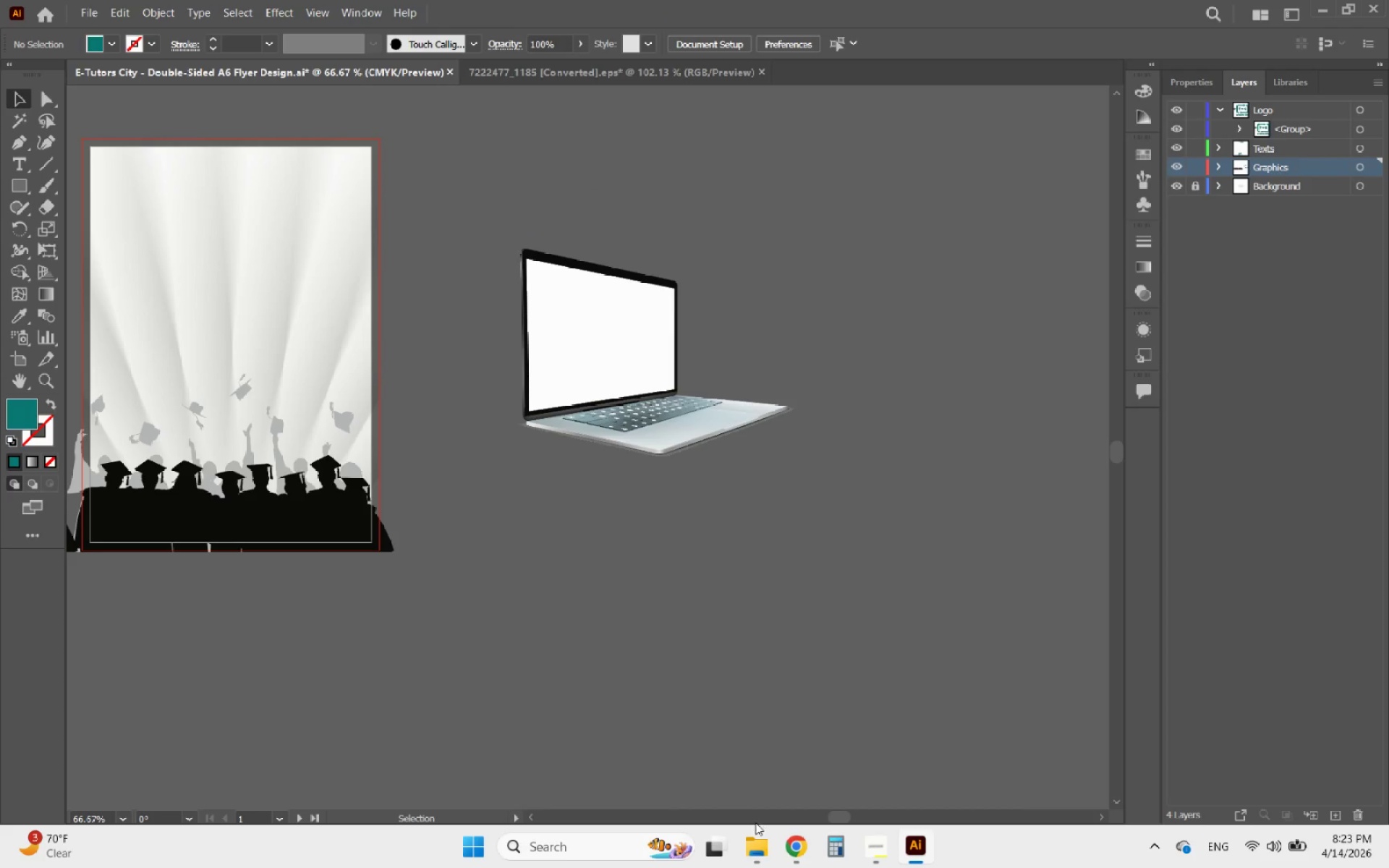 
left_click([766, 863])
 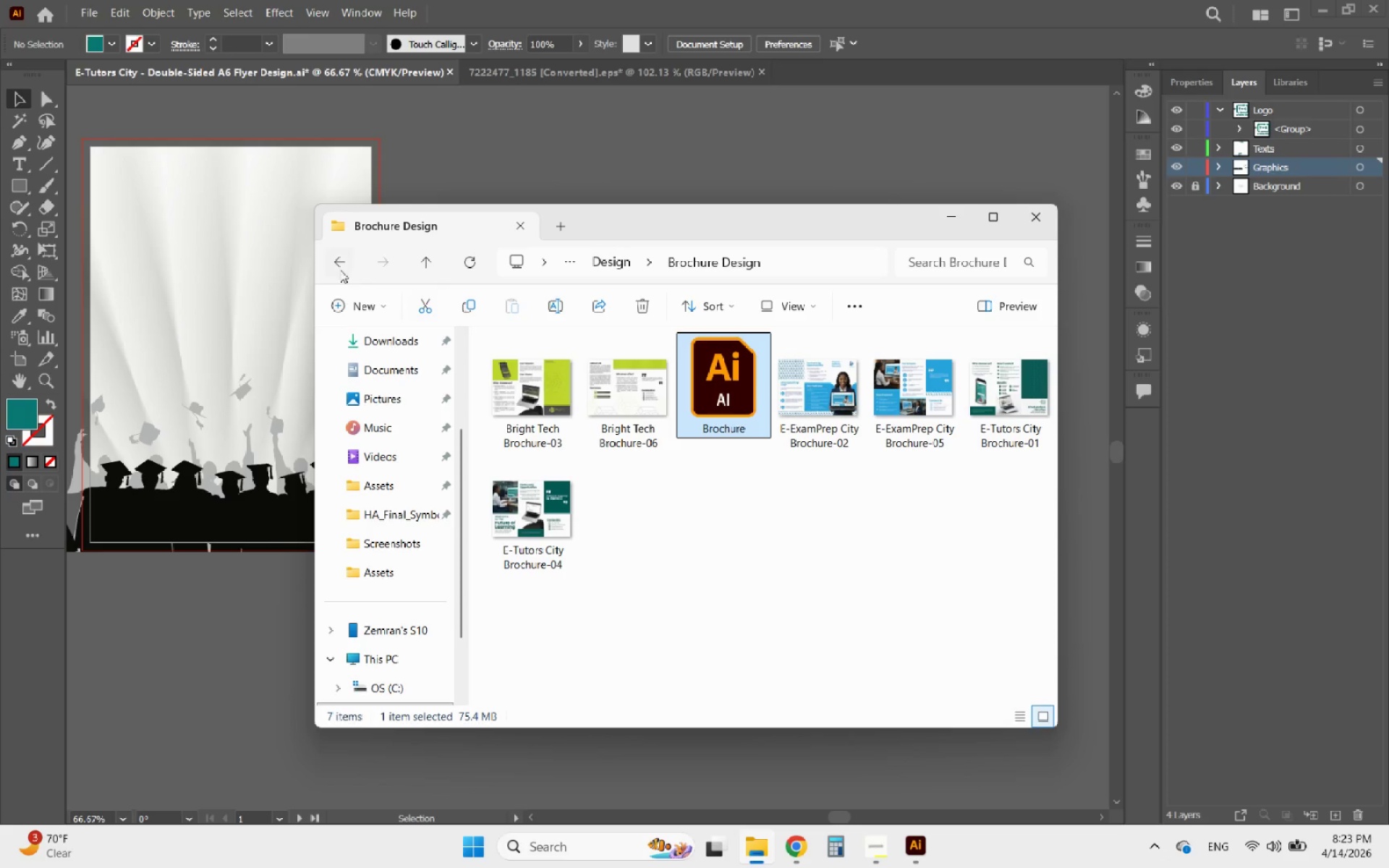 
left_click([336, 266])
 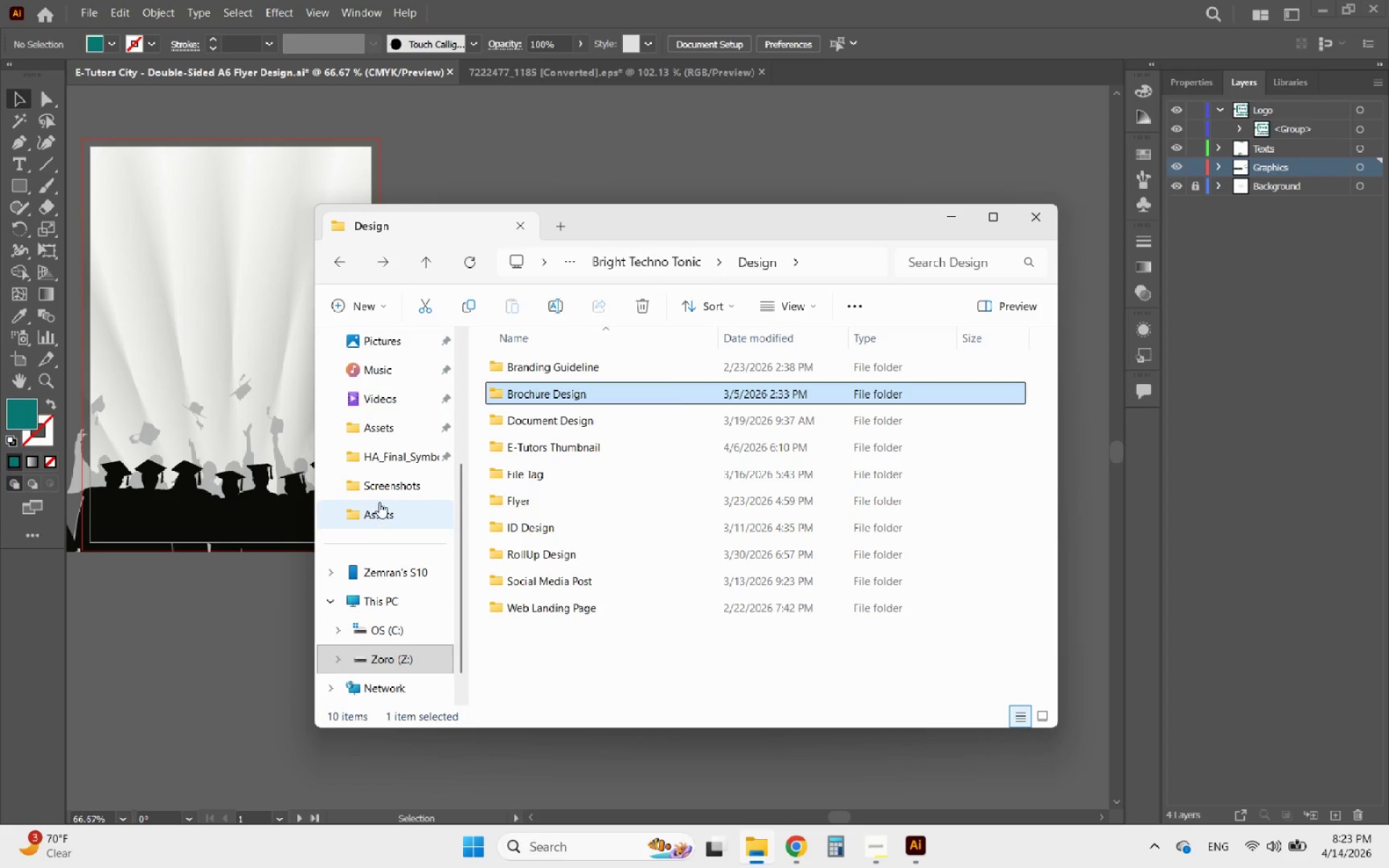 
left_click([379, 502])
 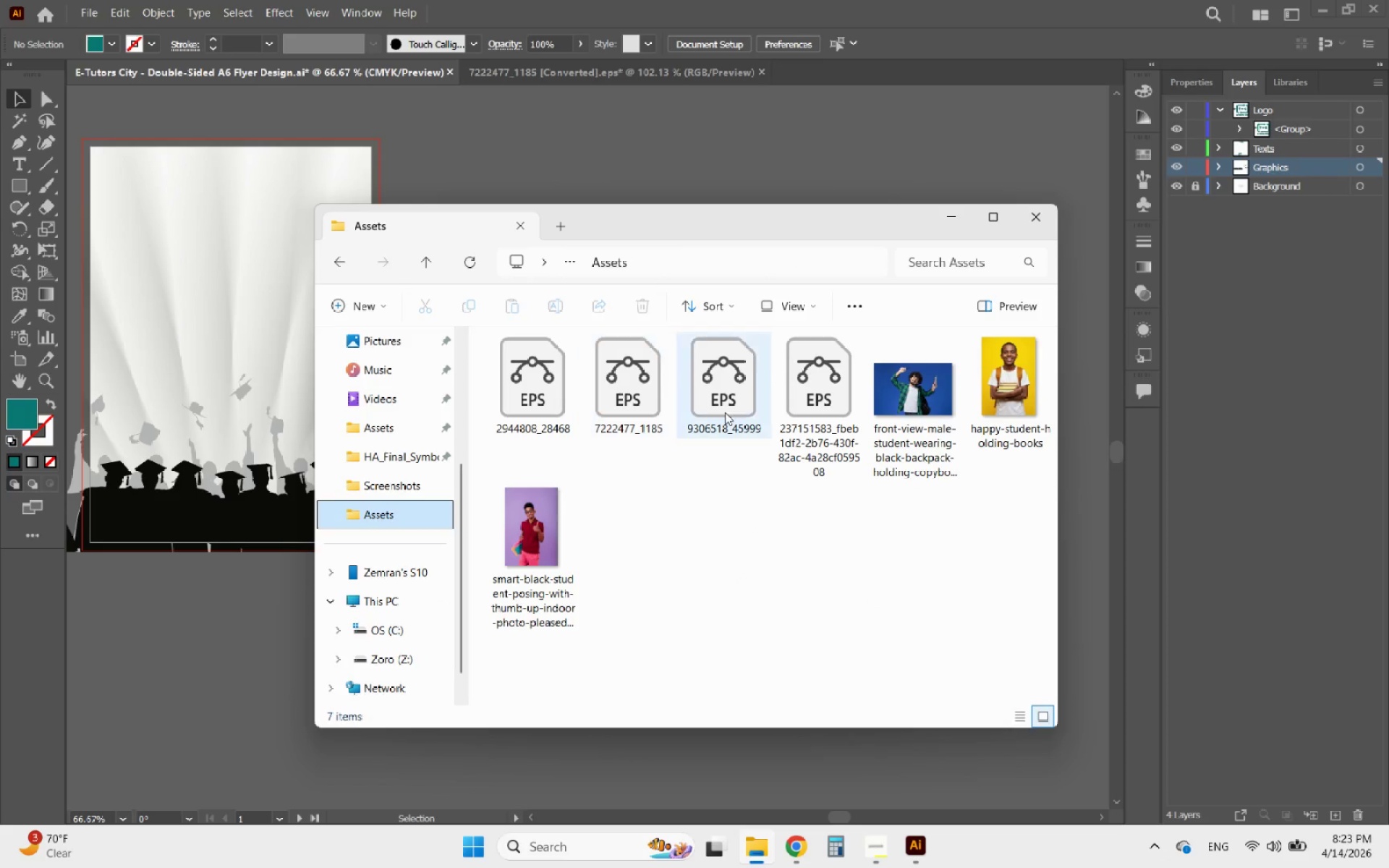 
left_click([926, 440])
 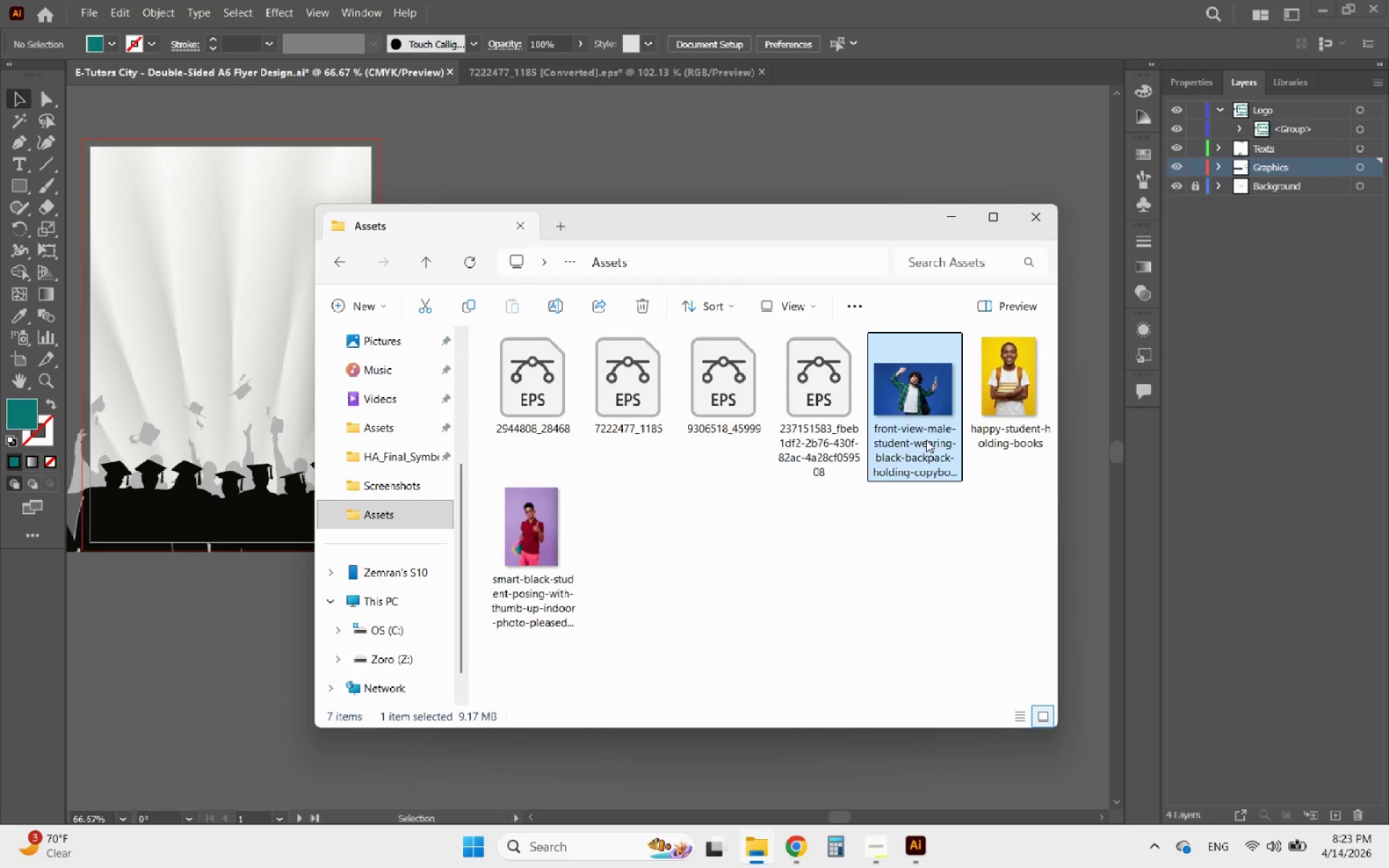 
right_click([926, 440])
 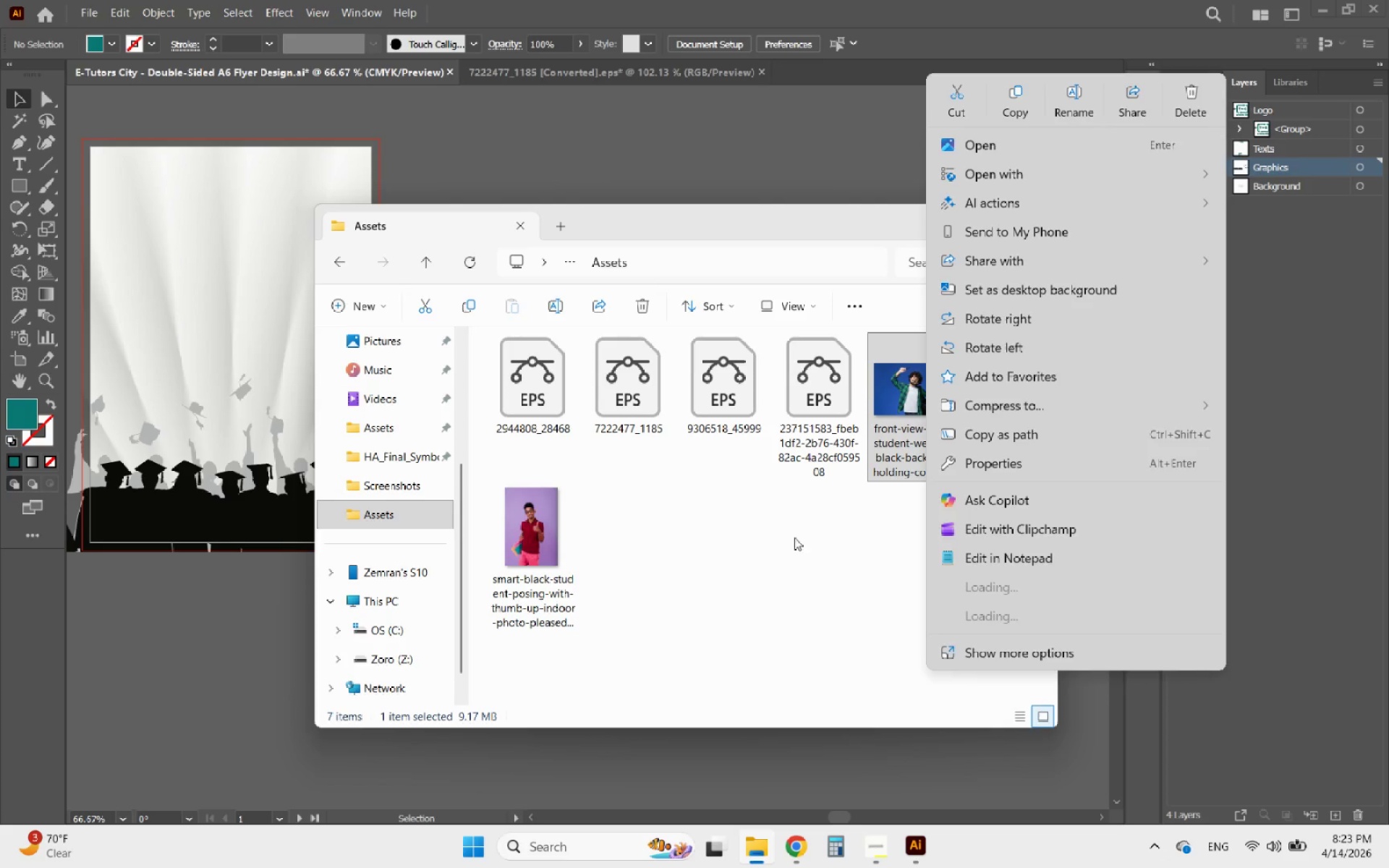 
left_click([777, 543])
 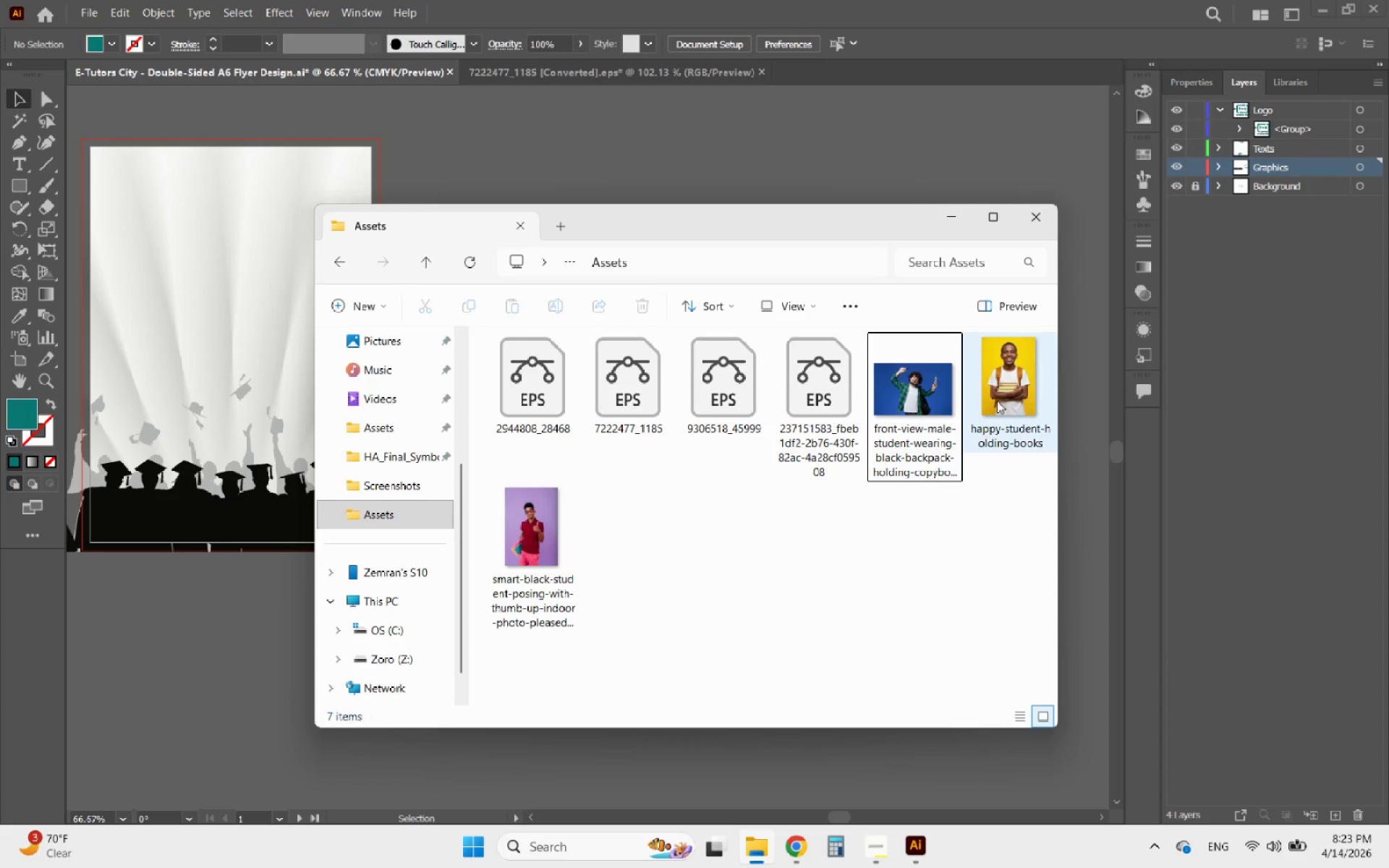 
left_click([998, 398])
 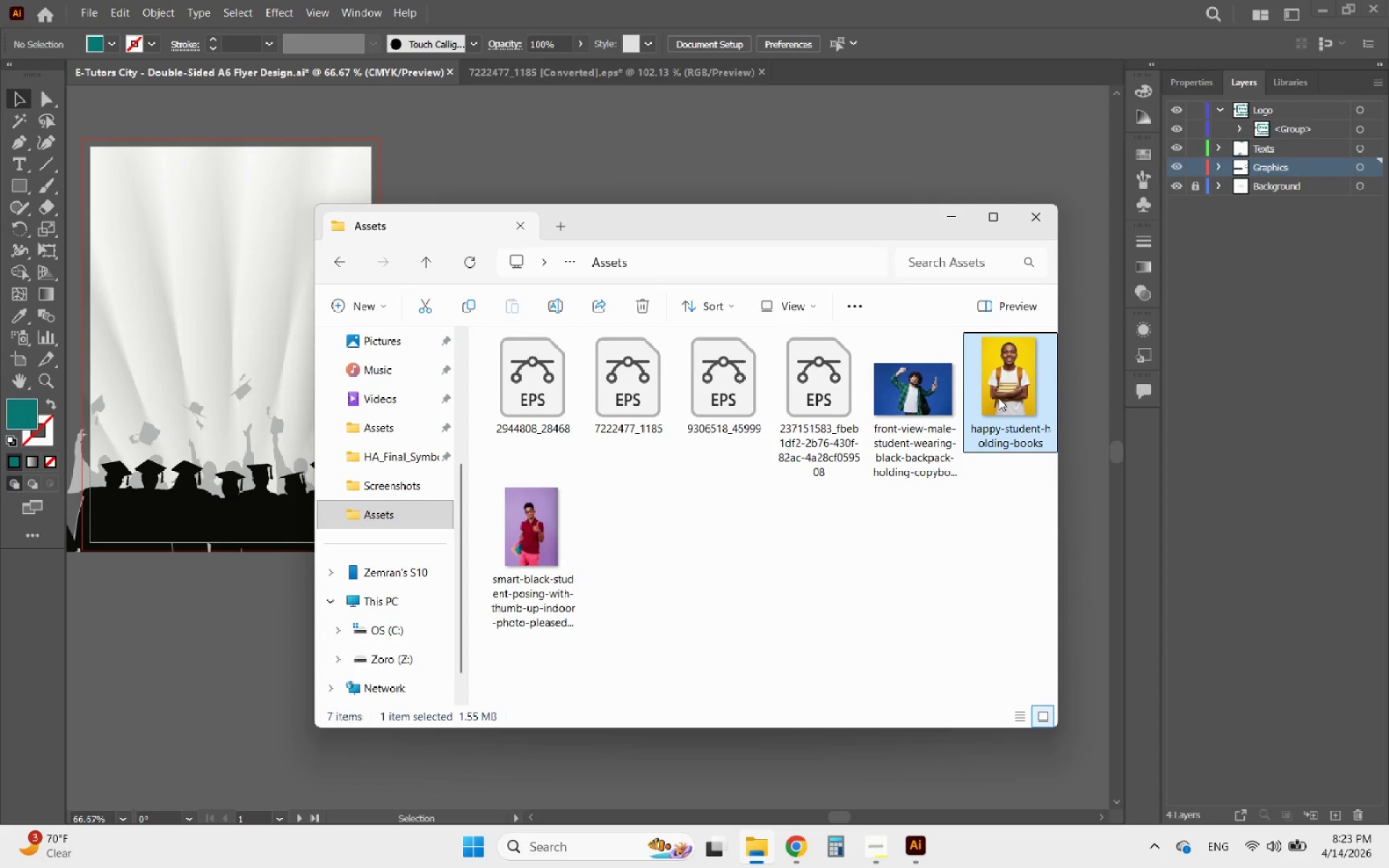 
right_click([998, 398])
 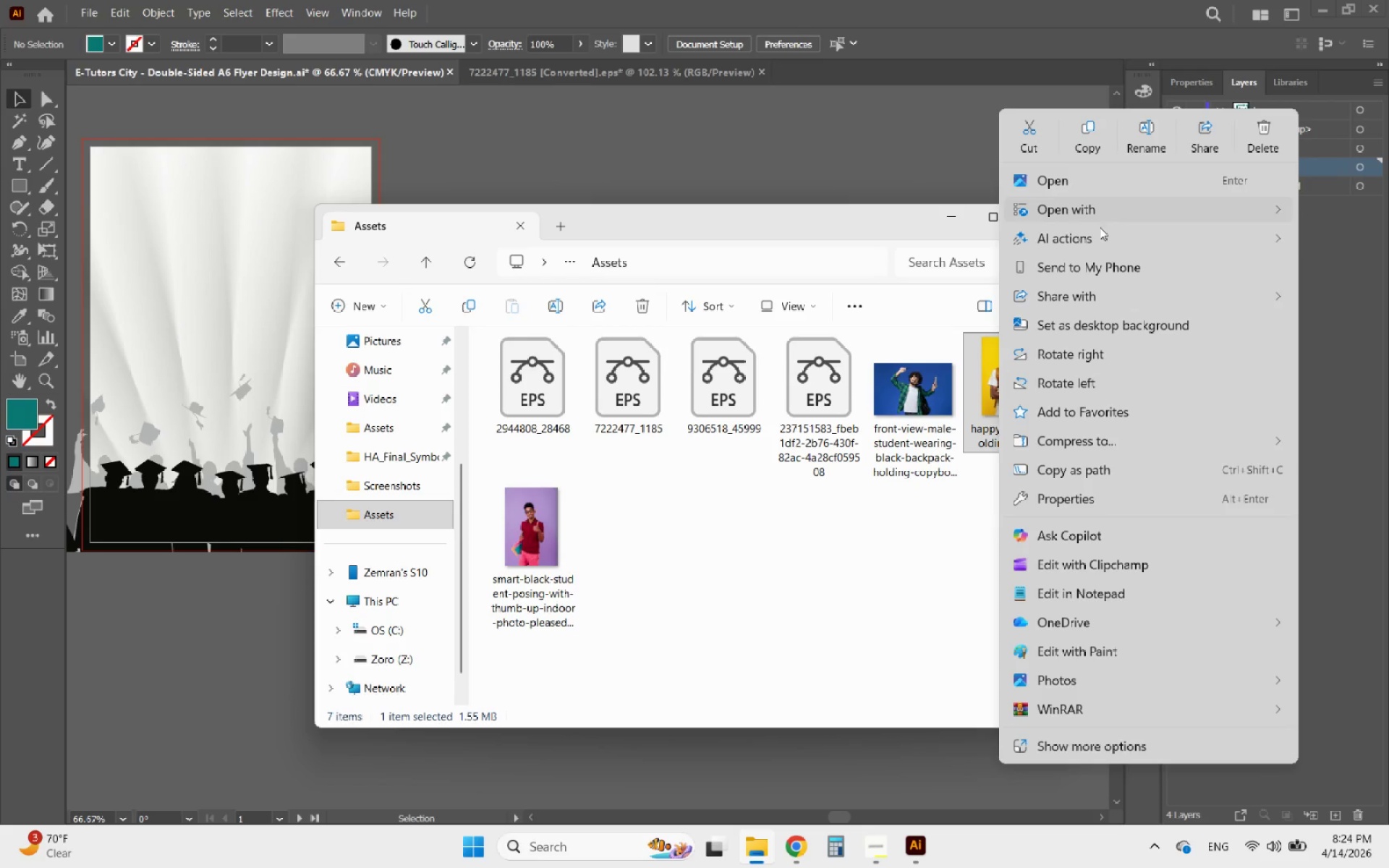 
left_click([1154, 214])
 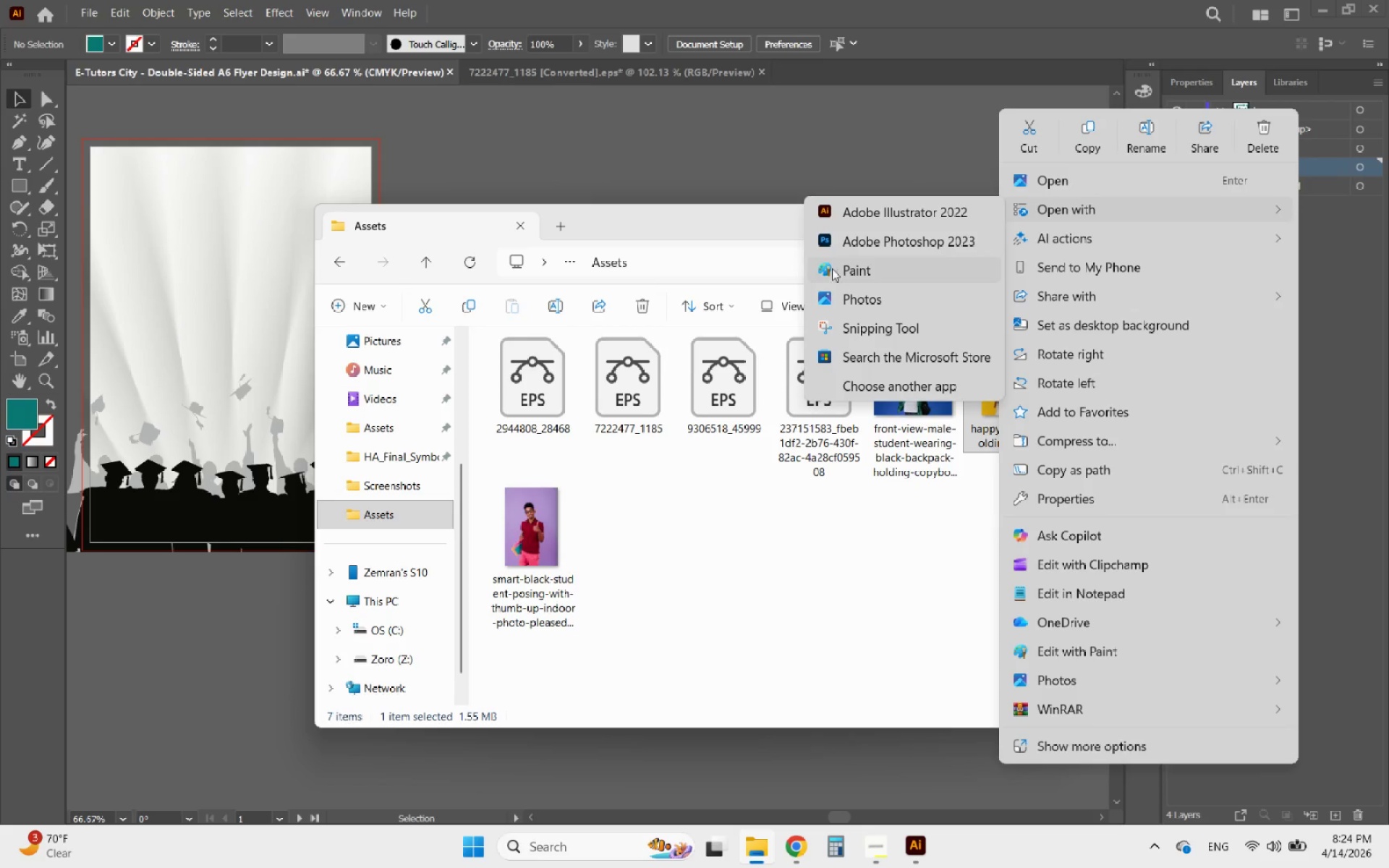 
left_click([846, 252])
 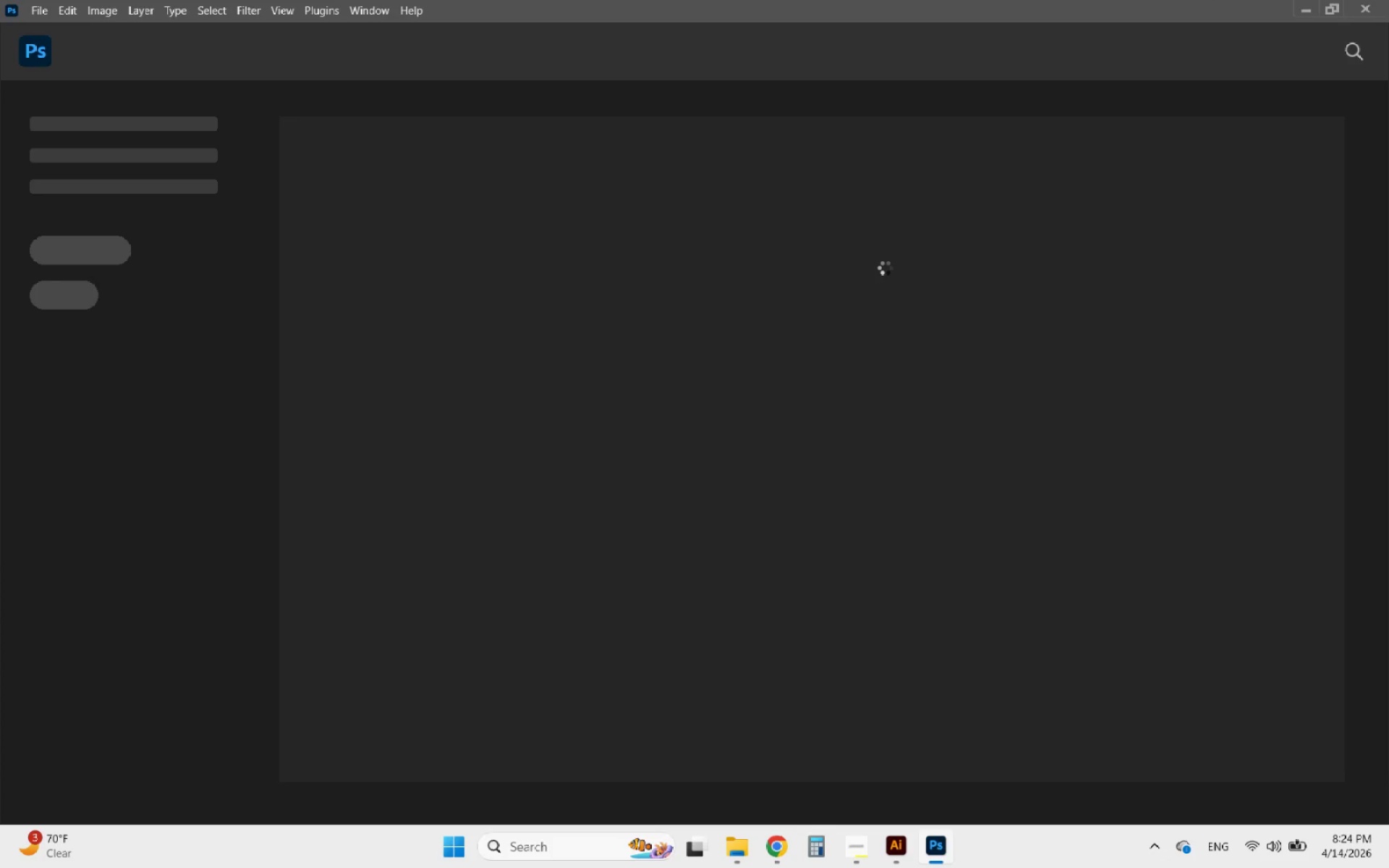 
wait(13.41)
 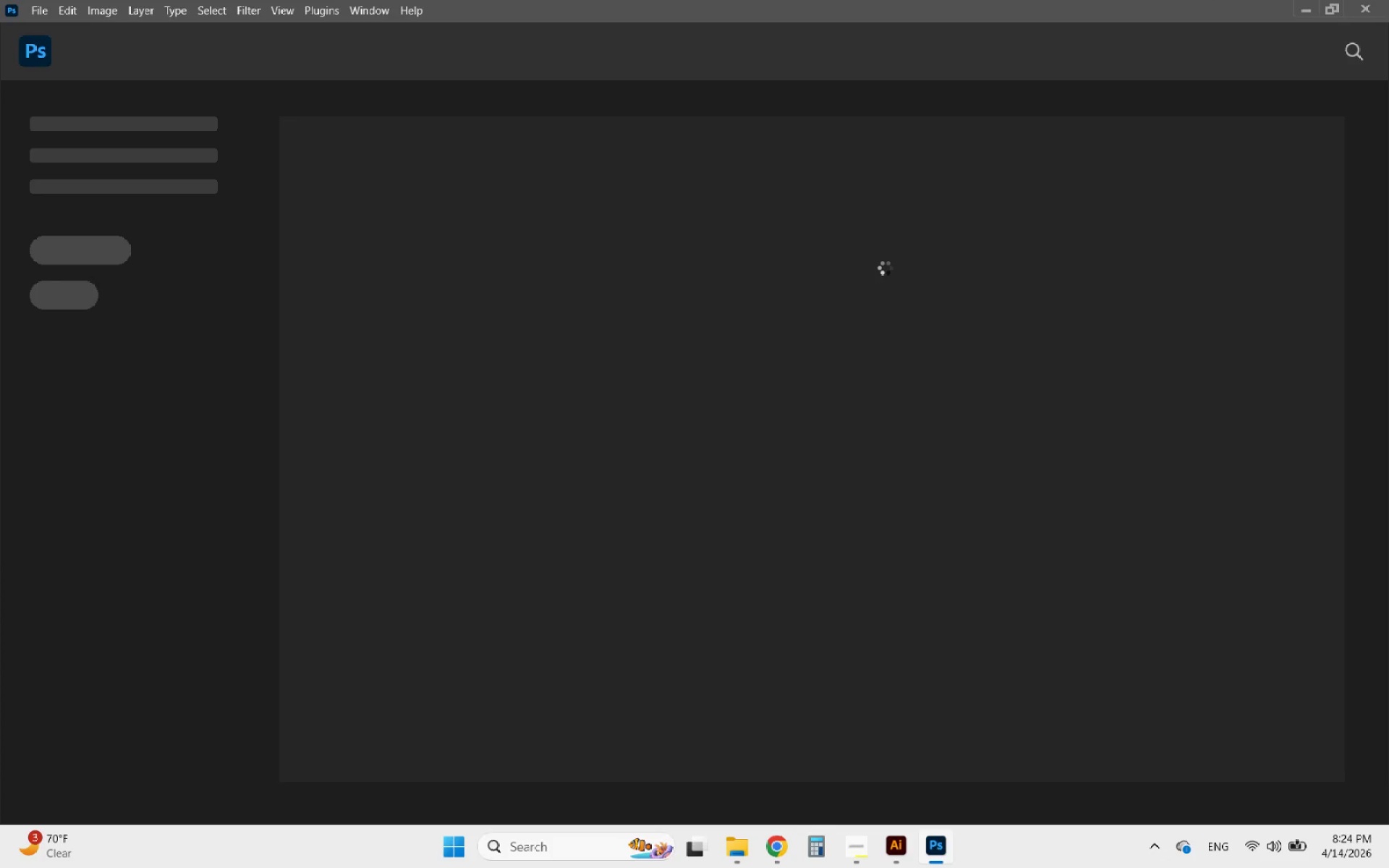 
left_click([211, 4])
 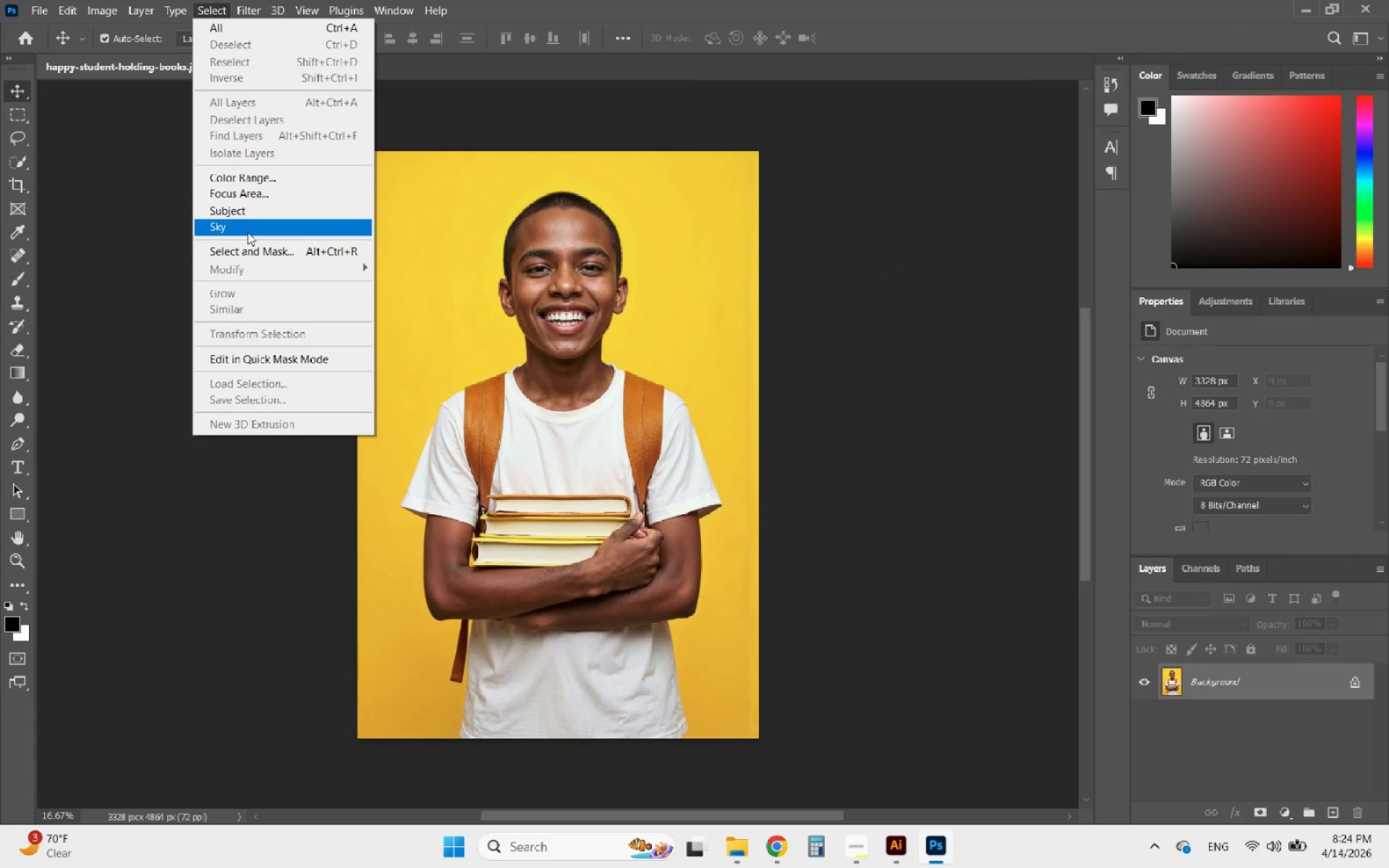 
left_click([247, 218])
 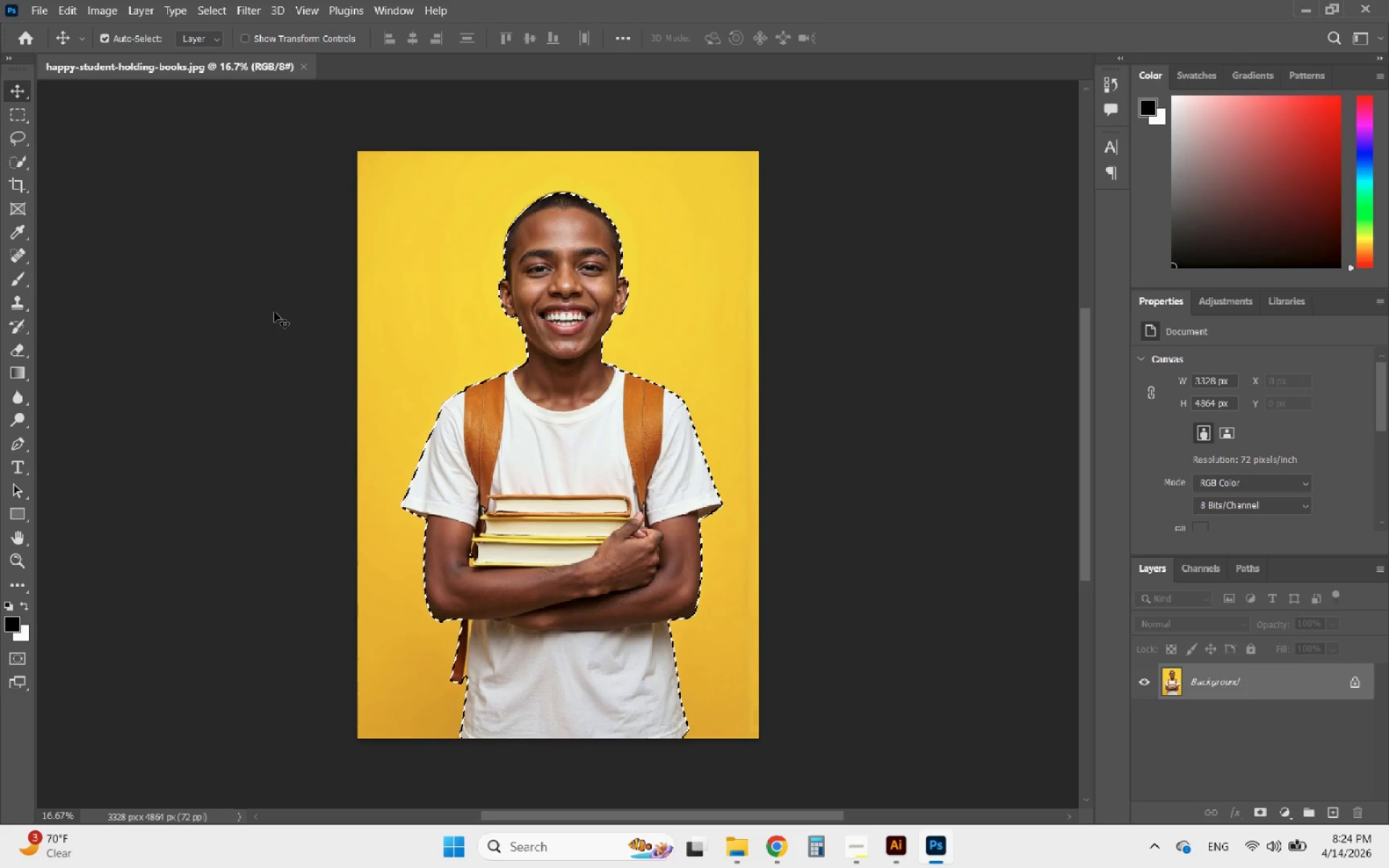 
wait(6.89)
 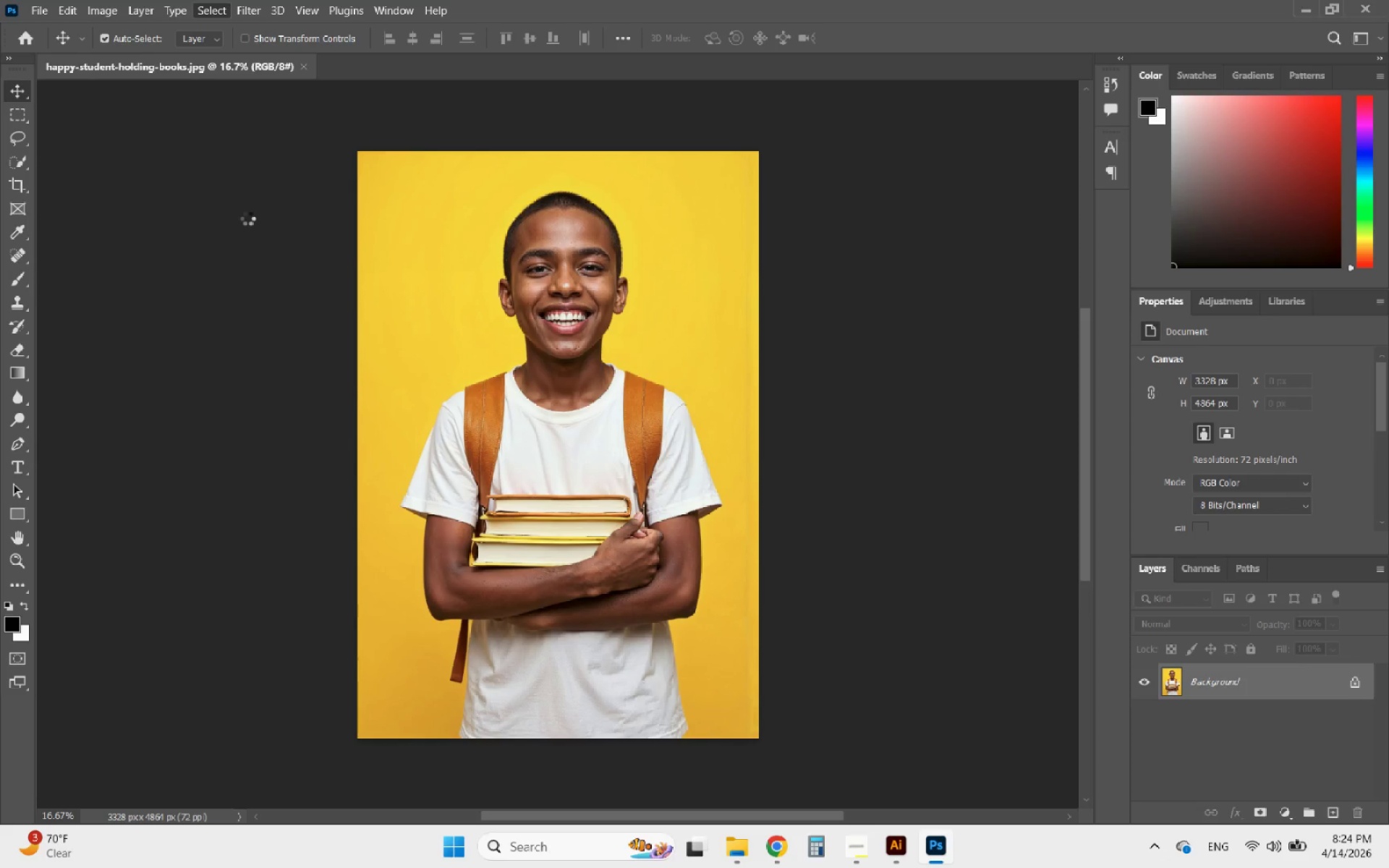 
left_click([215, 4])
 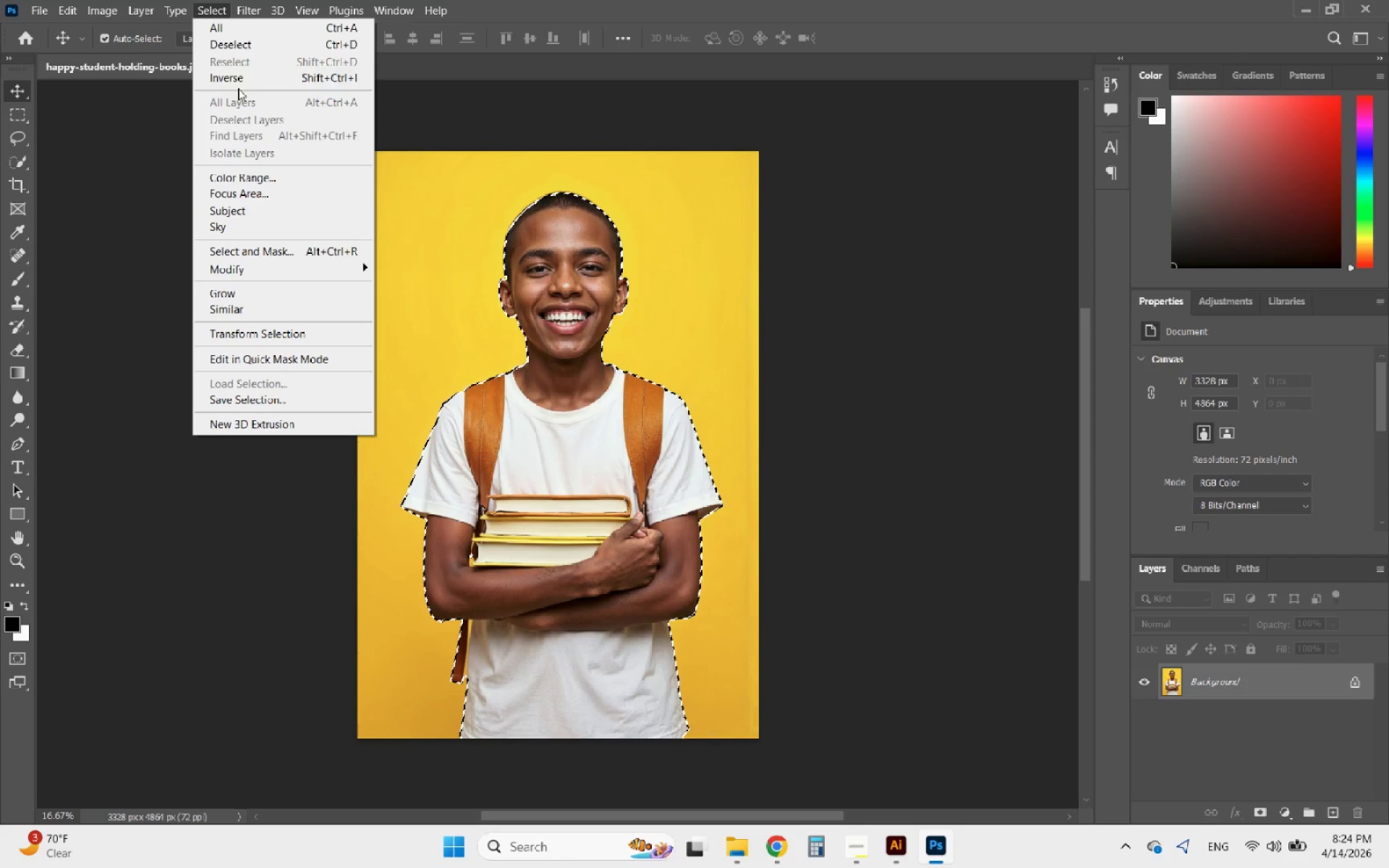 
left_click([245, 46])
 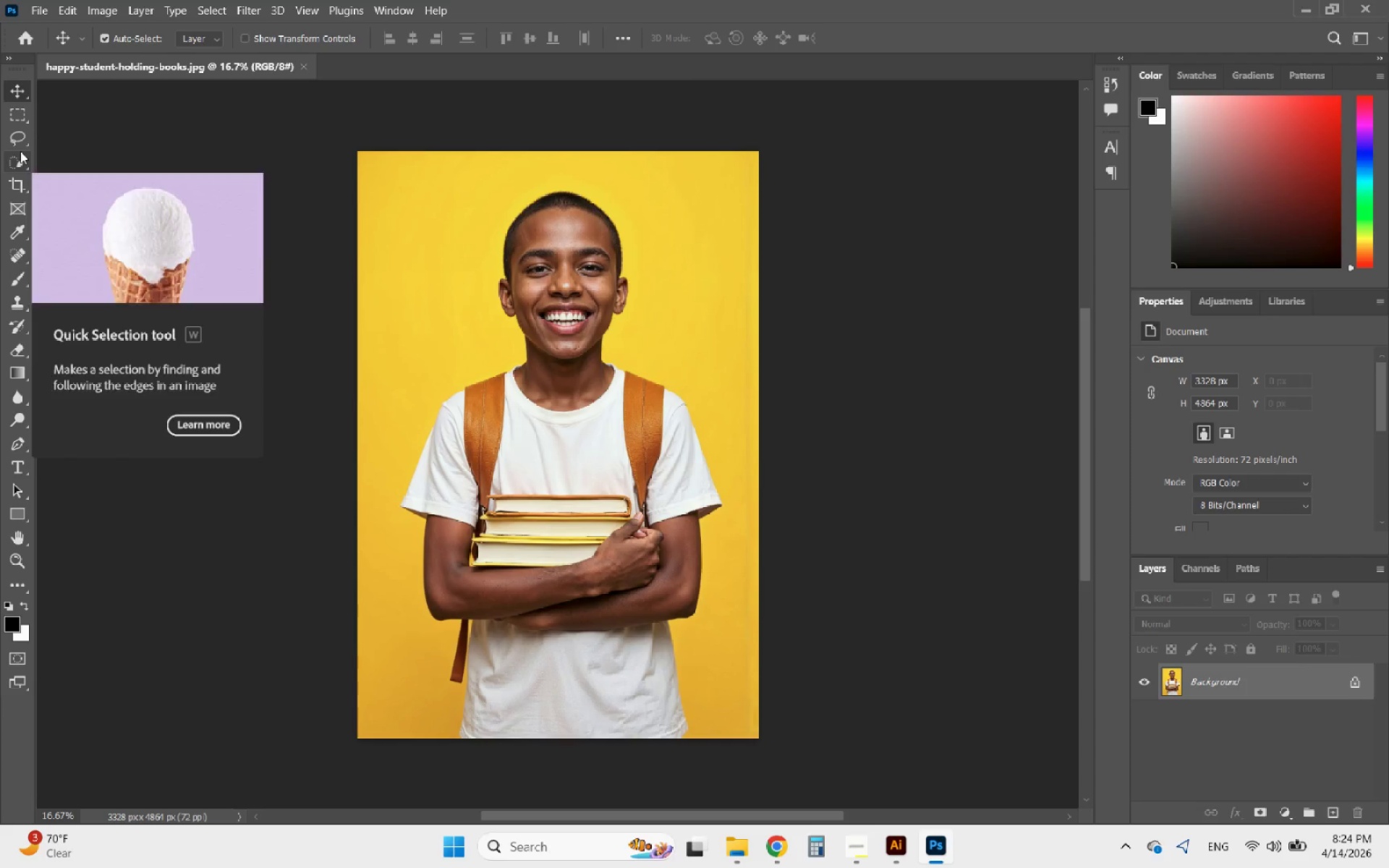 
left_click([20, 142])
 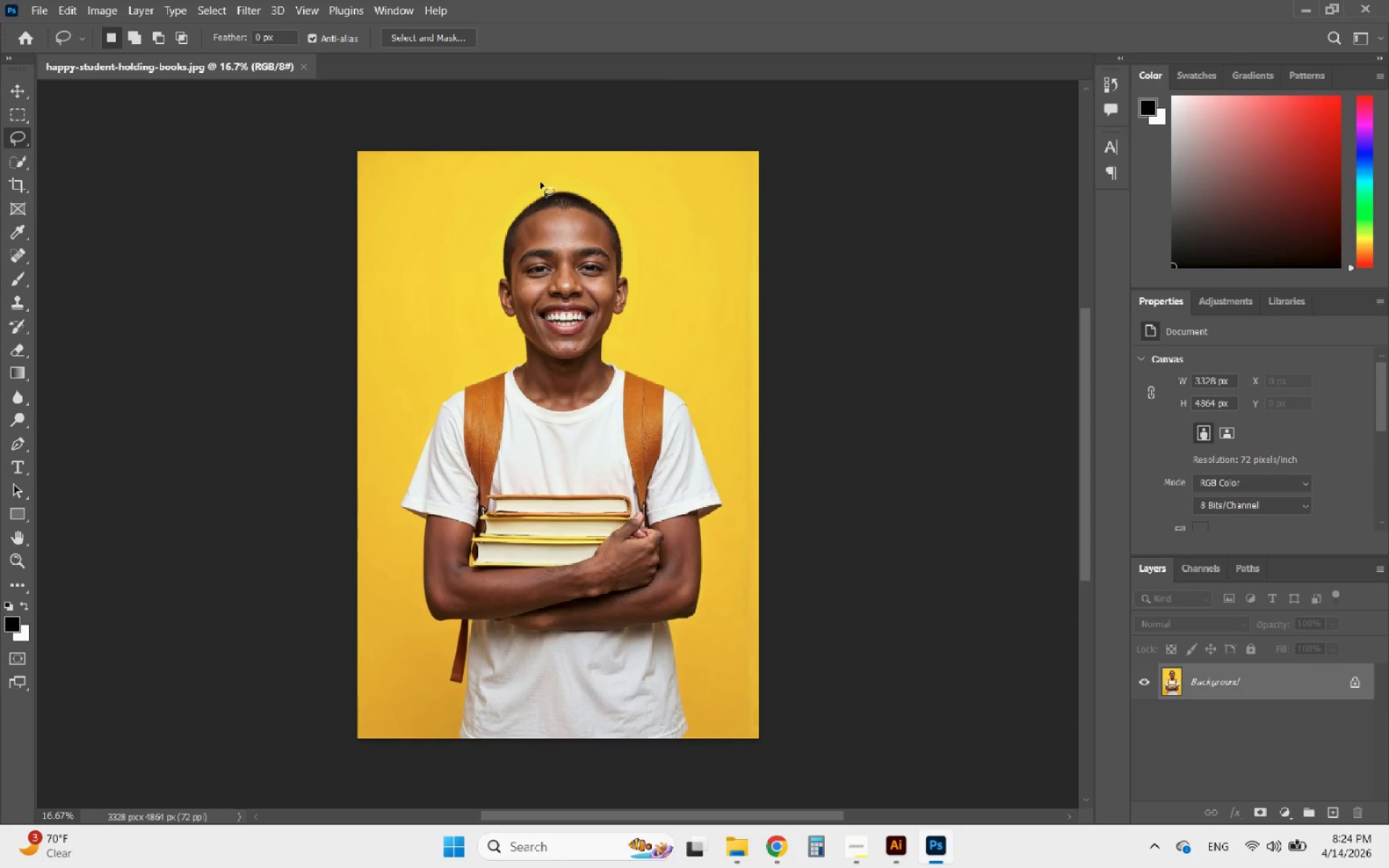 
left_click_drag(start_coordinate=[540, 182], to_coordinate=[624, 354])
 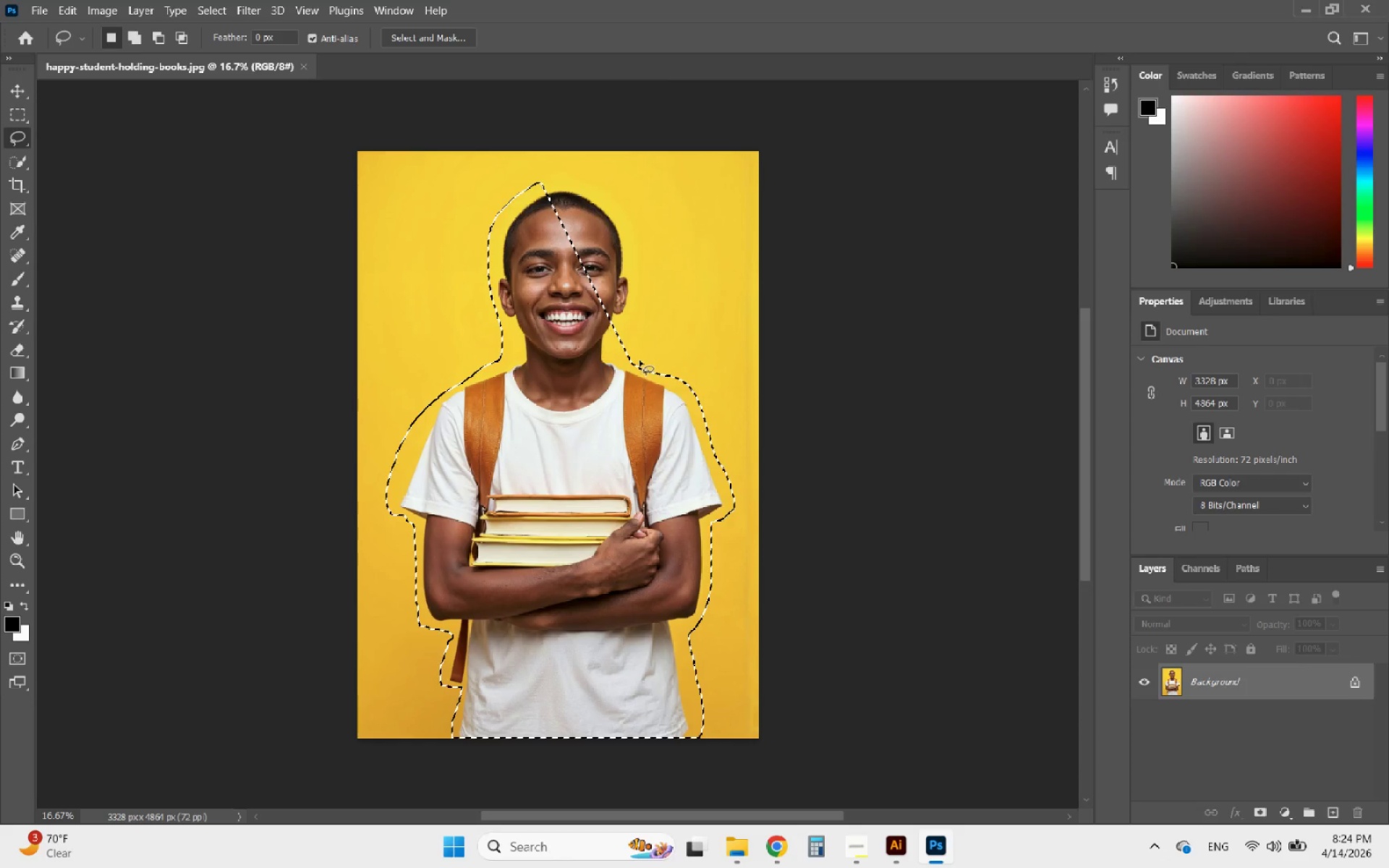 
key(Control+ControlLeft)
 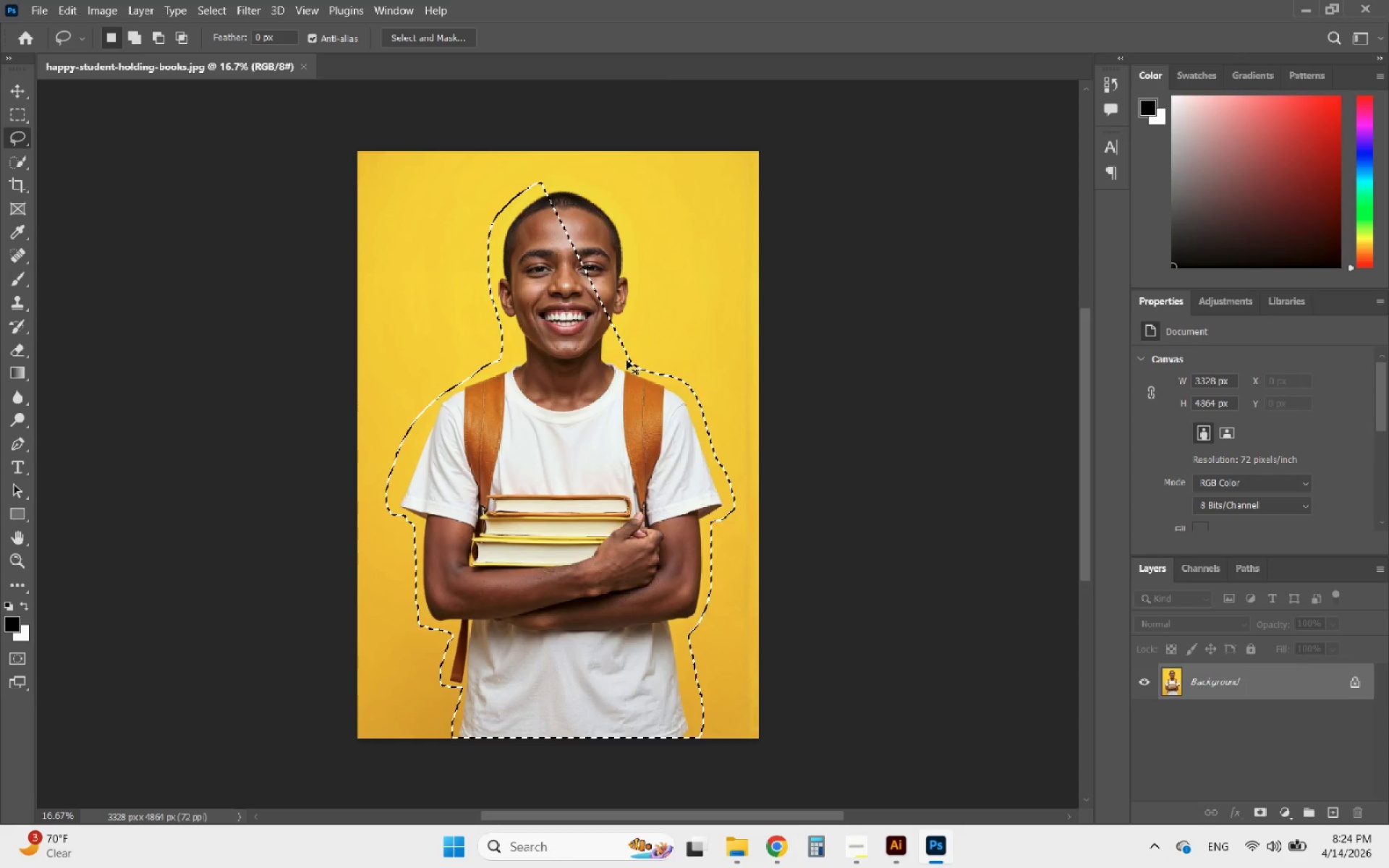 
key(Control+Z)
 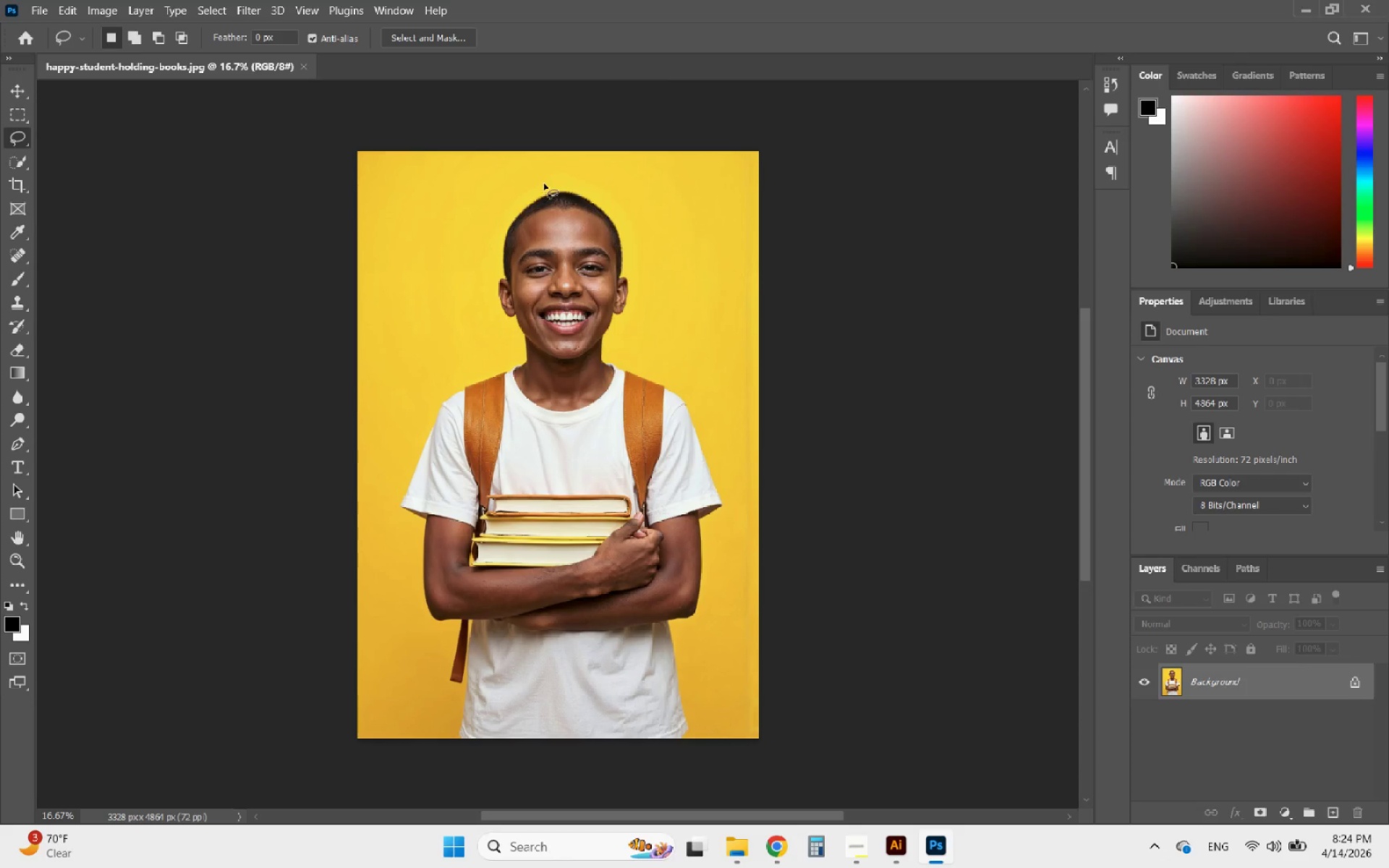 
left_click_drag(start_coordinate=[545, 184], to_coordinate=[529, 182])
 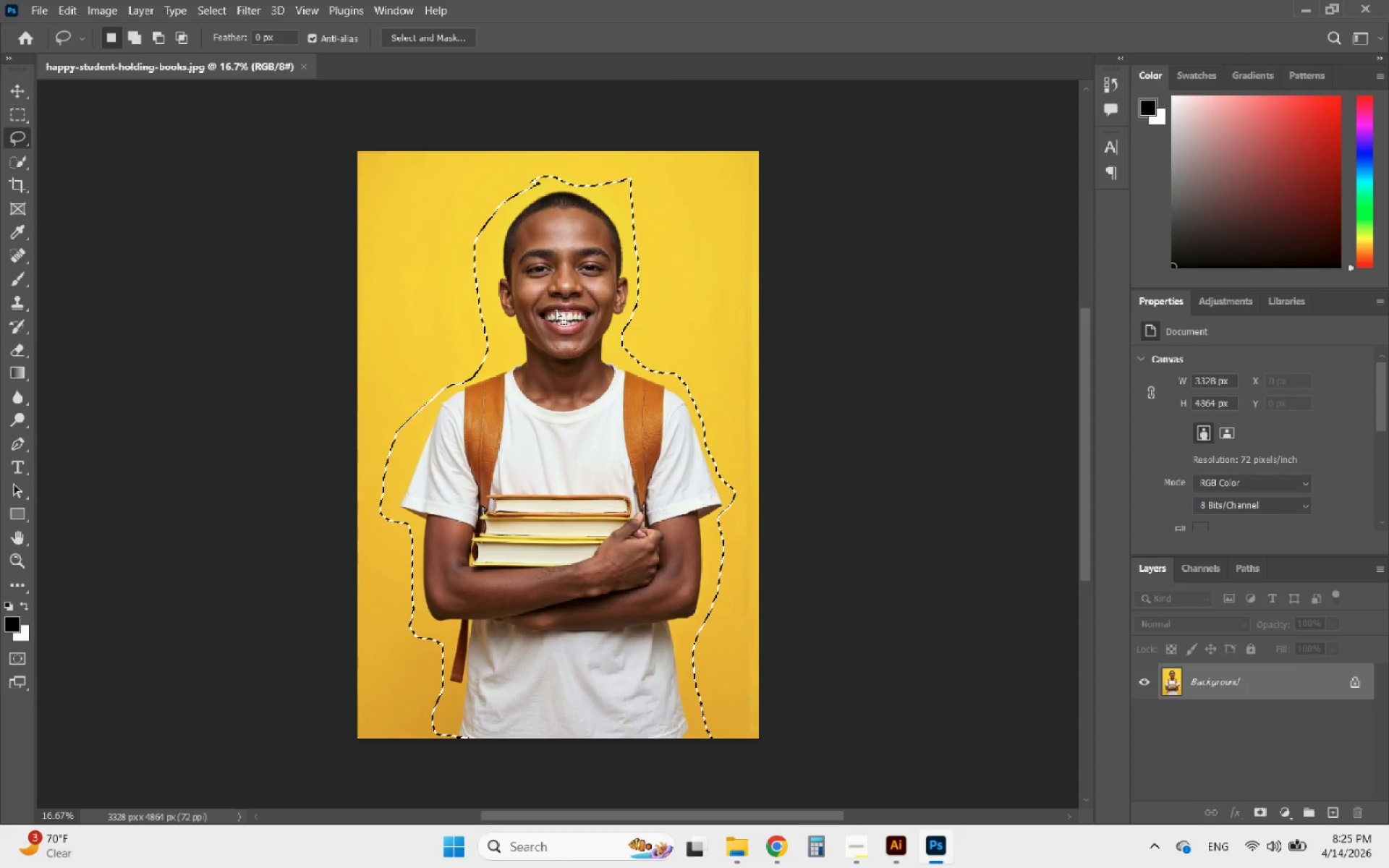 
key(Alt+AltLeft)
 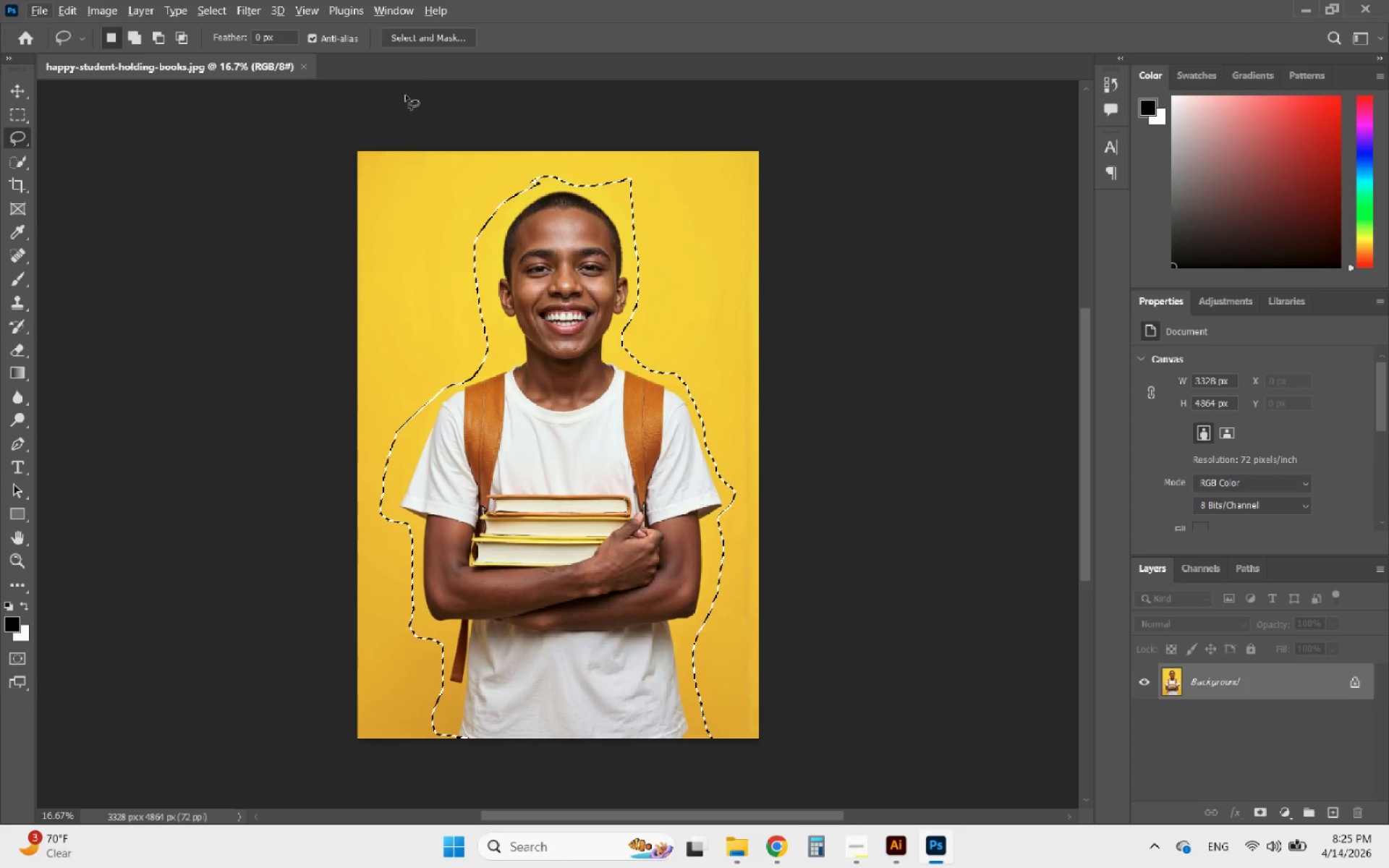 
left_click([429, 40])
 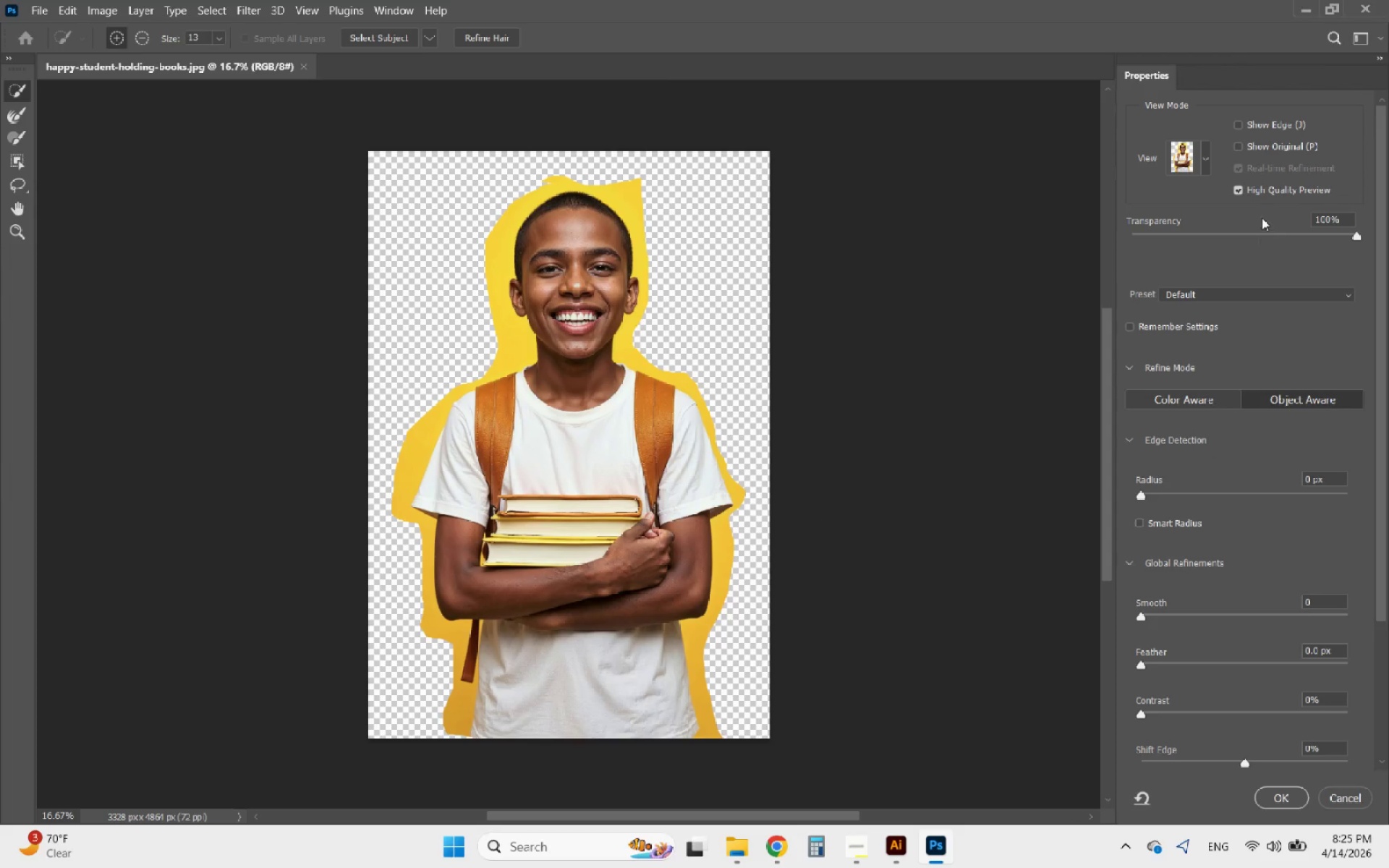 
wait(5.42)
 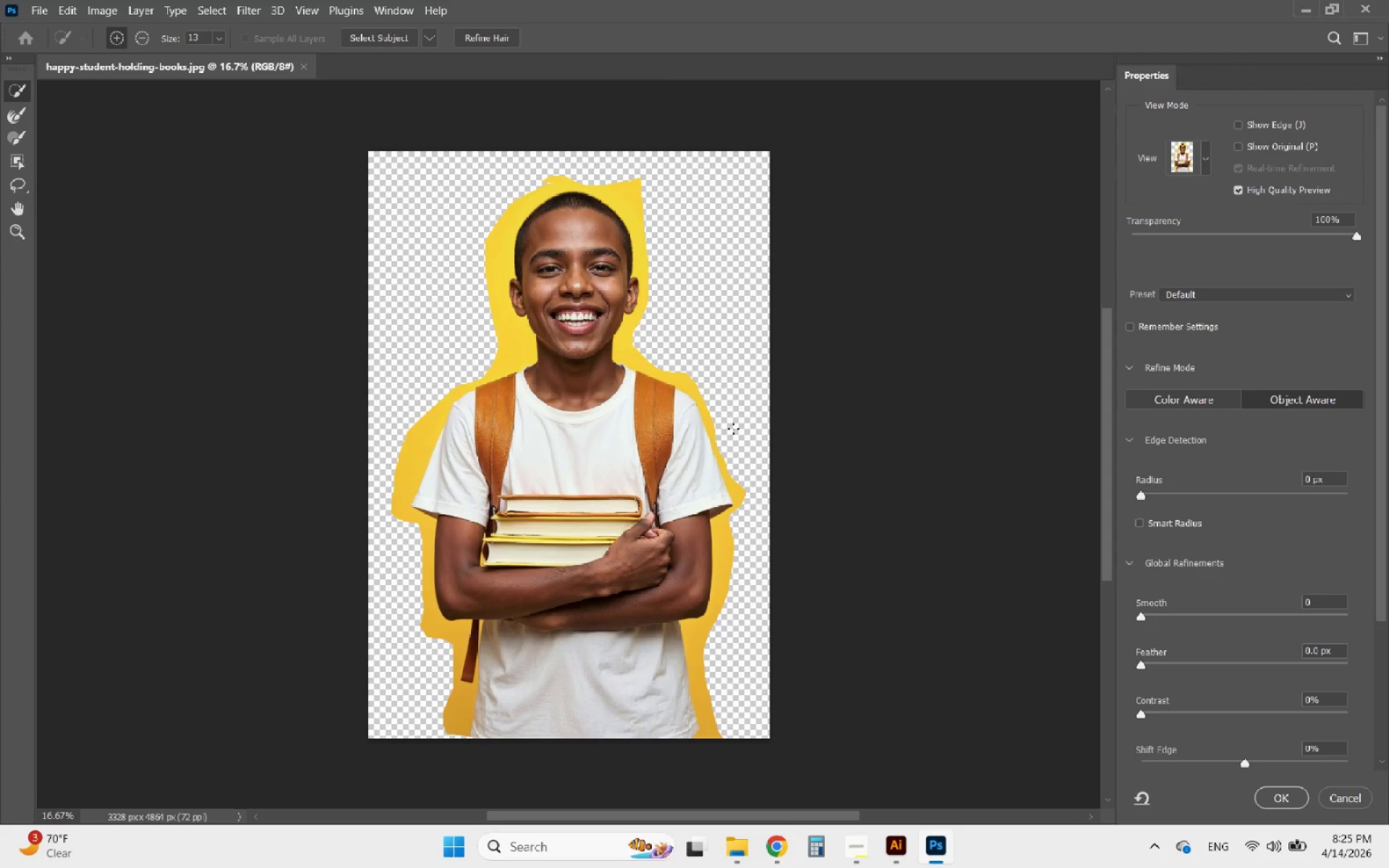 
left_click([1206, 161])
 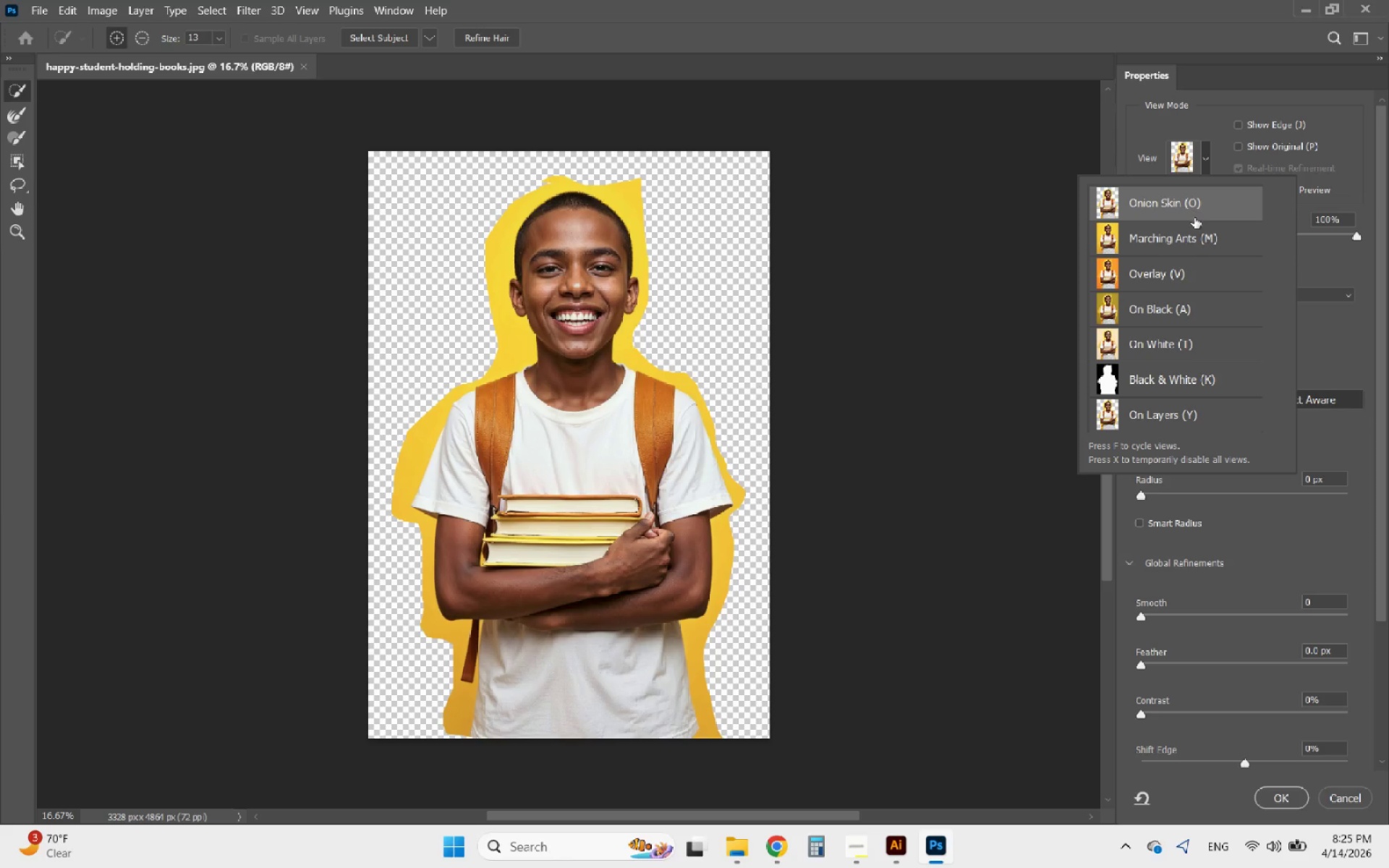 
left_click([1189, 243])
 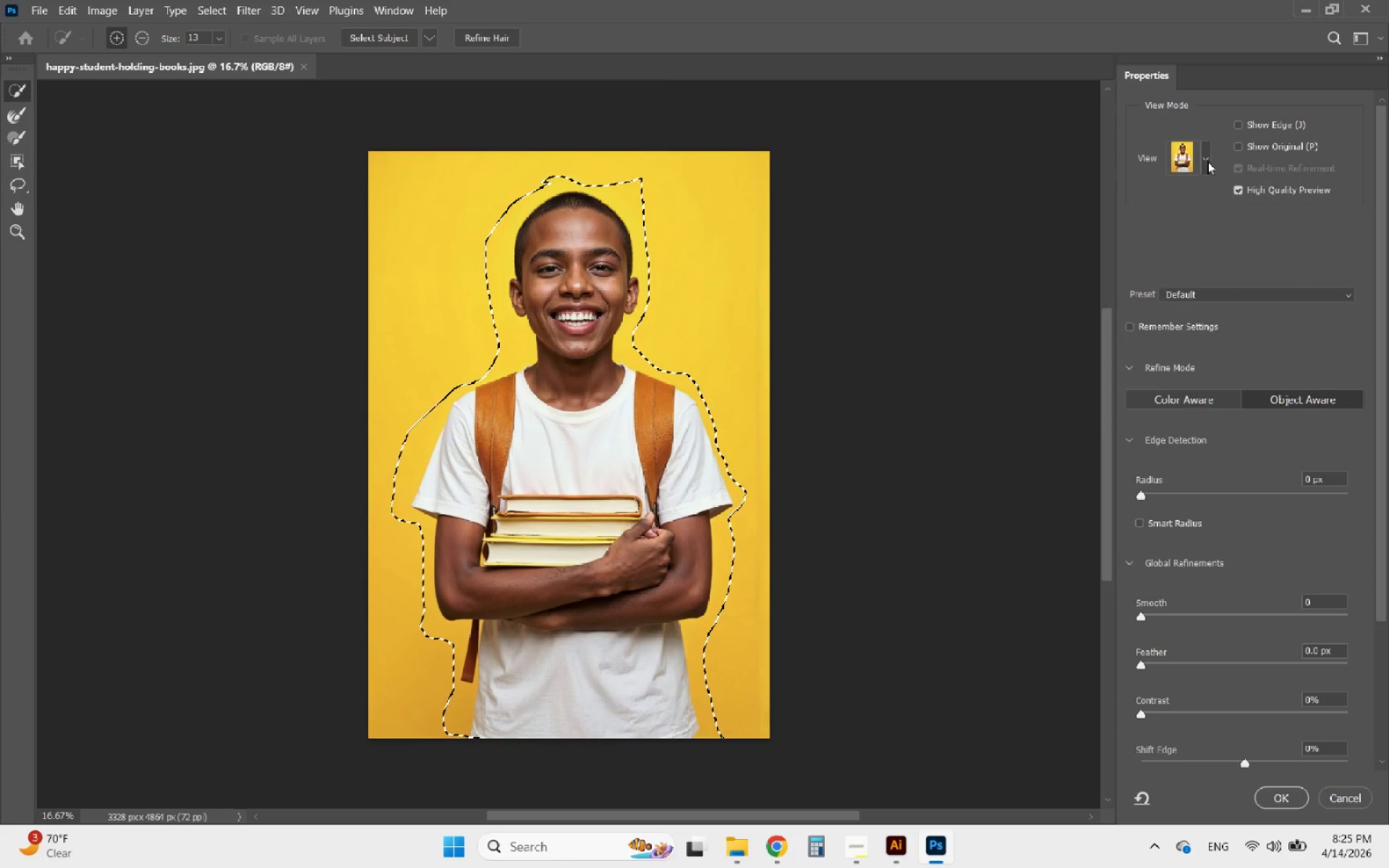 
double_click([1207, 161])
 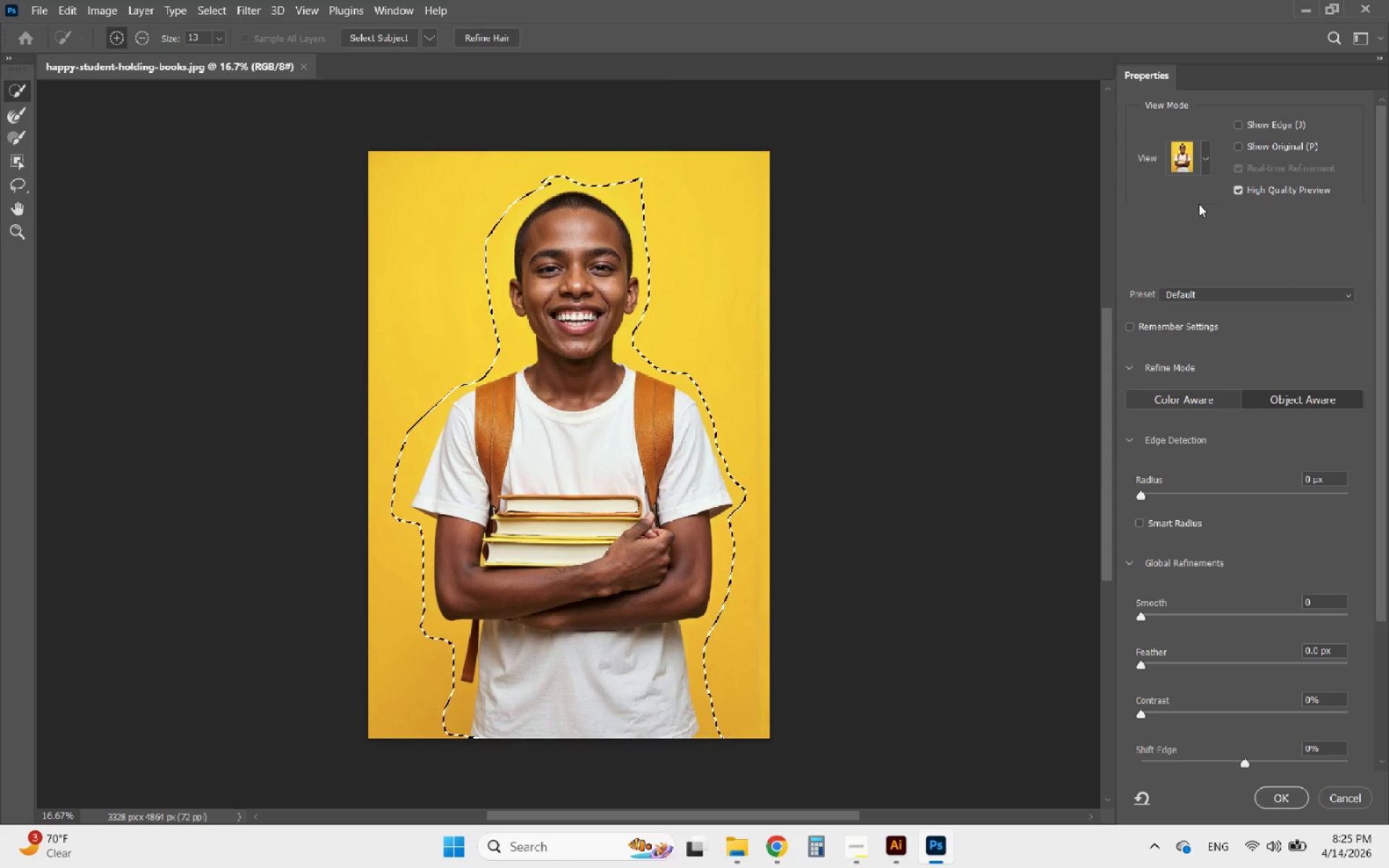 
left_click([1200, 168])
 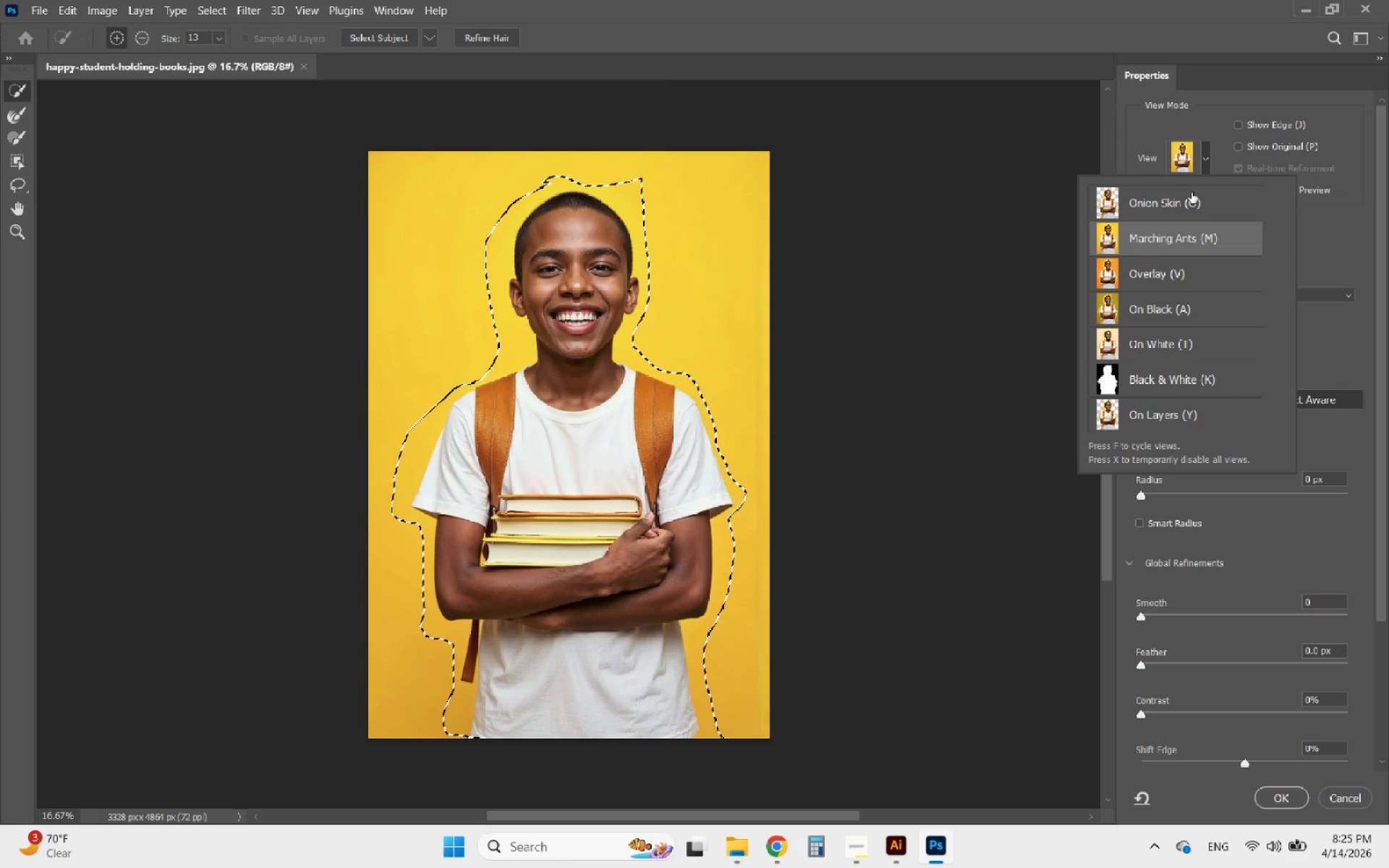 
left_click([1192, 193])
 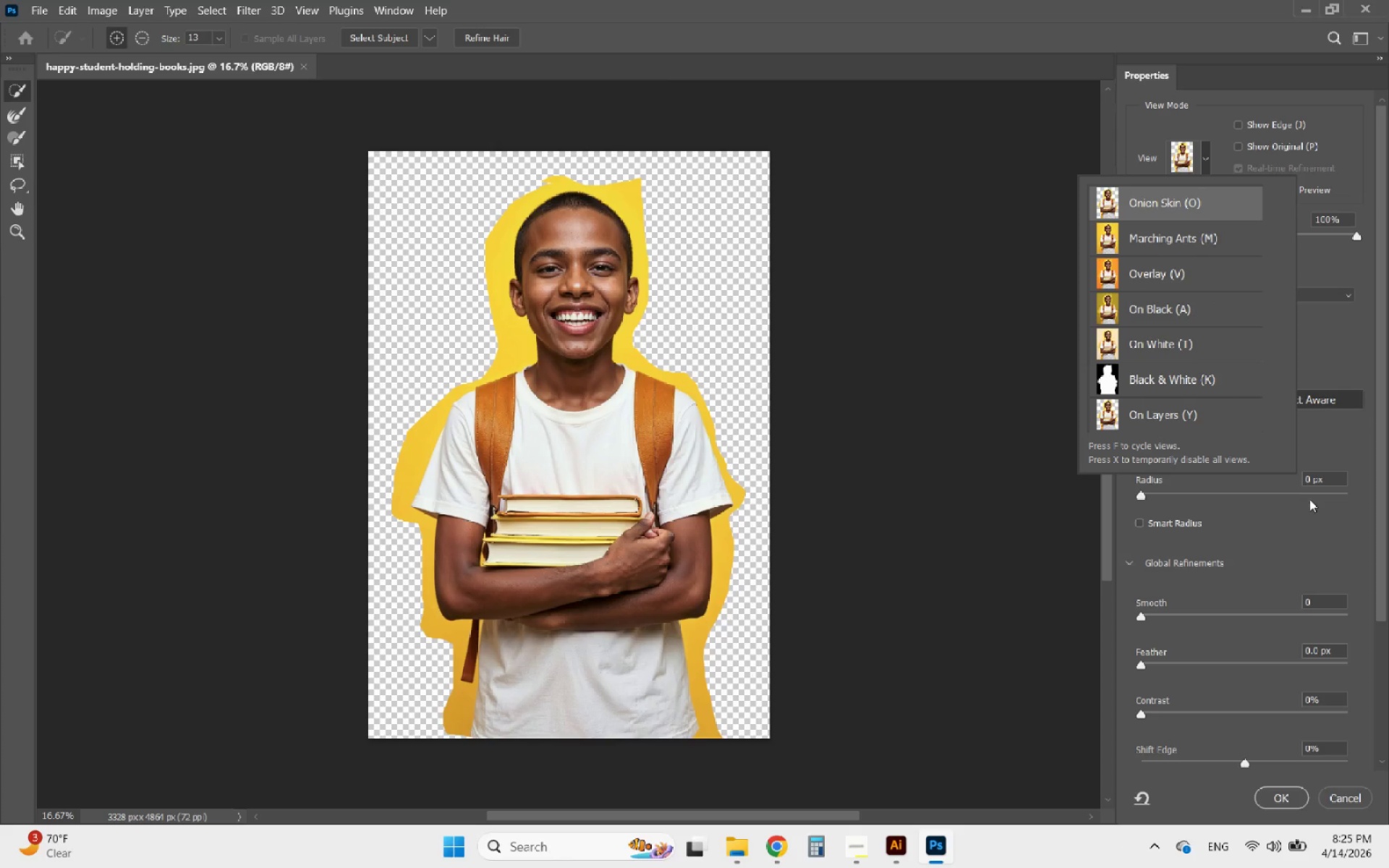 
left_click([1335, 527])
 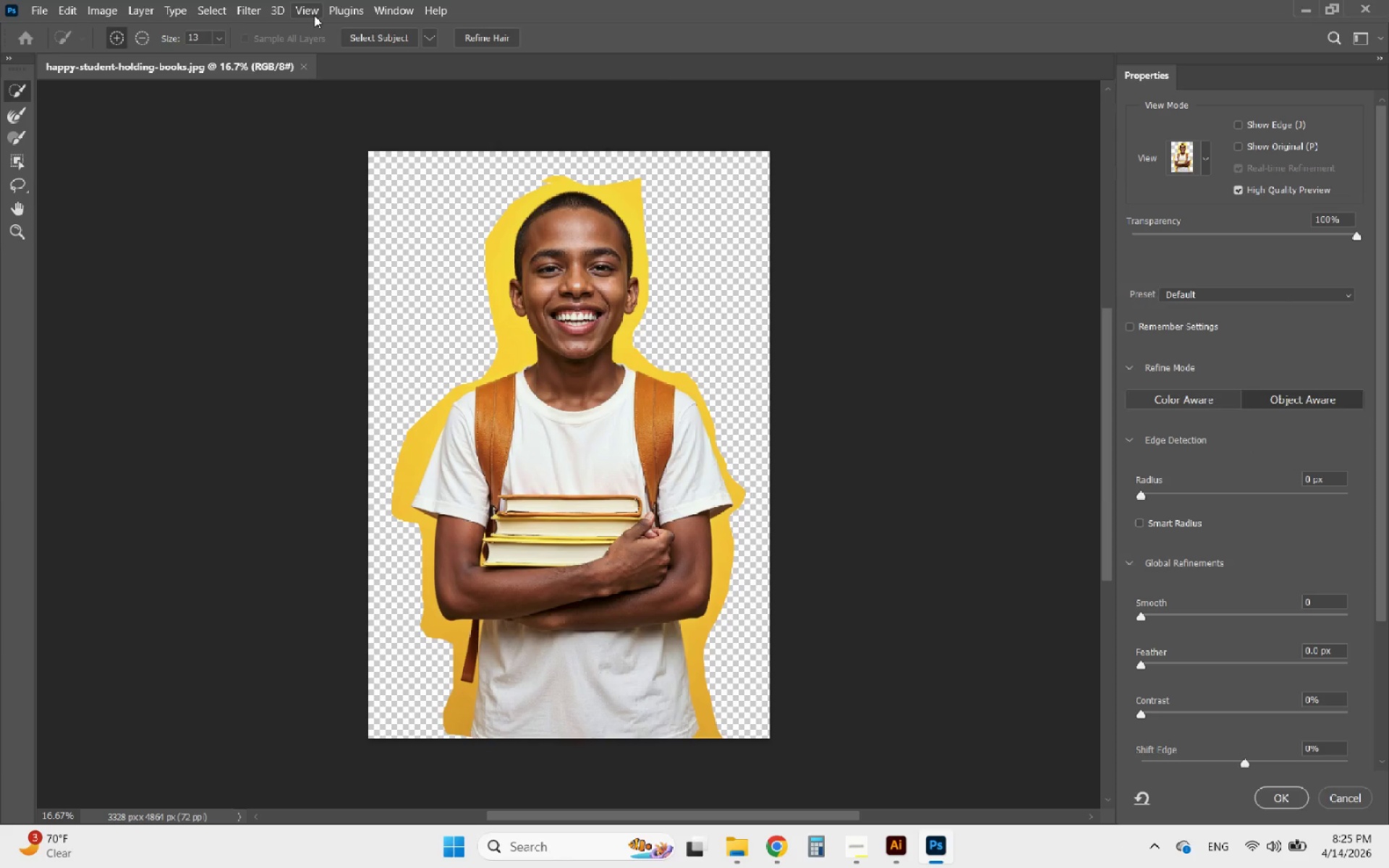 
left_click([375, 39])
 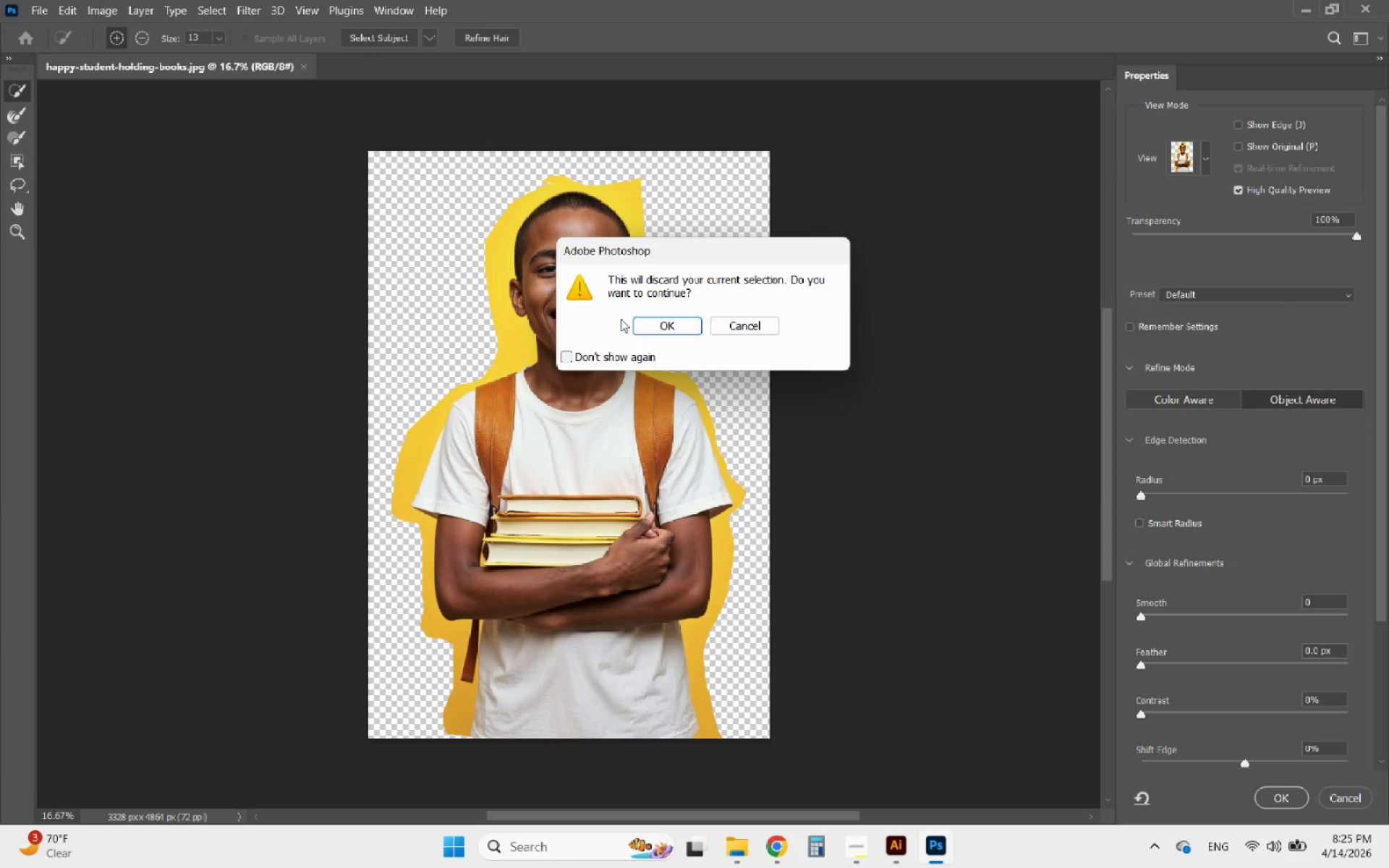 
left_click([646, 327])
 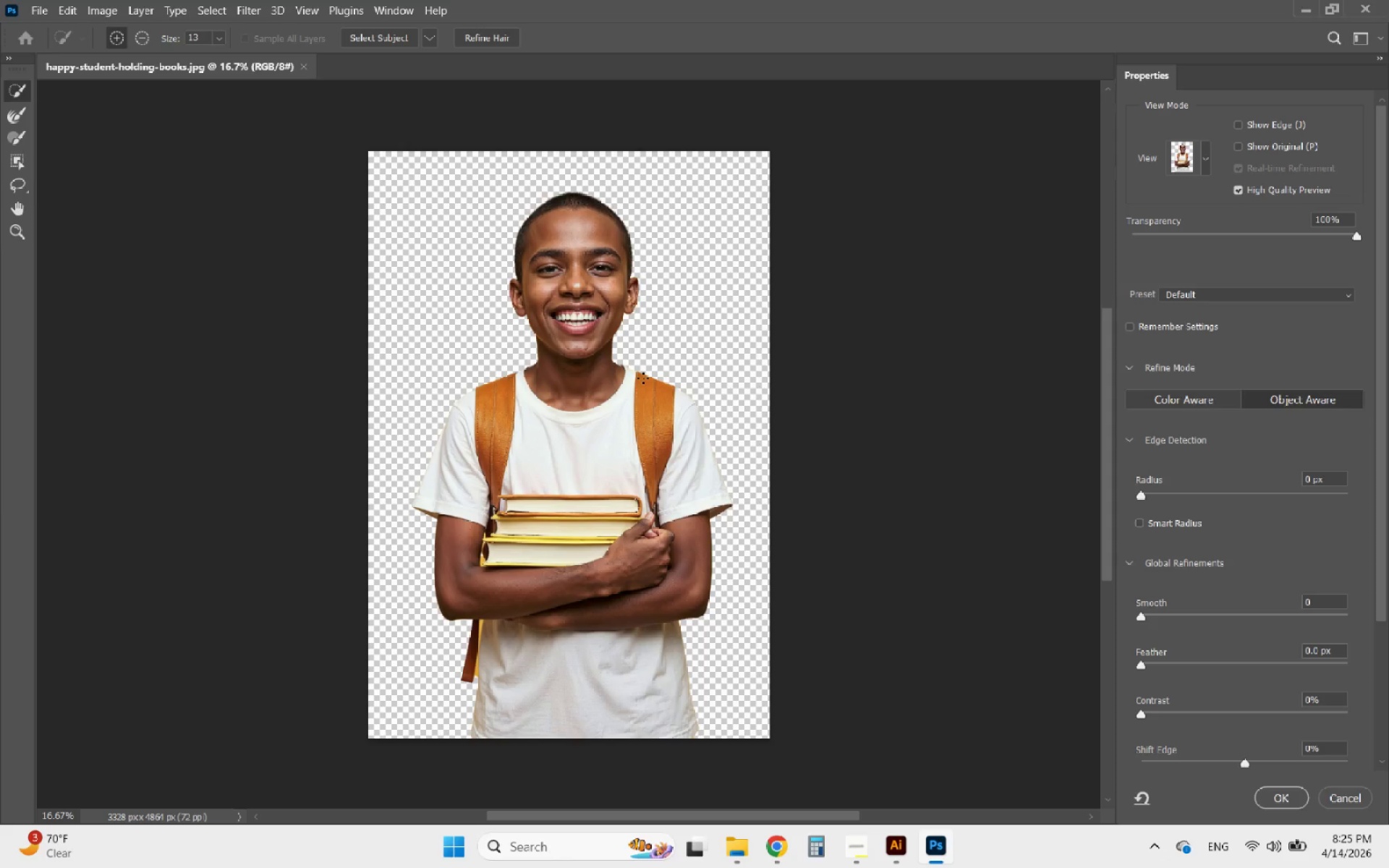 
left_click([504, 40])
 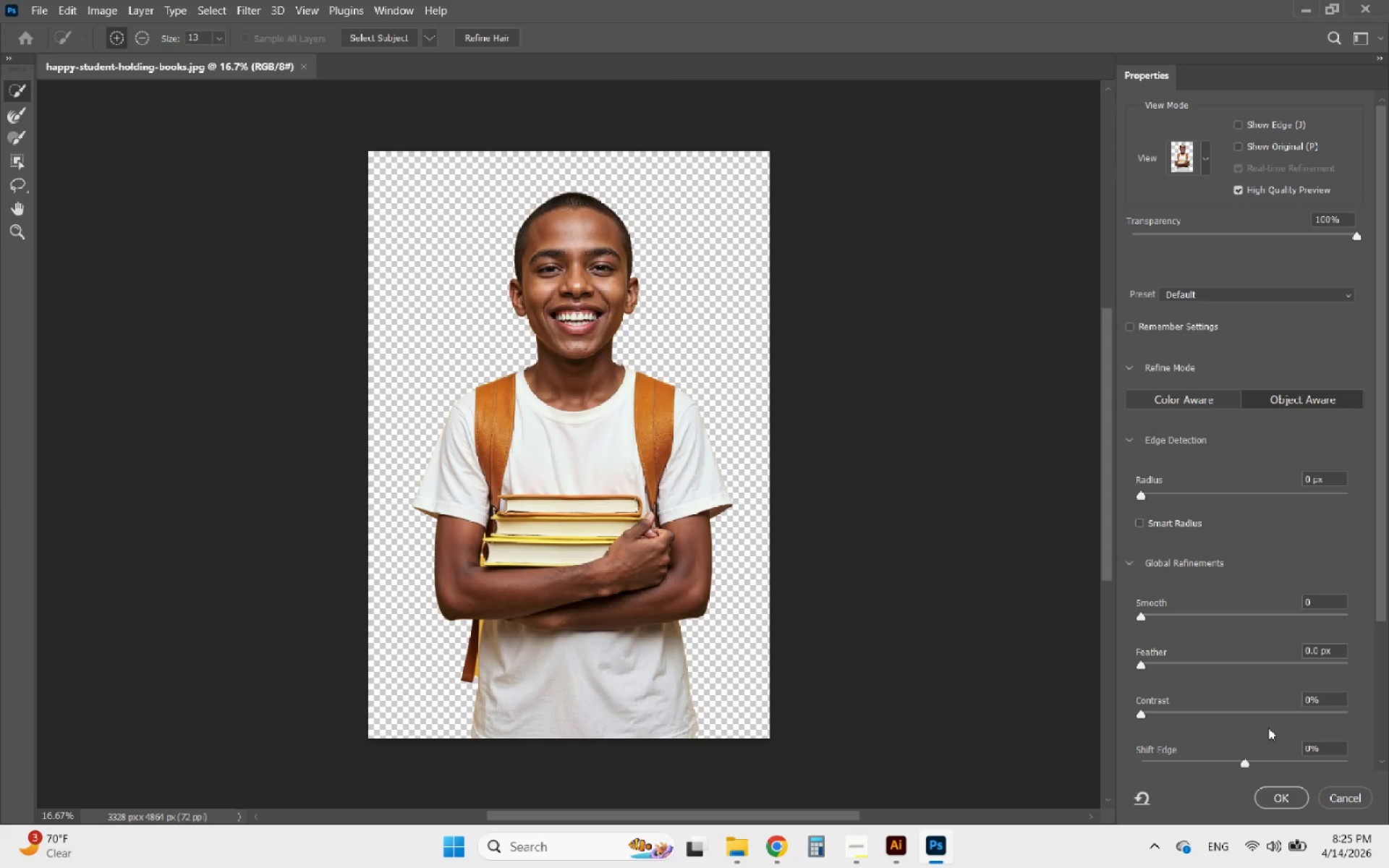 
left_click([1273, 793])
 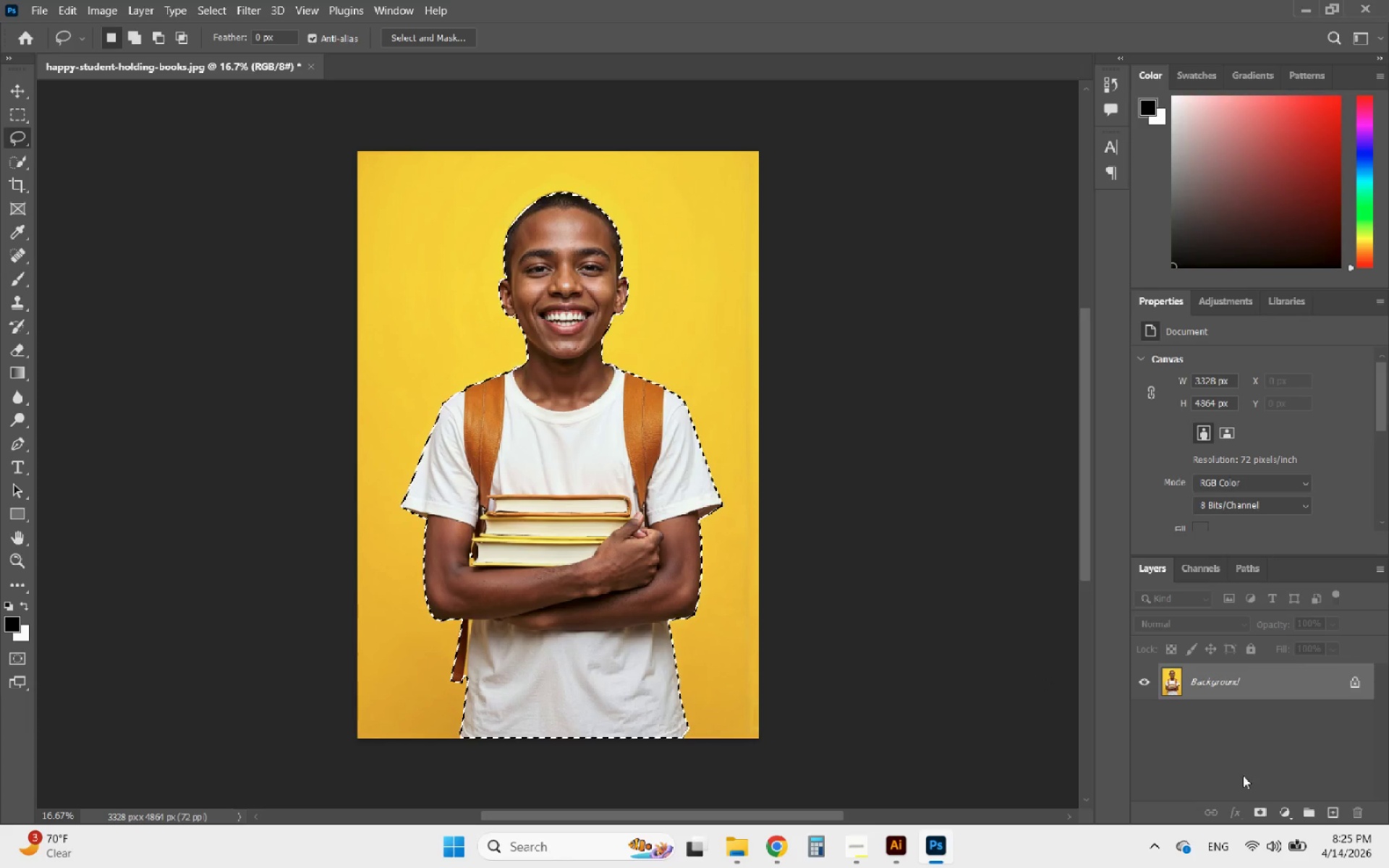 
left_click([1265, 811])
 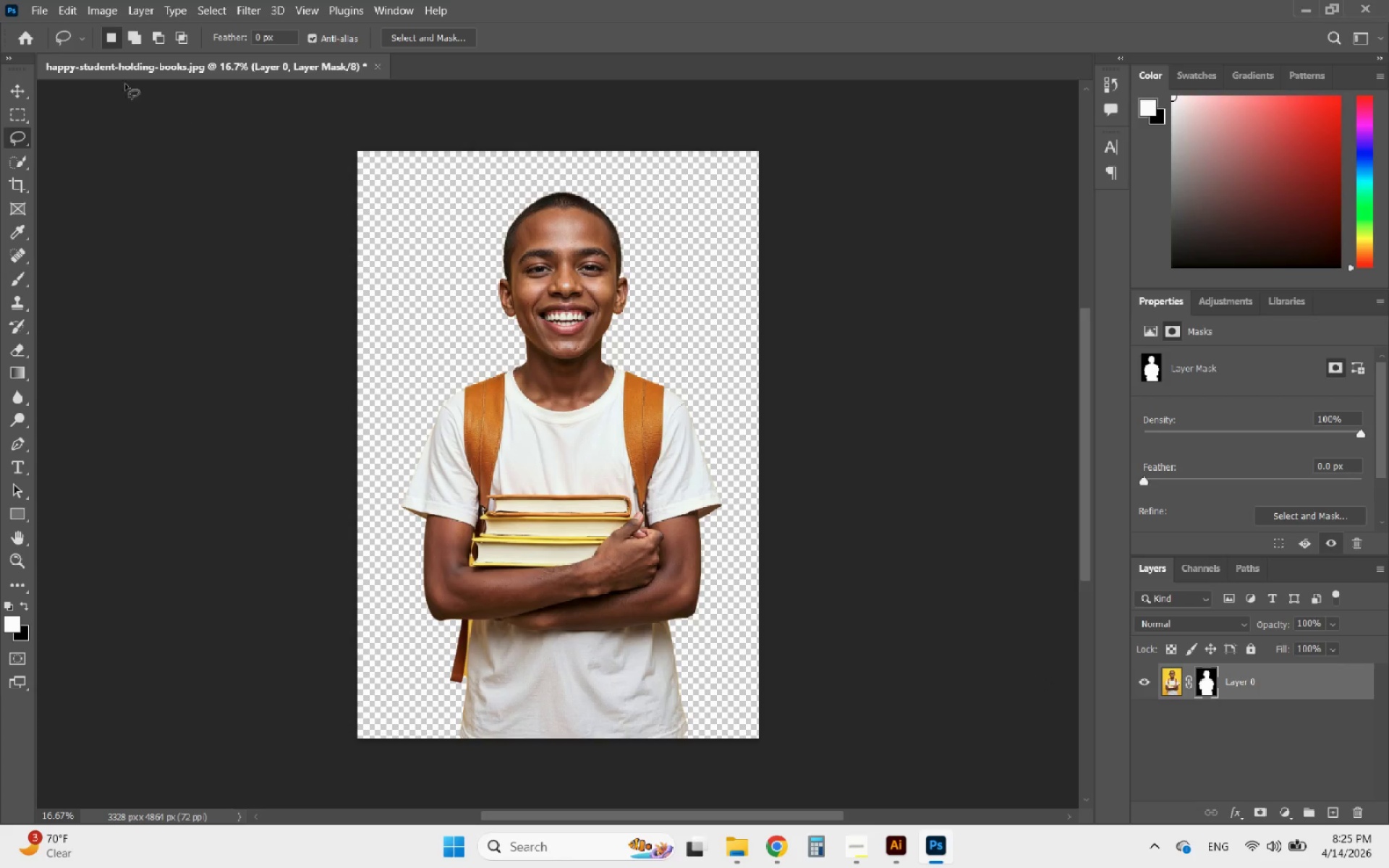 
left_click([40, 7])
 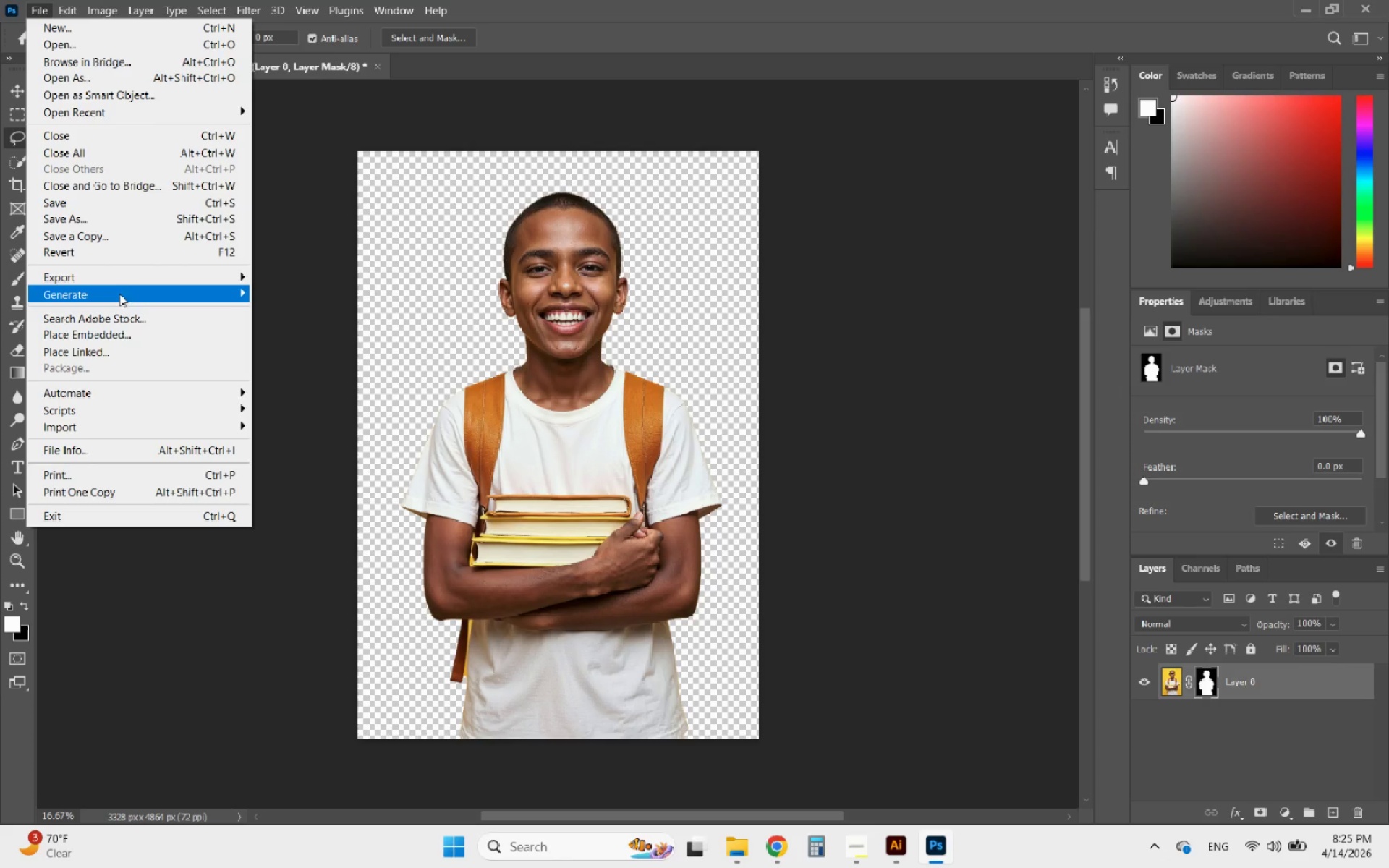 
left_click([141, 281])
 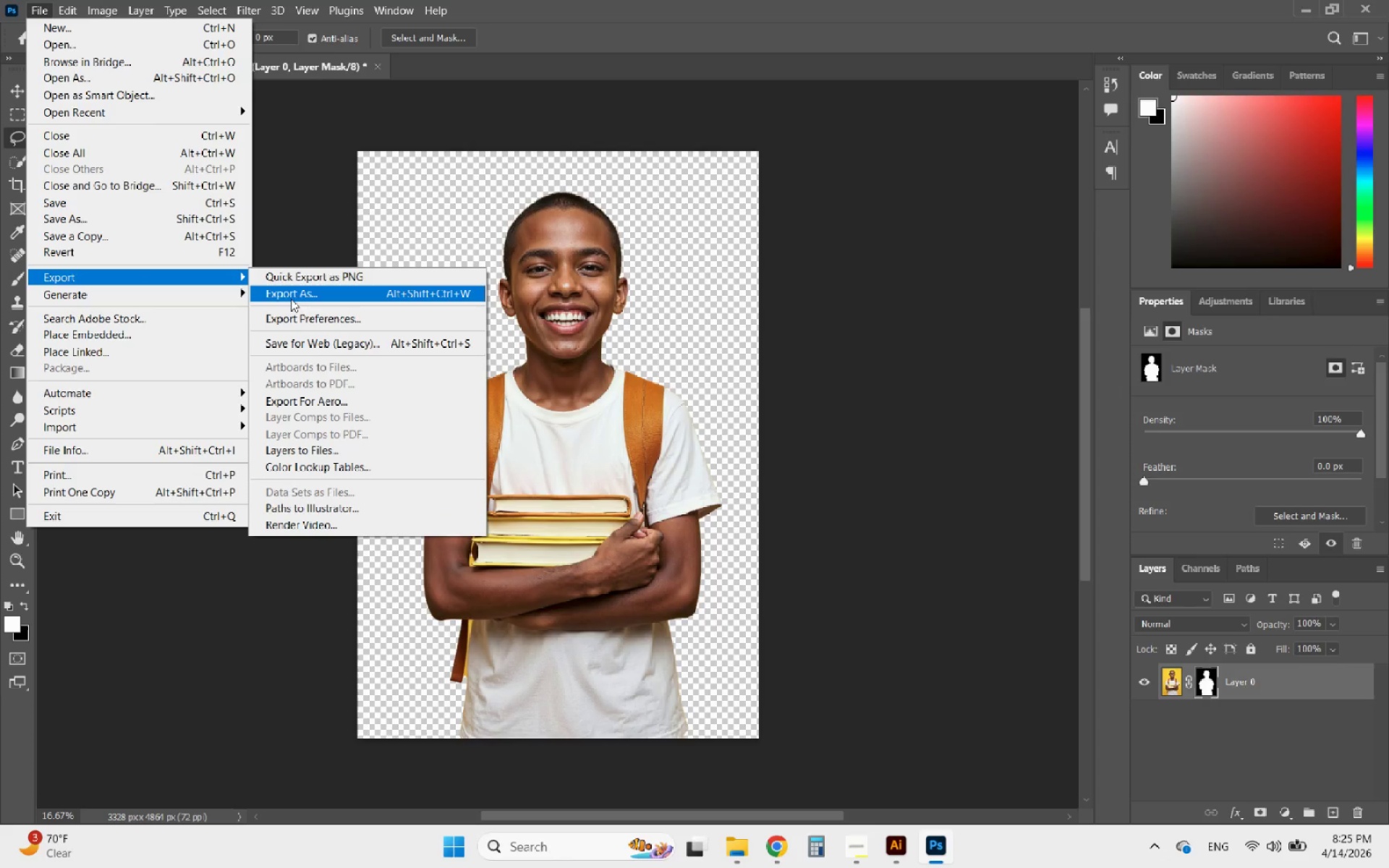 
left_click([297, 299])
 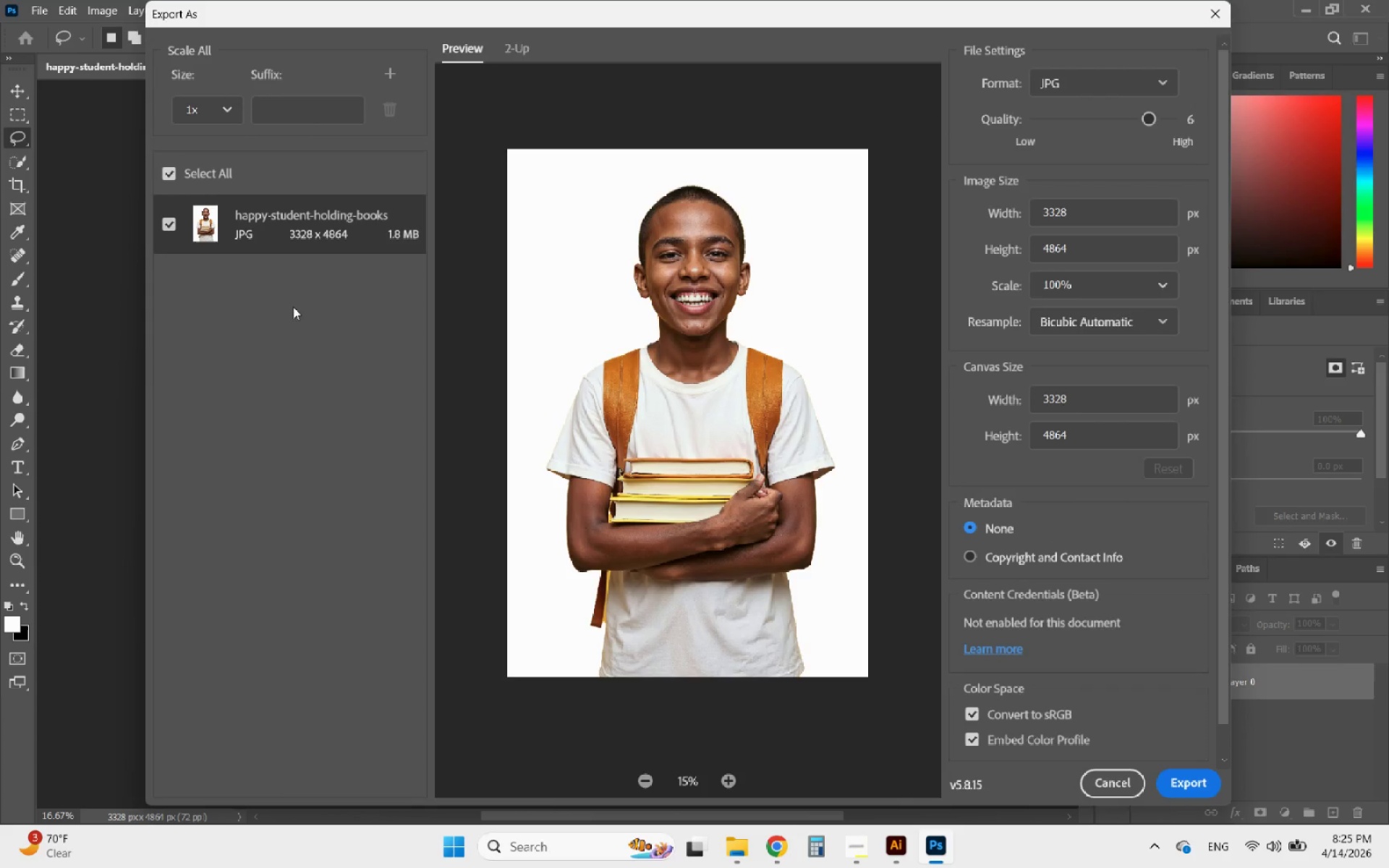 
left_click([1157, 88])
 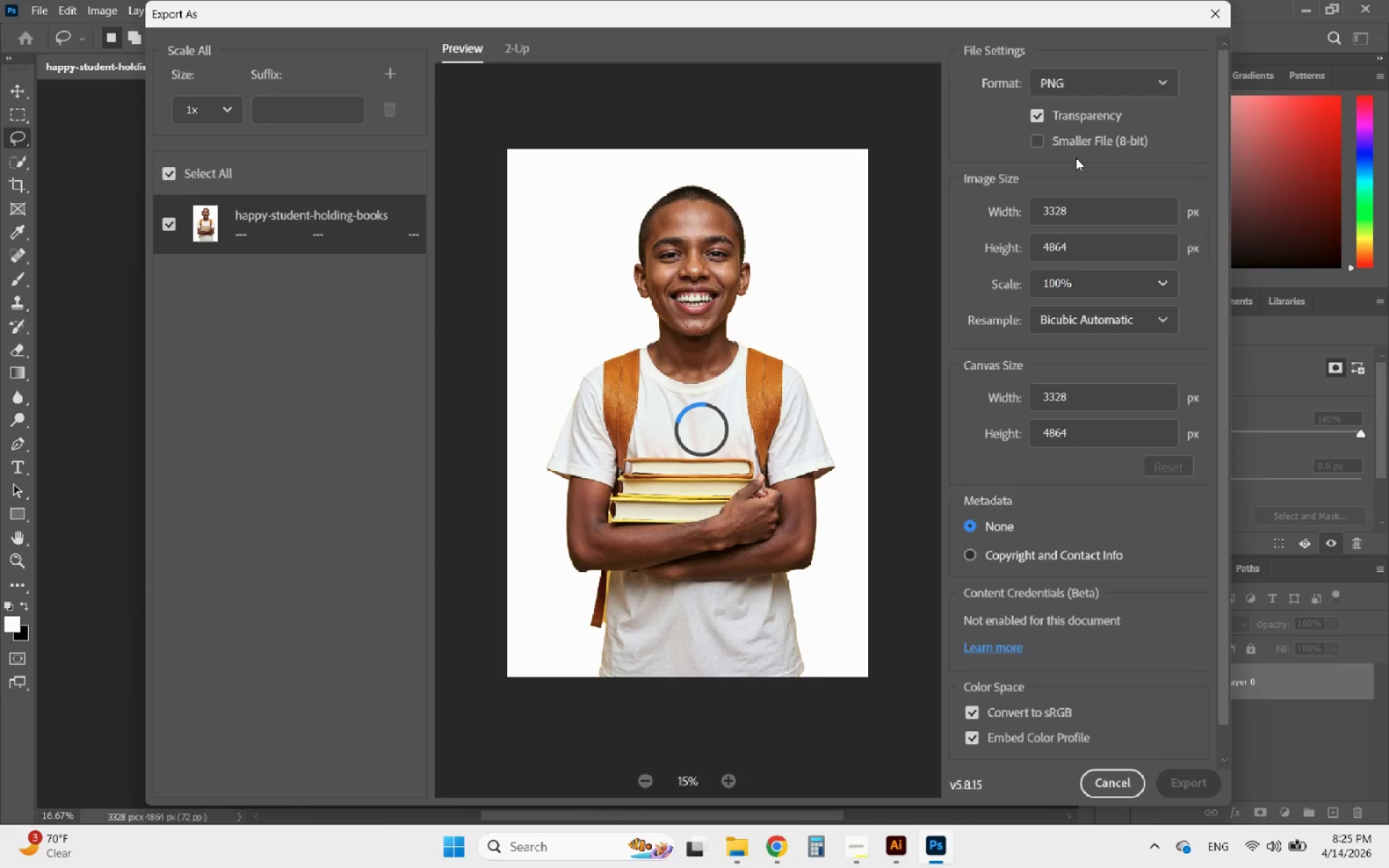 
wait(10.47)
 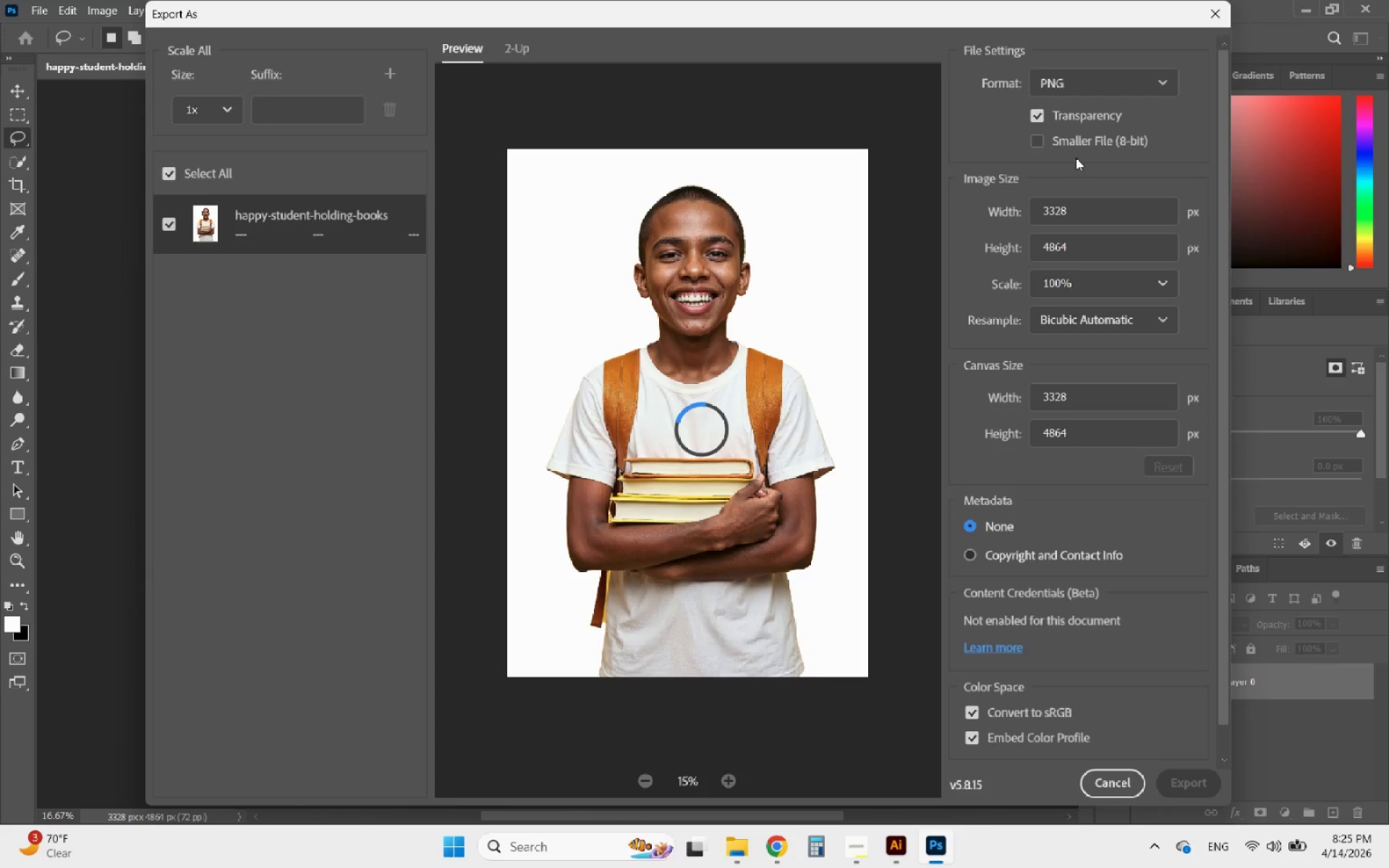 
left_click([1192, 786])
 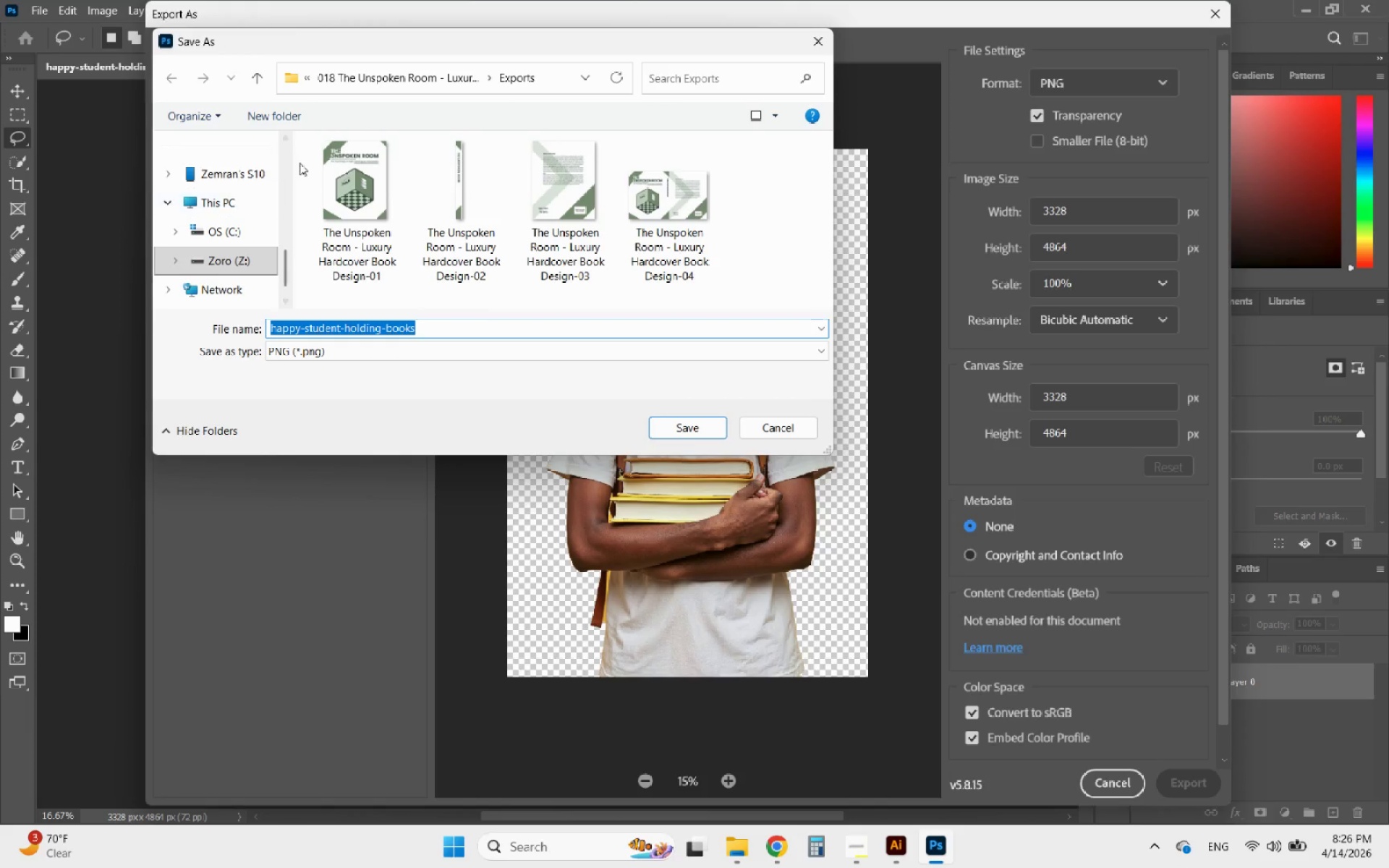 
mouse_move([324, 72])
 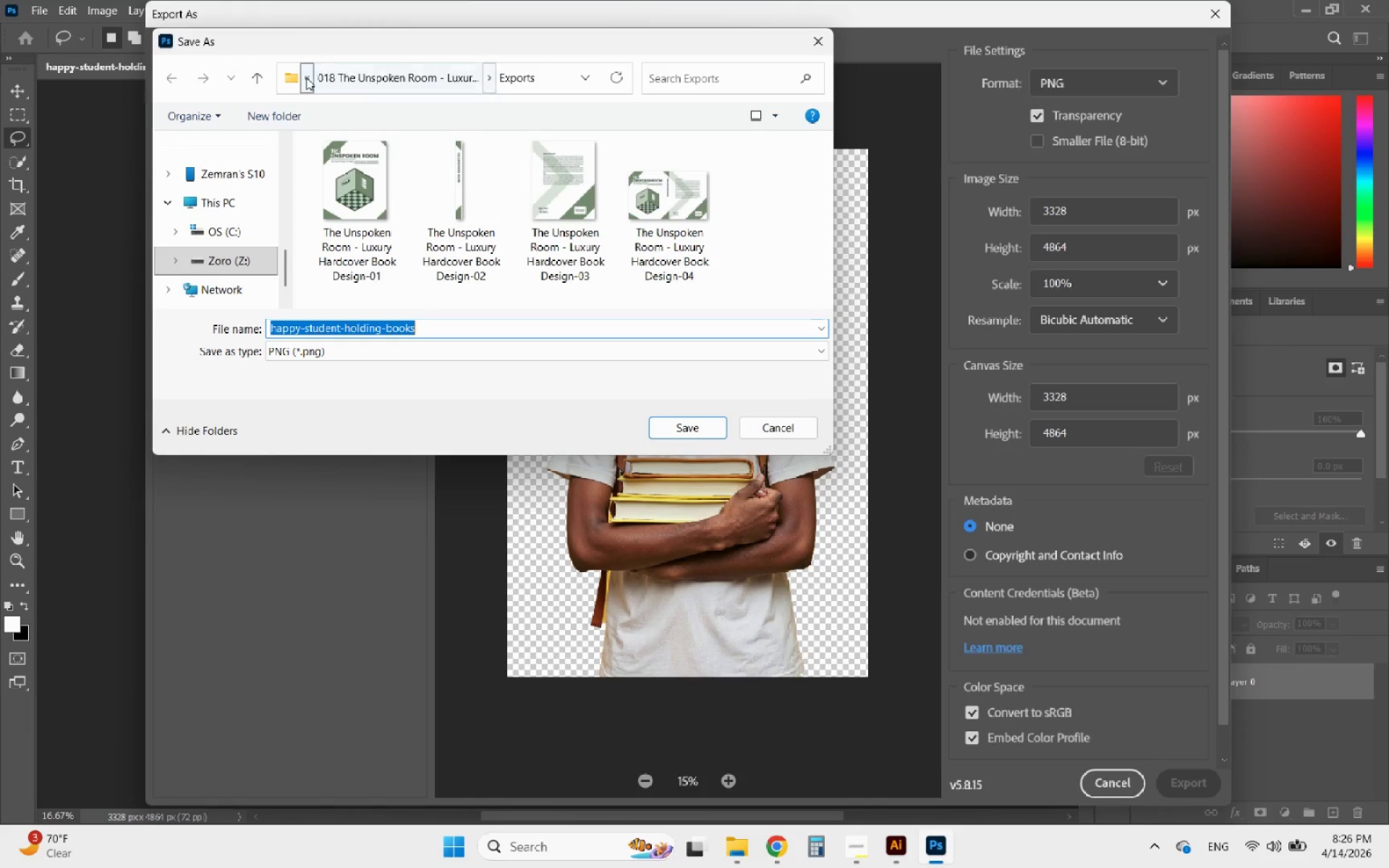 
left_click([306, 77])
 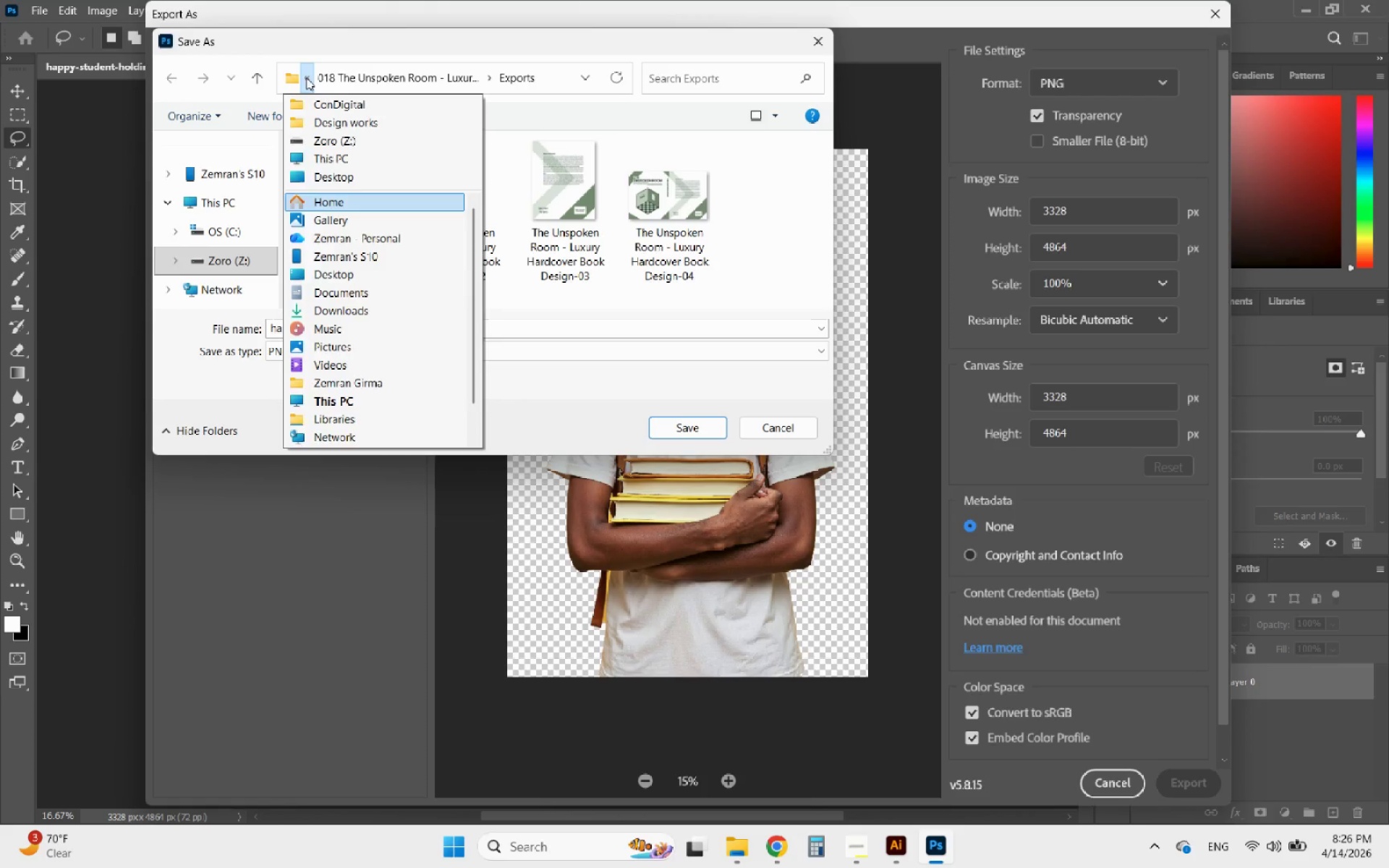 
mouse_move([328, 107])
 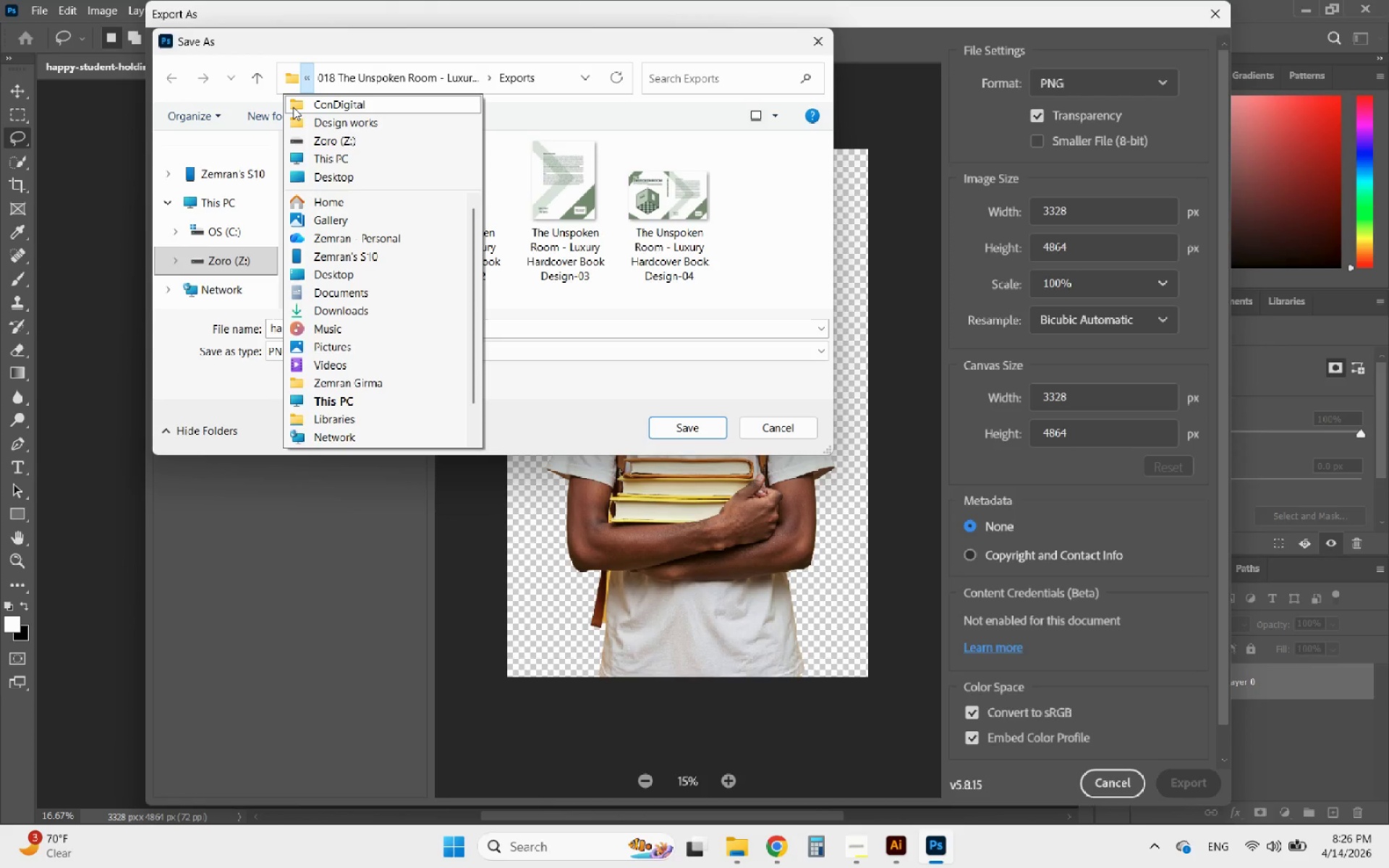 
left_click([293, 108])
 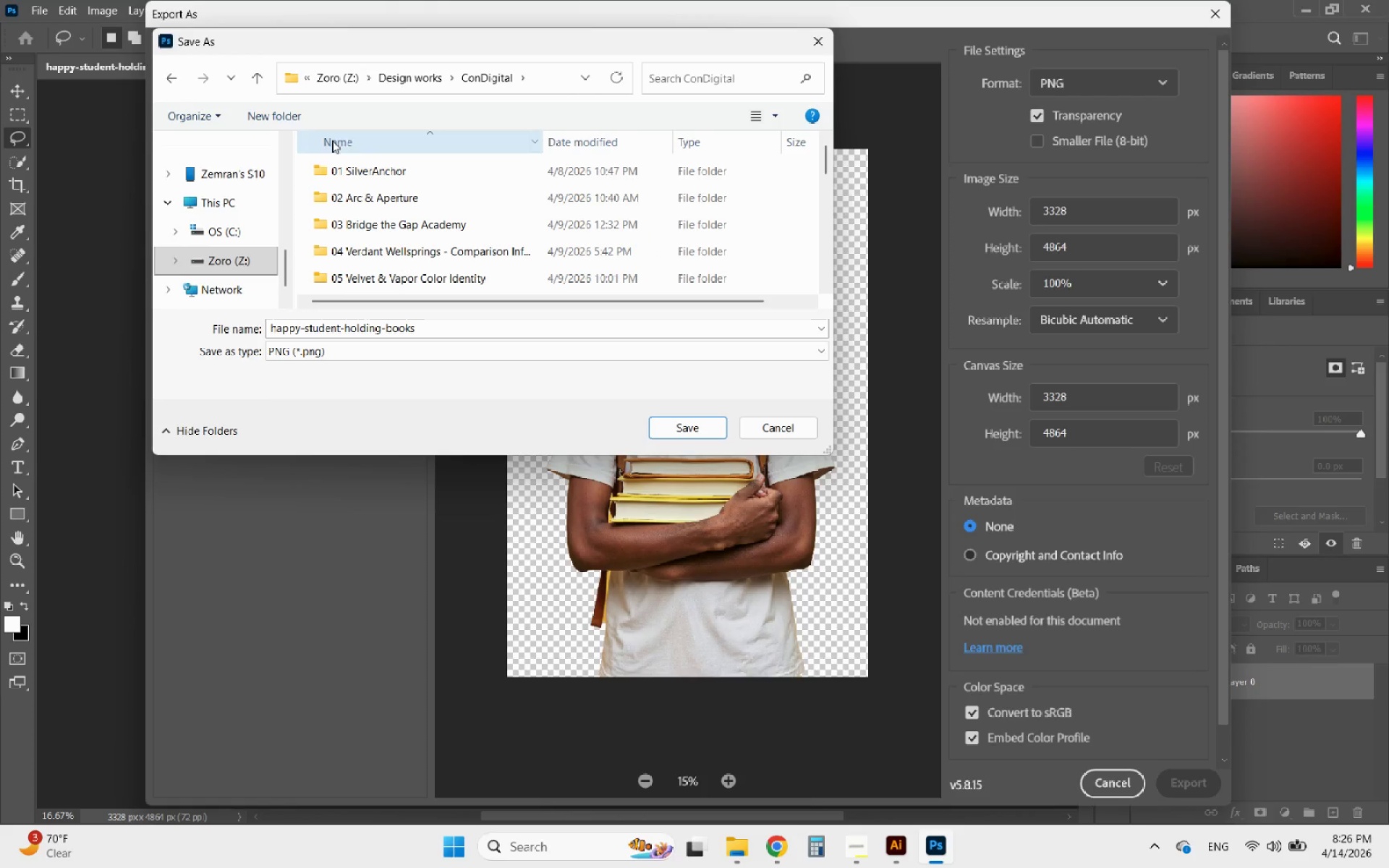 
scroll: coordinate [396, 224], scroll_direction: down, amount: 12.0
 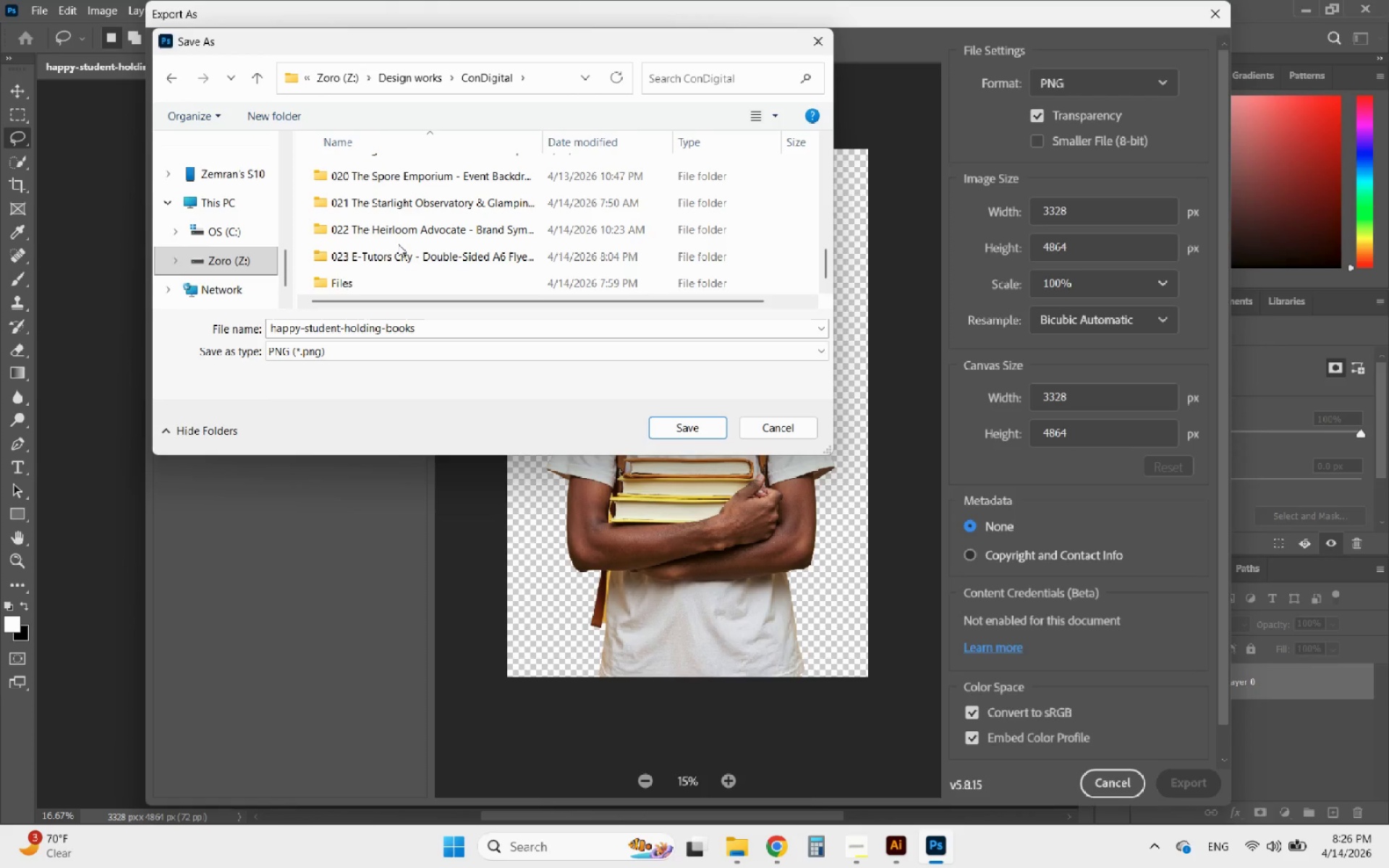 
double_click([398, 244])
 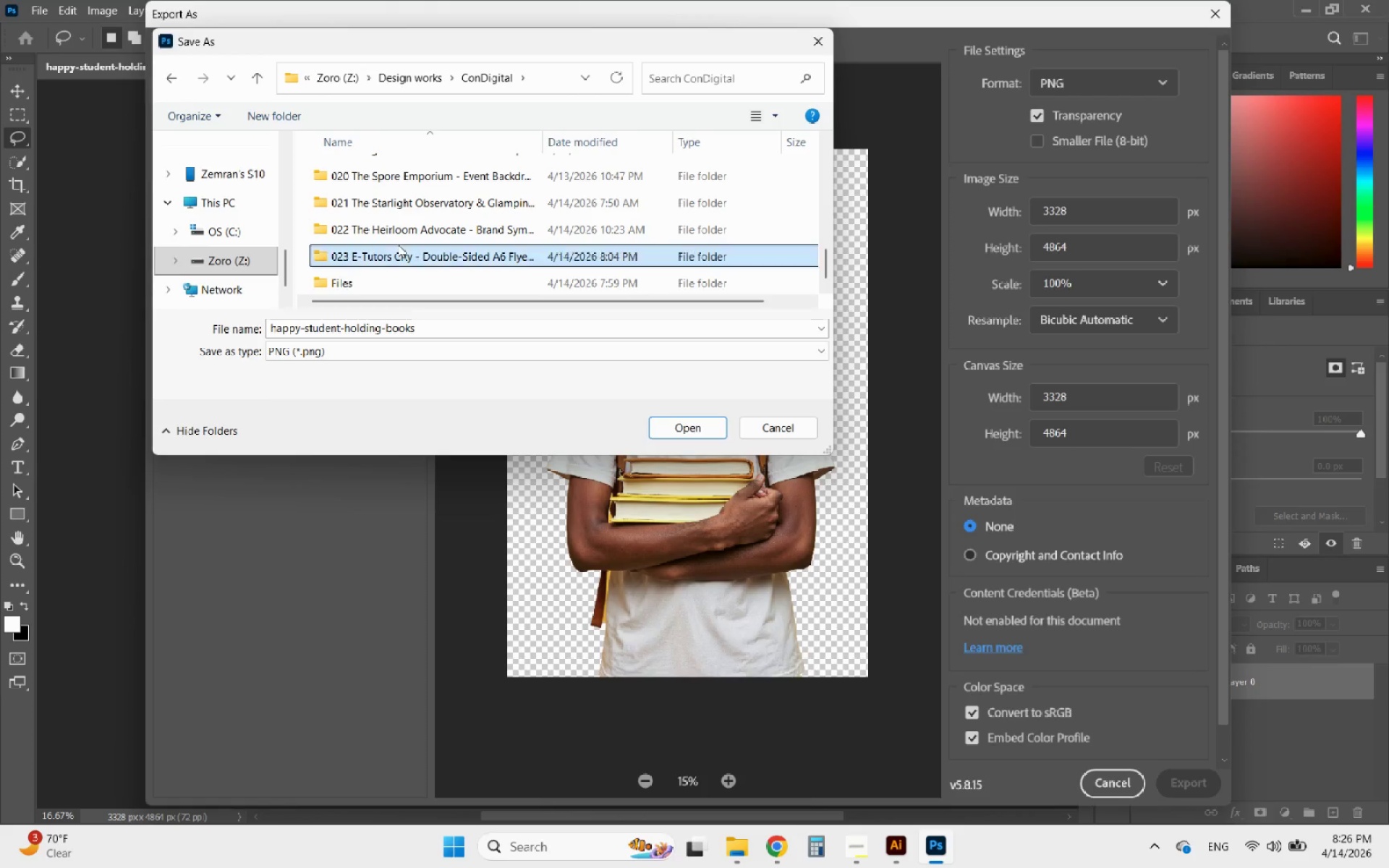 
triple_click([398, 244])
 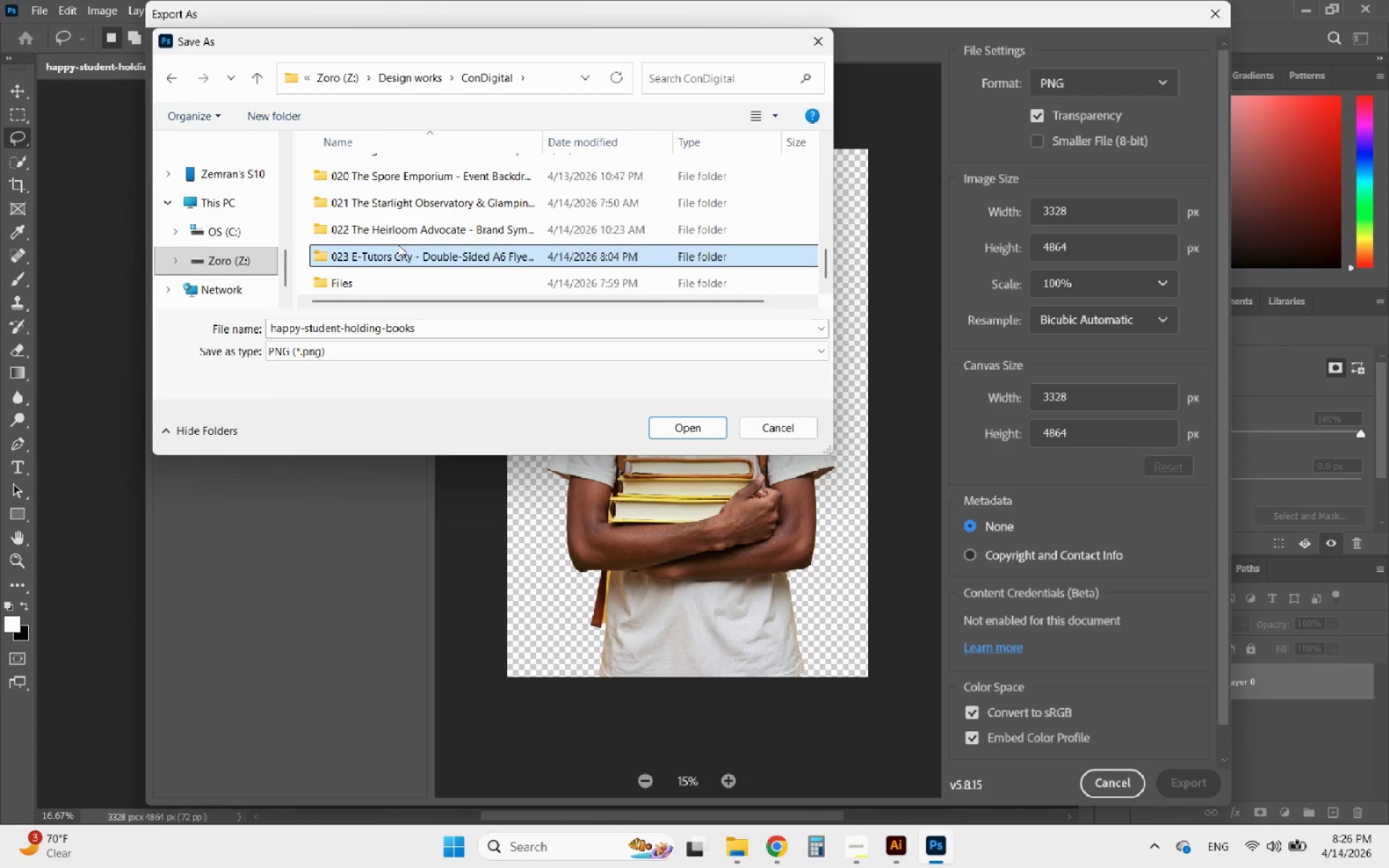 
triple_click([398, 244])
 